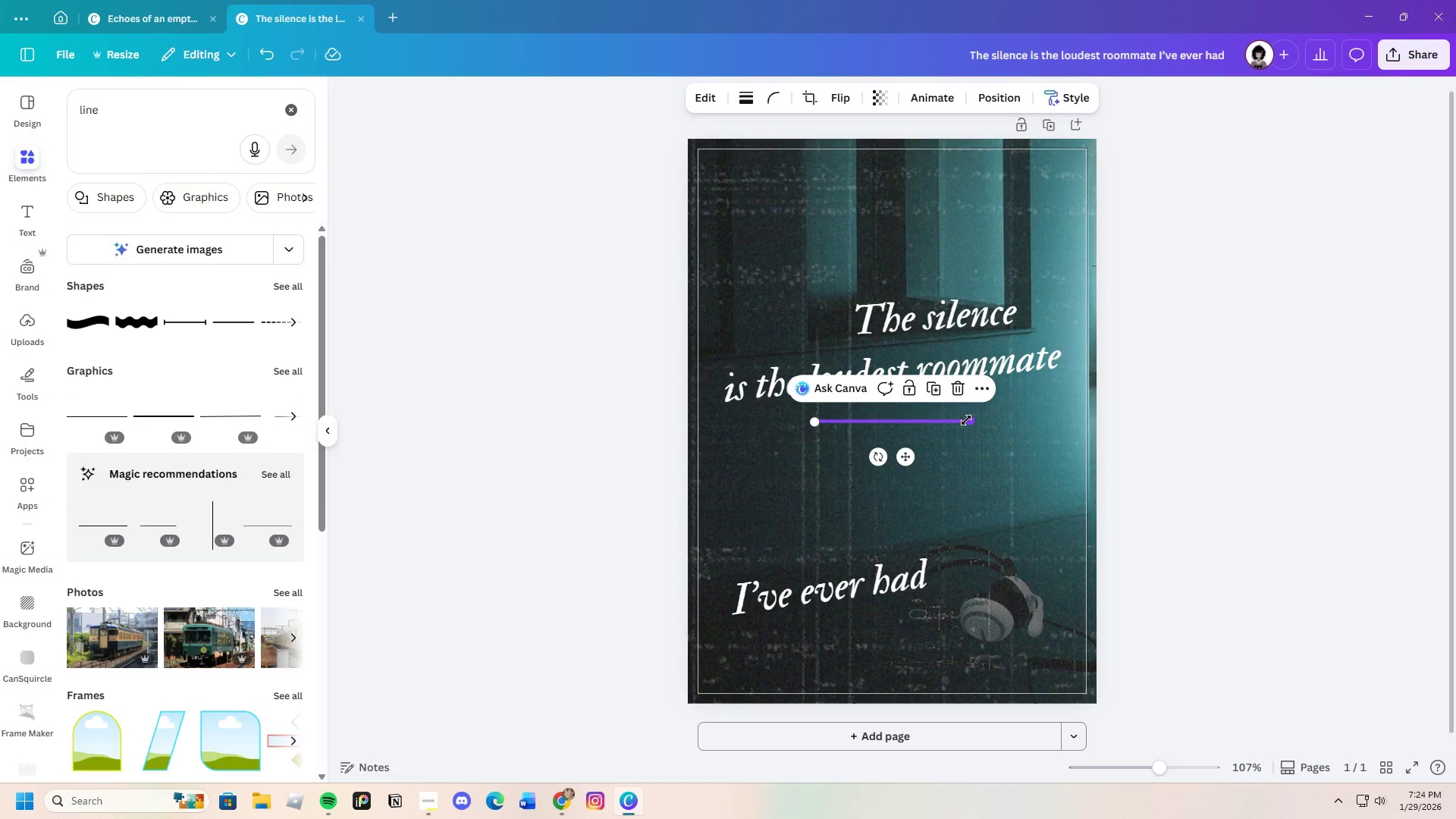 
left_click_drag(start_coordinate=[966, 420], to_coordinate=[1100, 401])
 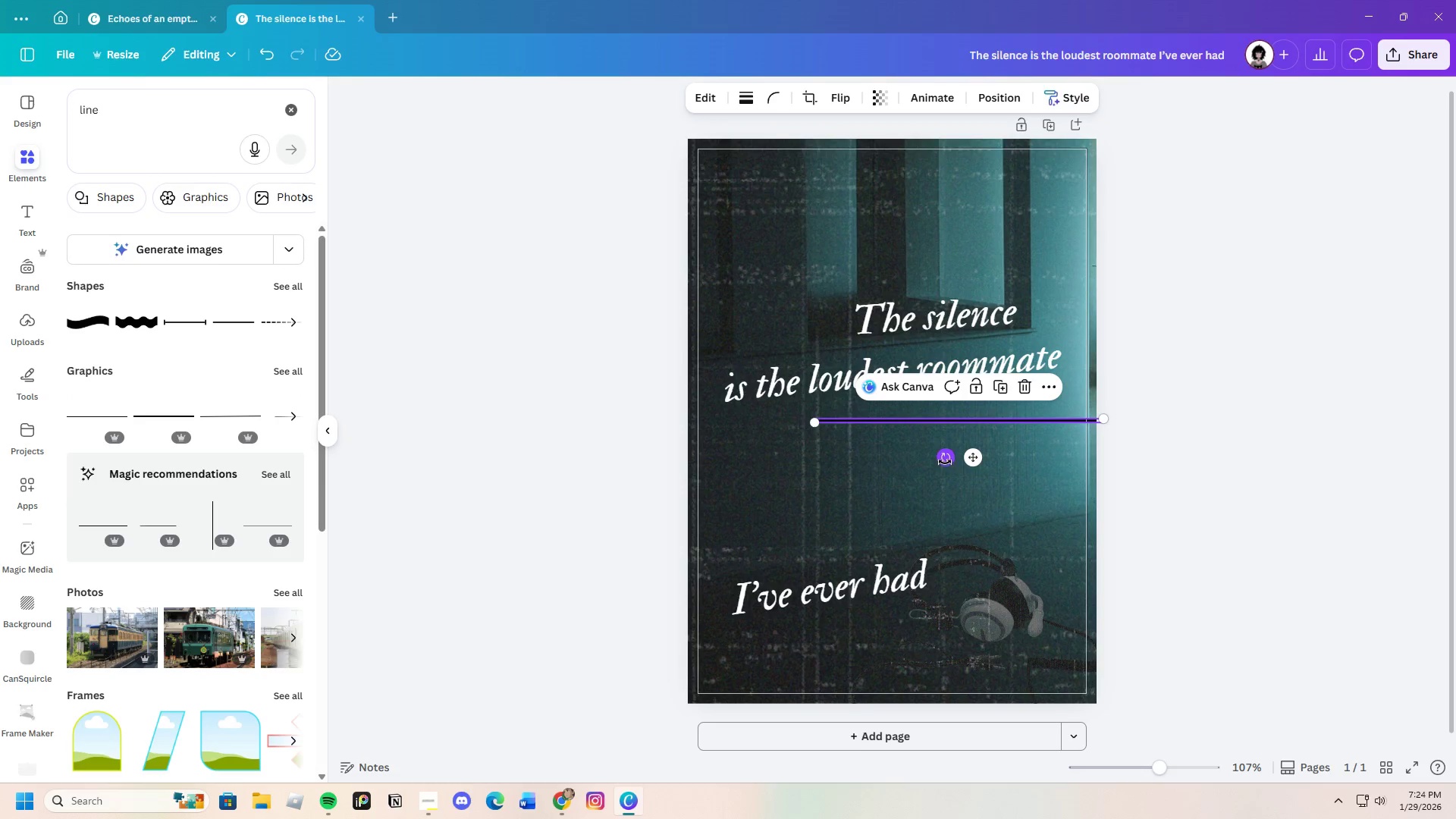 
left_click_drag(start_coordinate=[945, 462], to_coordinate=[946, 472])
 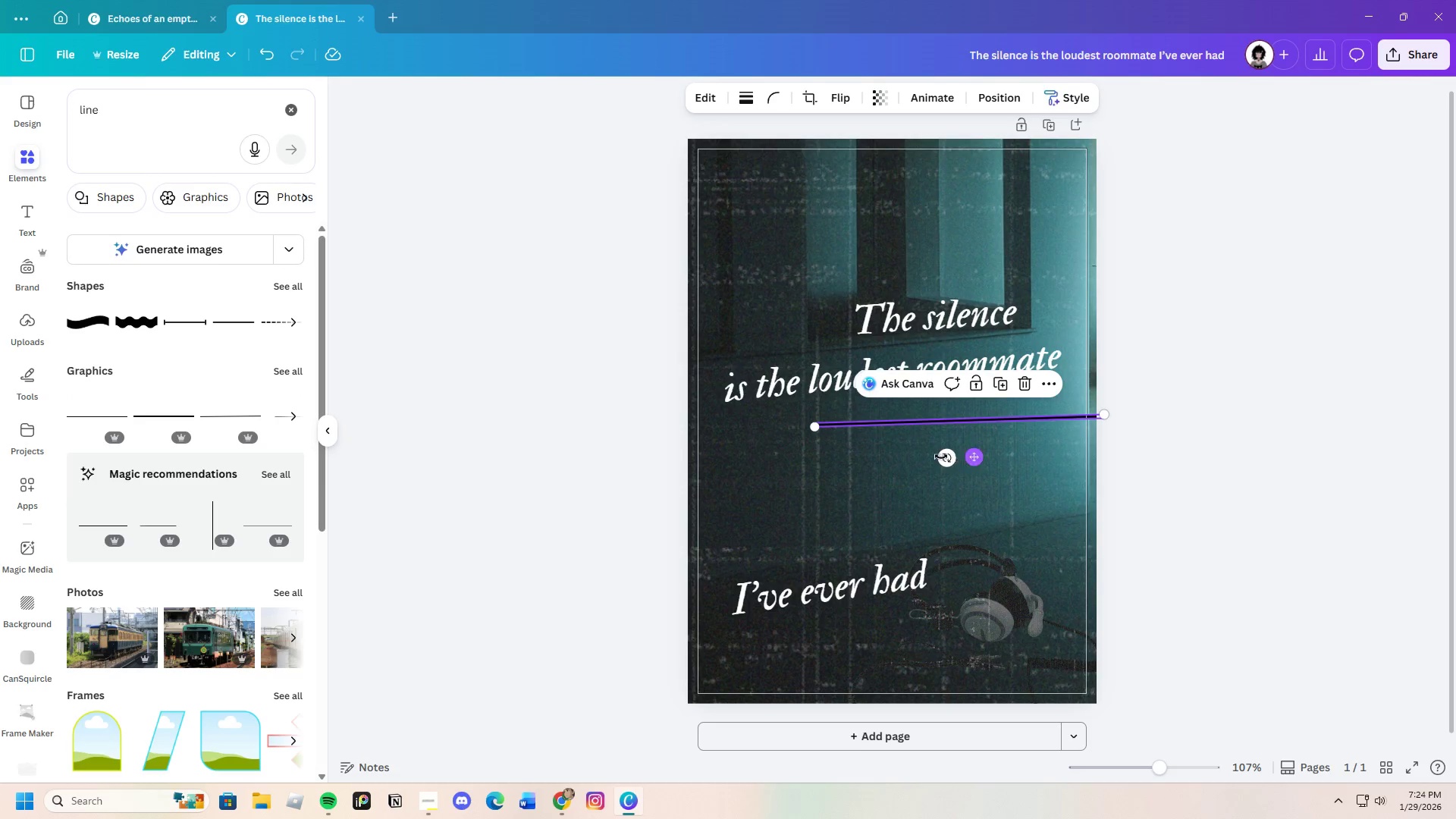 
left_click_drag(start_coordinate=[941, 459], to_coordinate=[946, 472])
 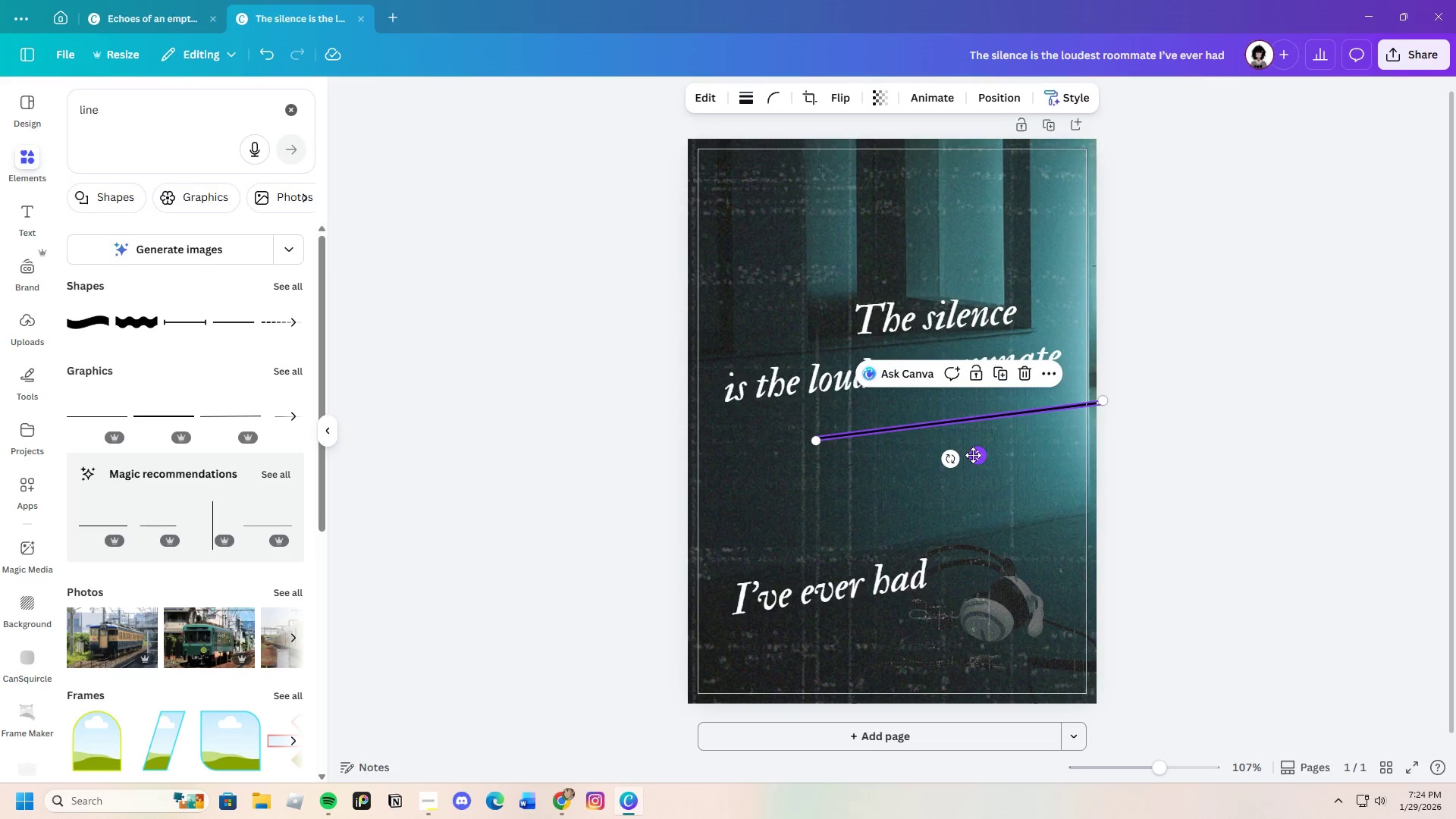 
left_click_drag(start_coordinate=[973, 455], to_coordinate=[886, 435])
 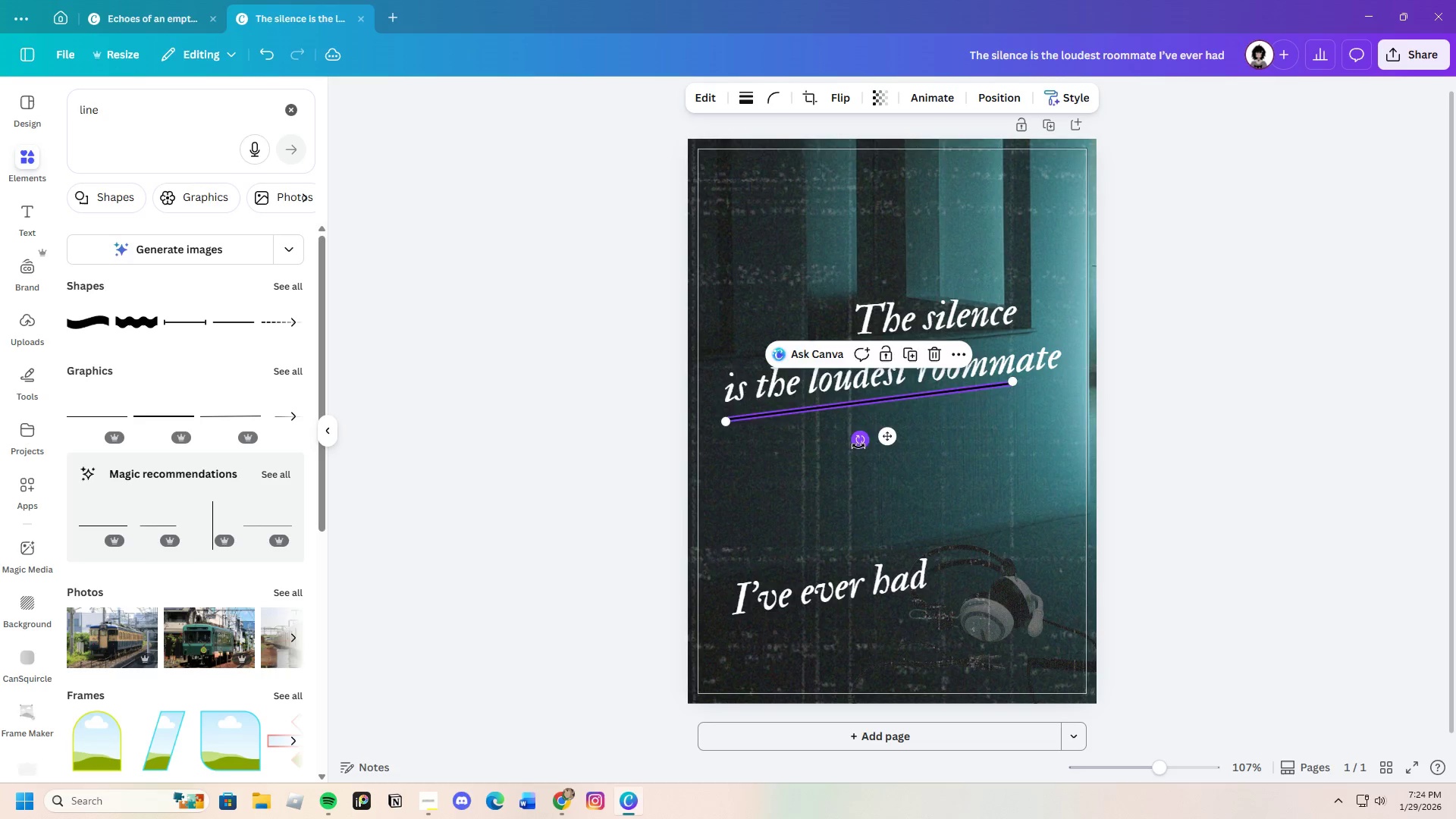 
left_click_drag(start_coordinate=[862, 443], to_coordinate=[864, 458])
 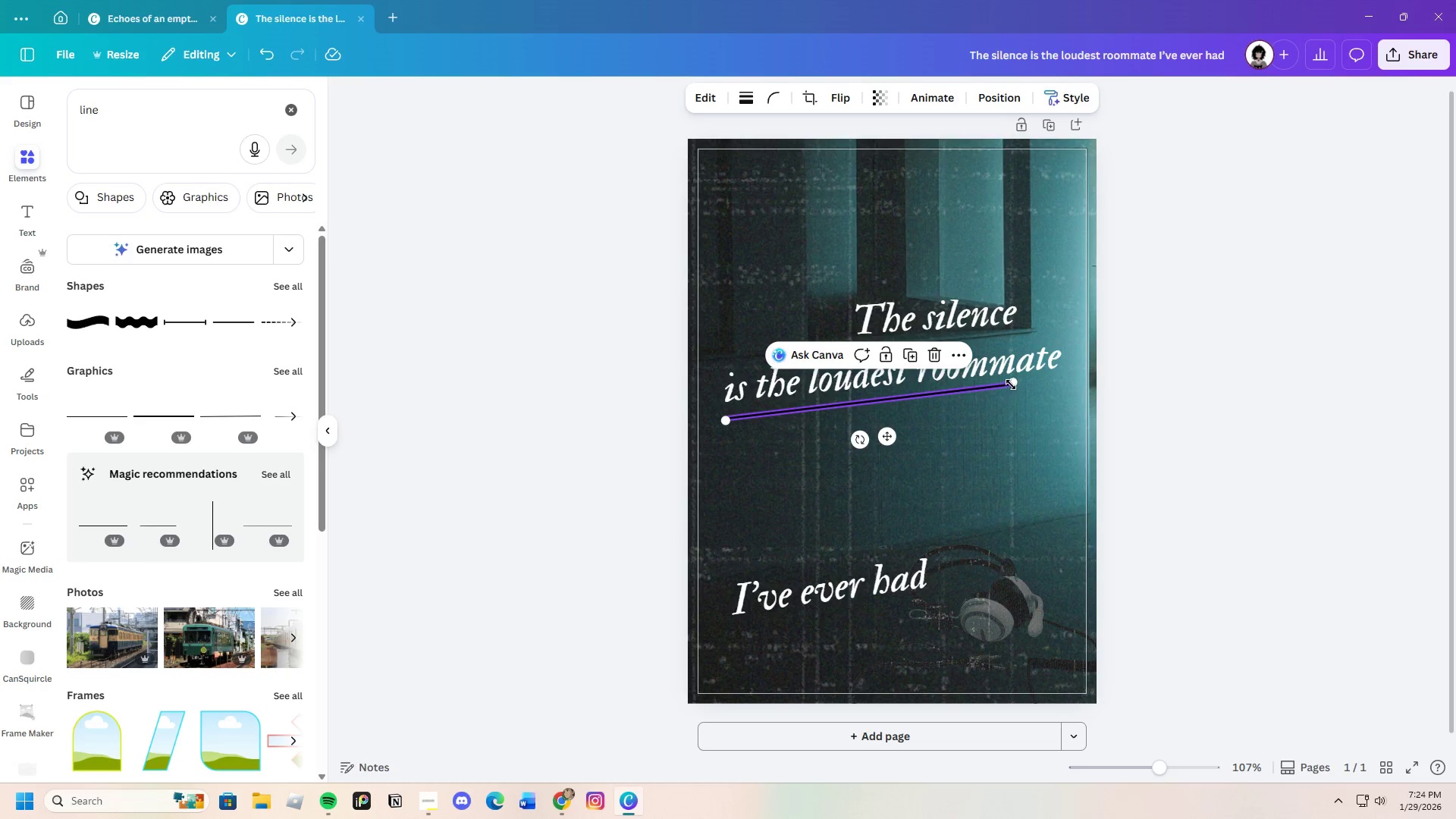 
left_click_drag(start_coordinate=[1012, 384], to_coordinate=[1067, 375])
 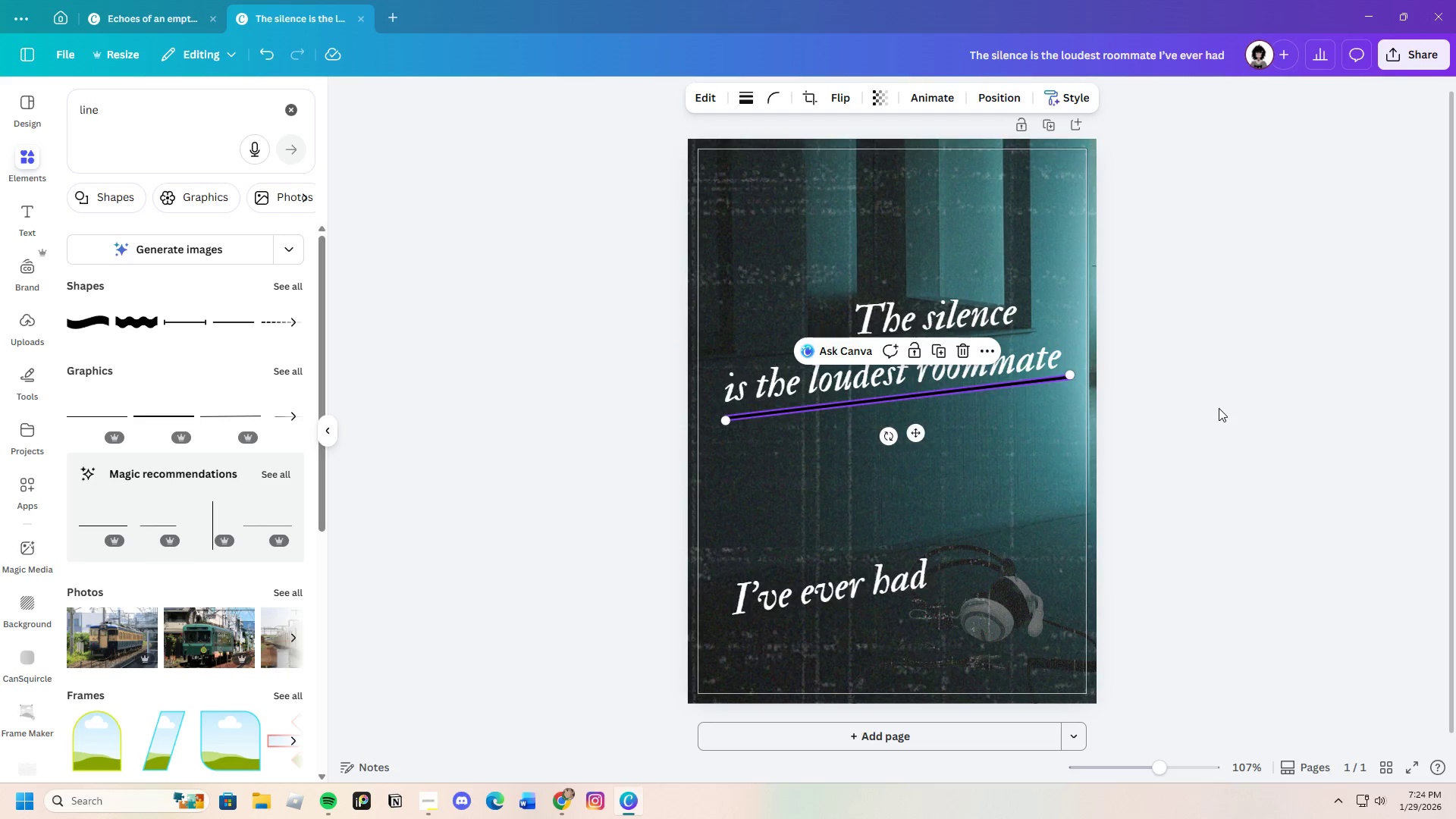 
left_click([1219, 408])
 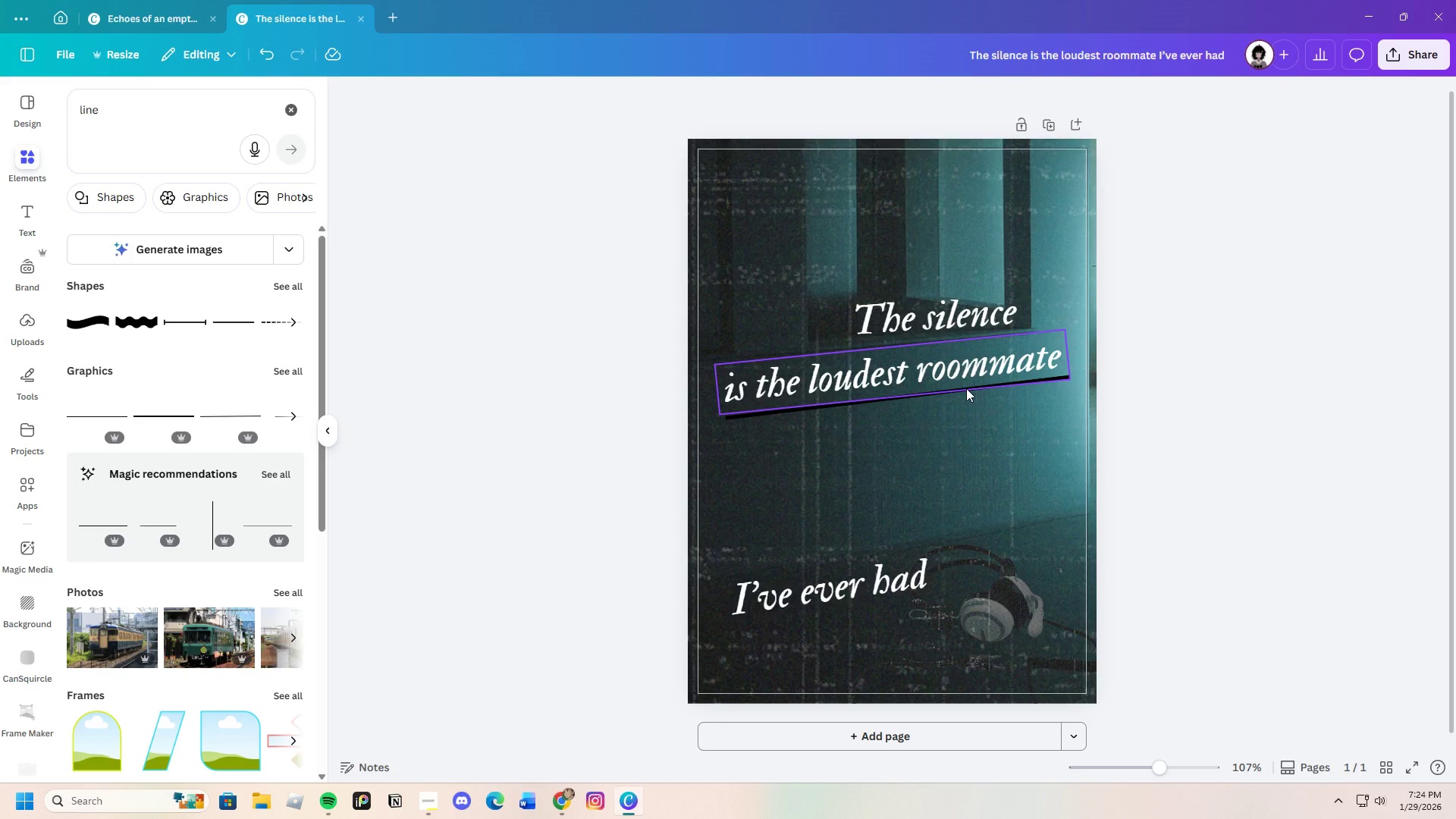 
left_click([966, 388])
 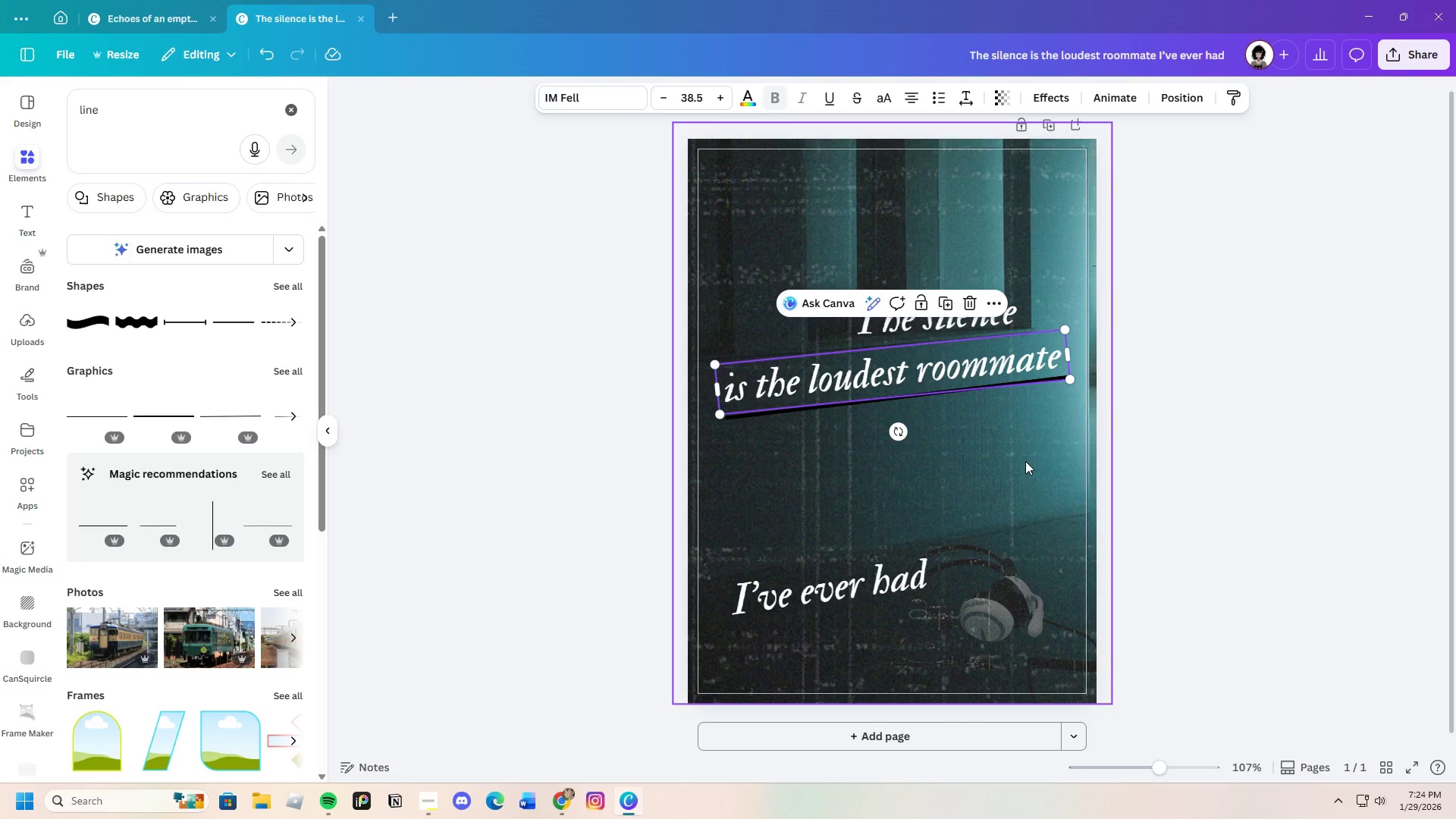 
left_click([1168, 427])
 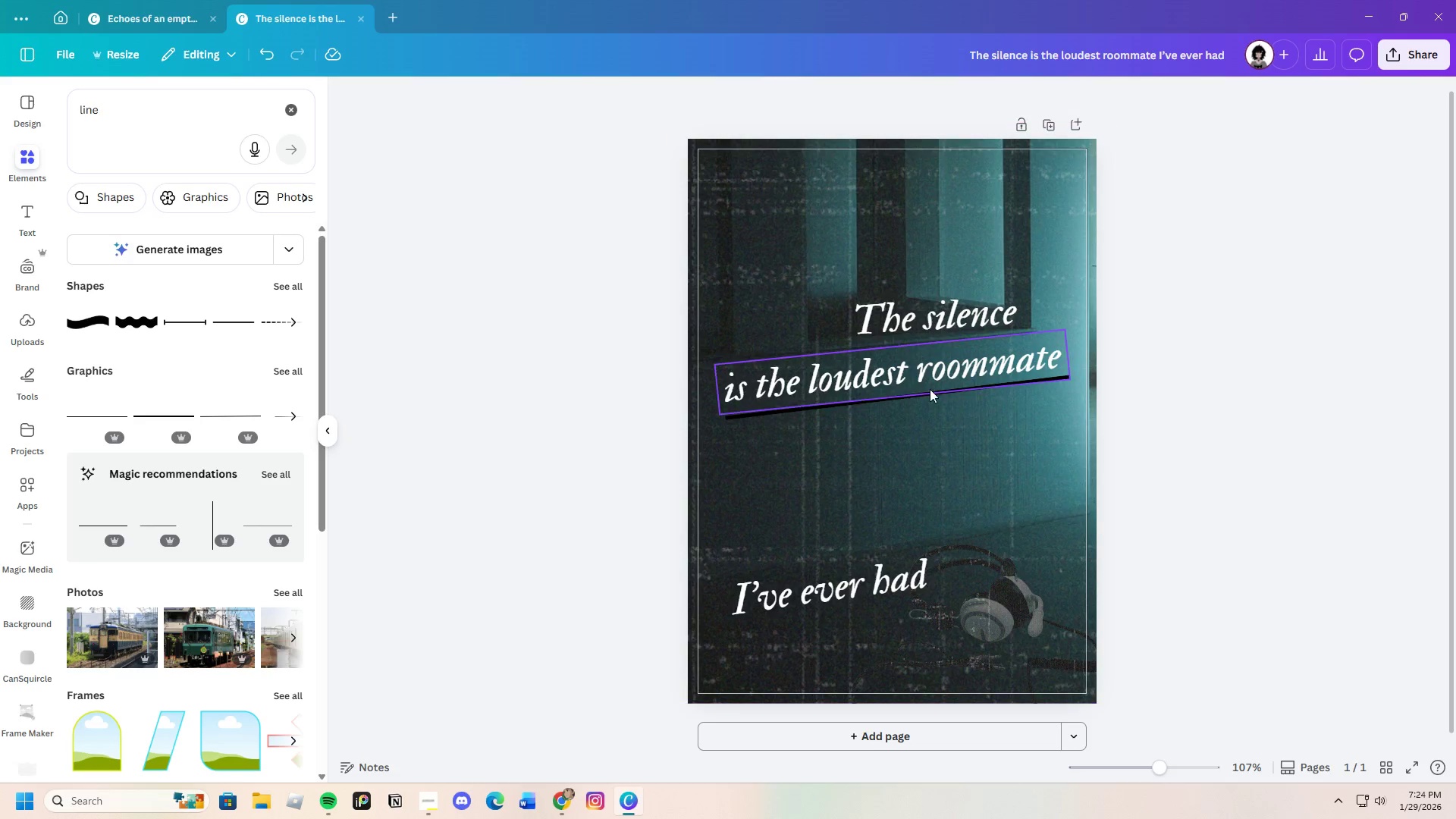 
left_click([933, 395])
 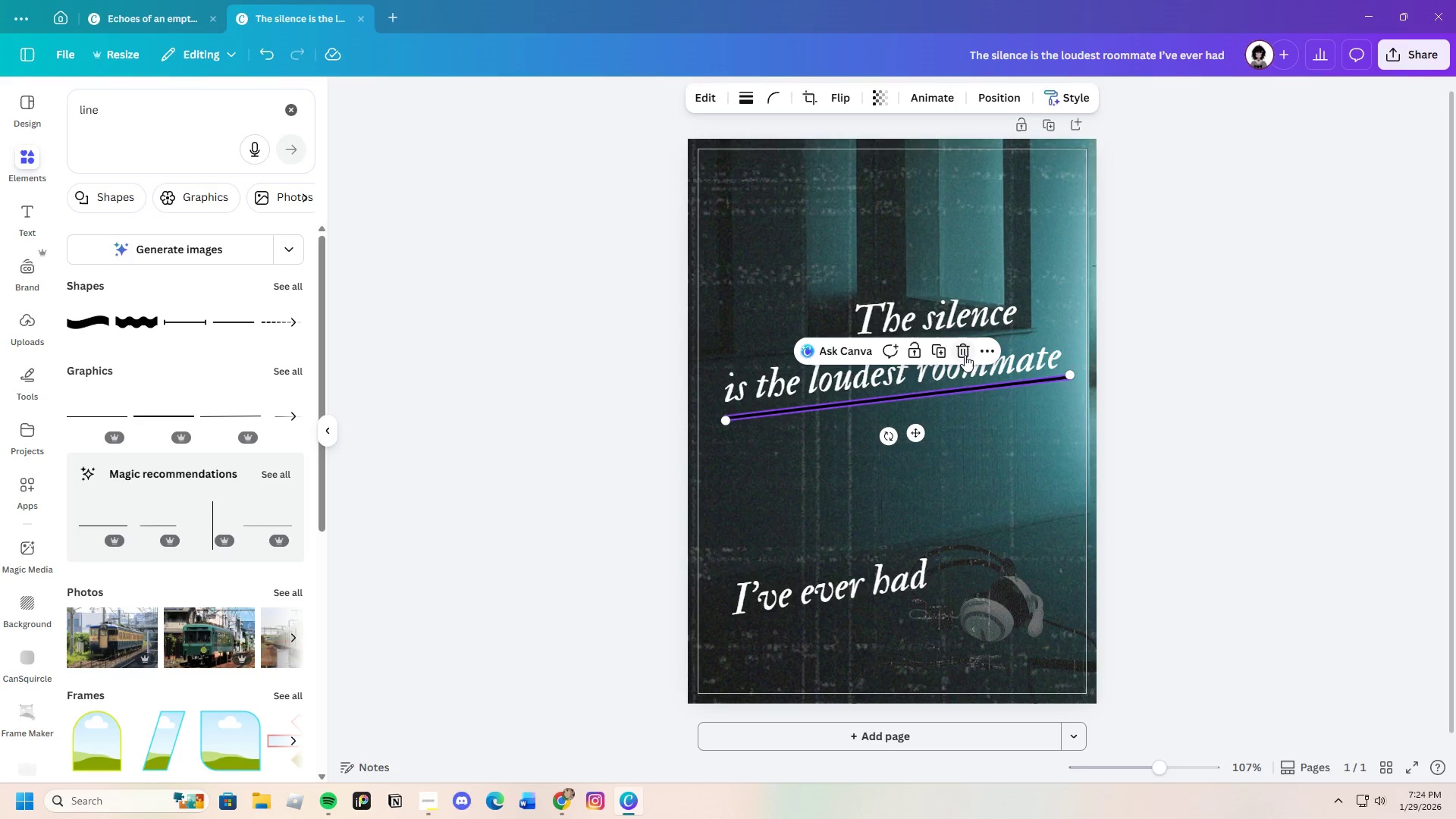 
left_click([965, 354])
 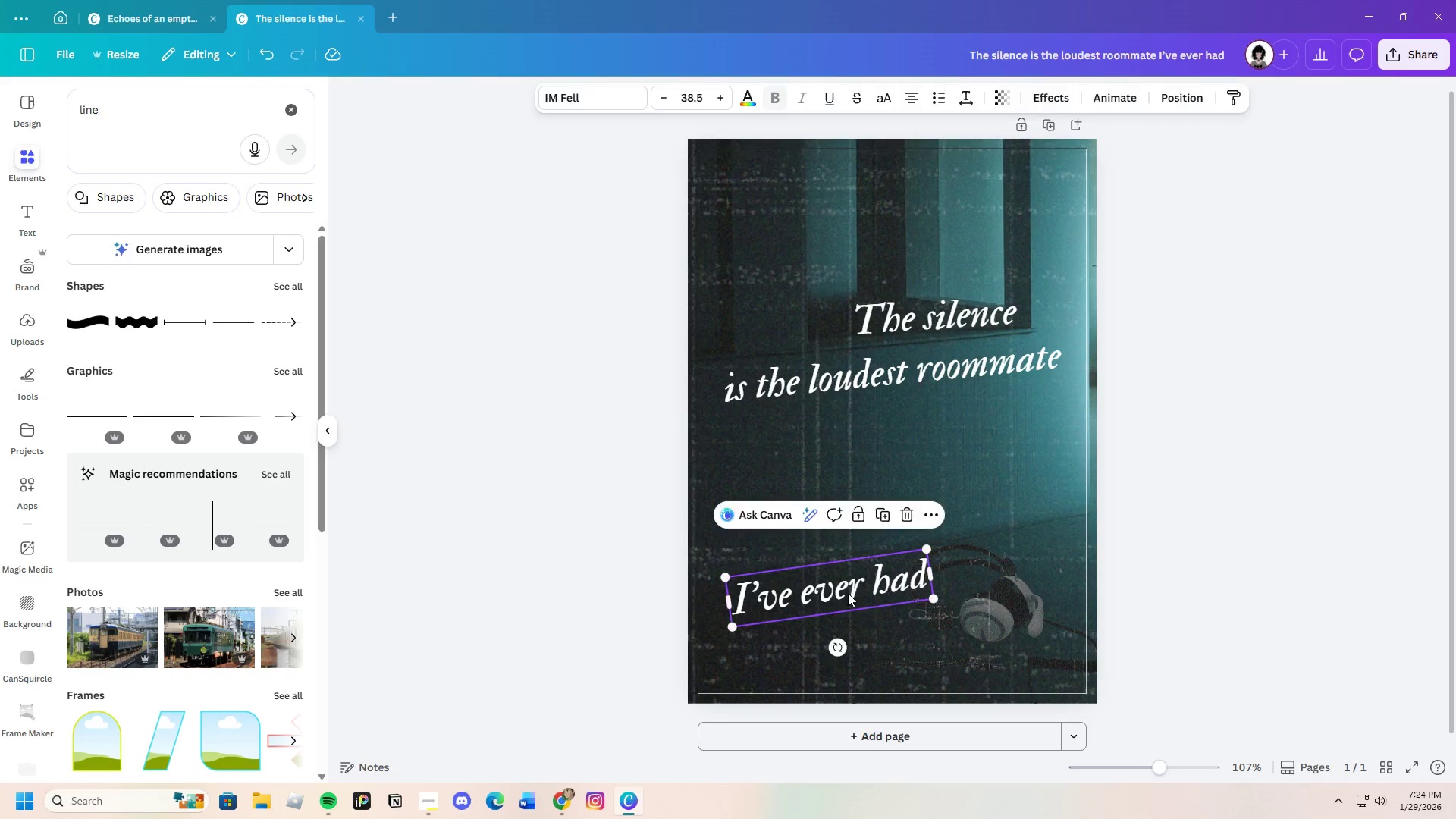 
left_click_drag(start_coordinate=[835, 595], to_coordinate=[836, 582])
 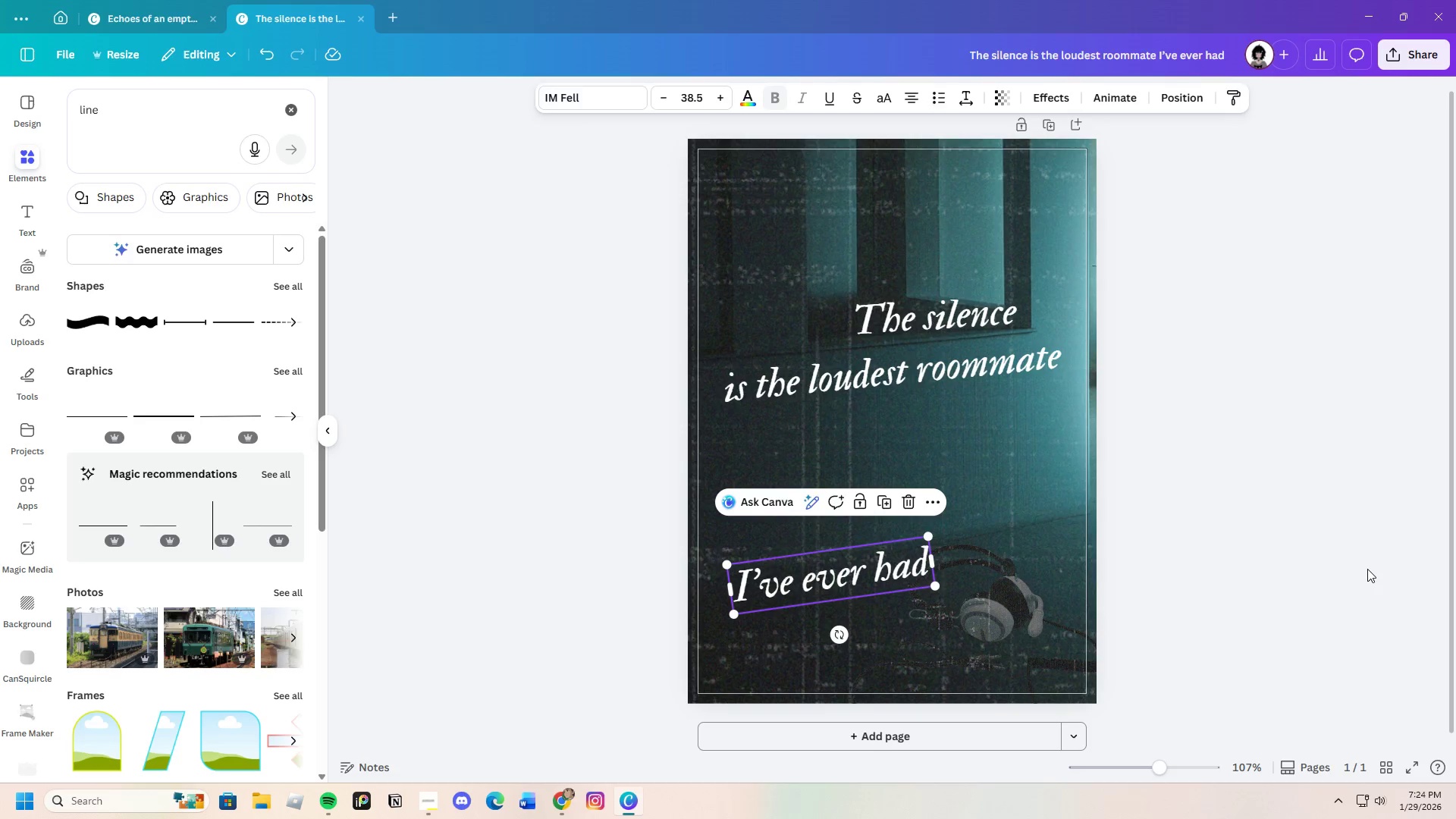 
left_click([1367, 569])
 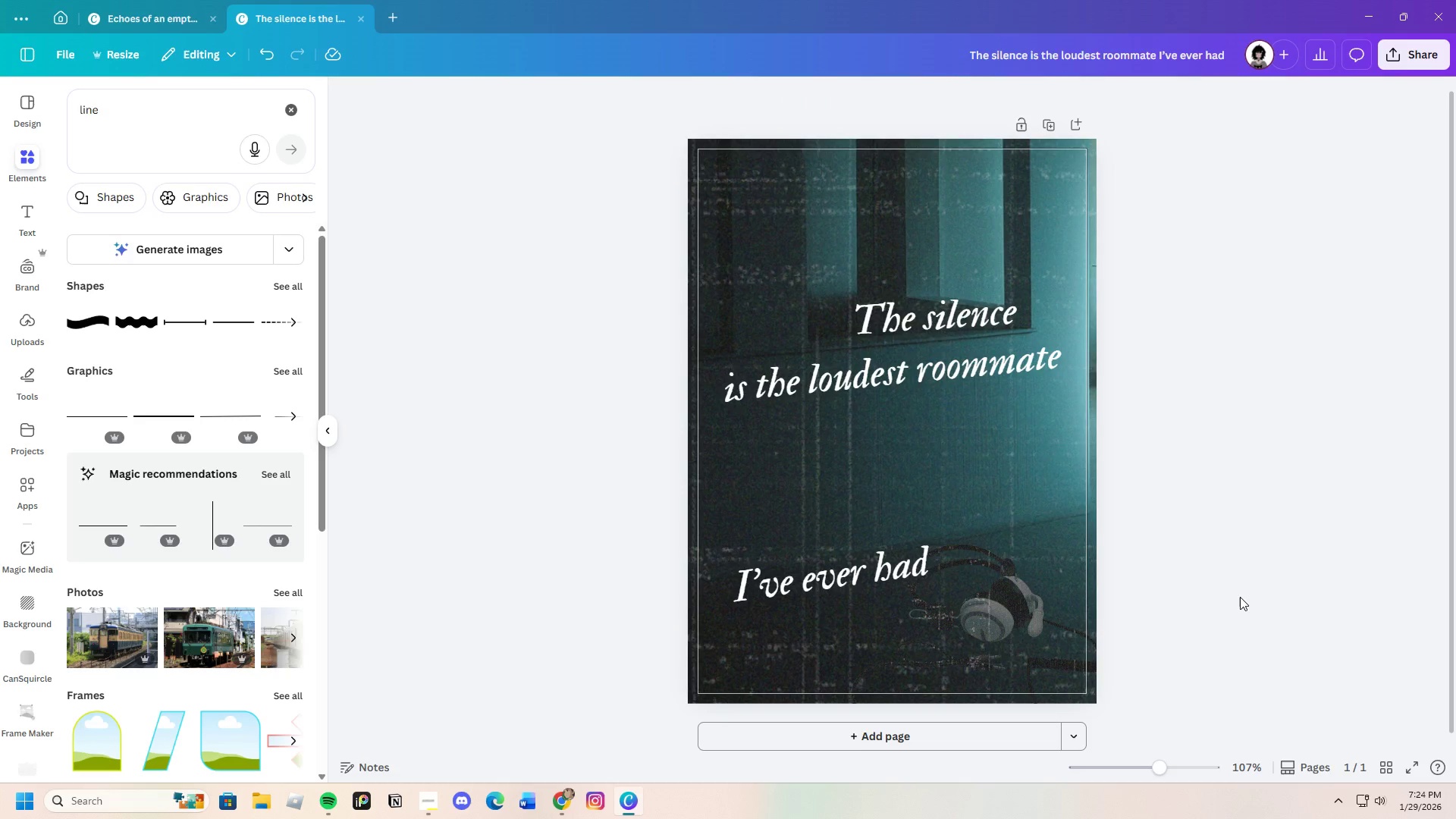 
scroll: coordinate [1192, 597], scroll_direction: up, amount: 2.0
 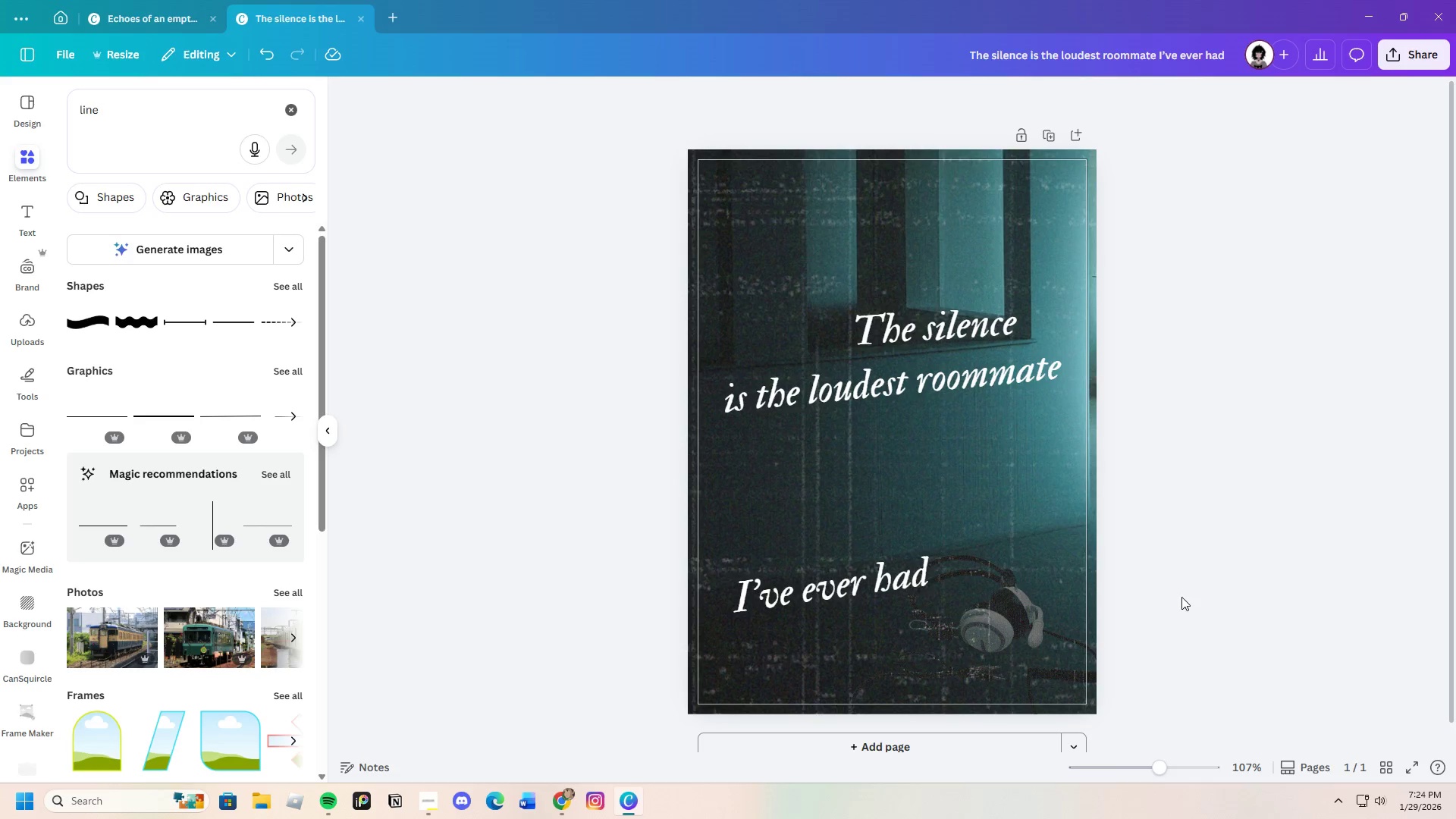 
scroll: coordinate [1178, 594], scroll_direction: down, amount: 2.0
 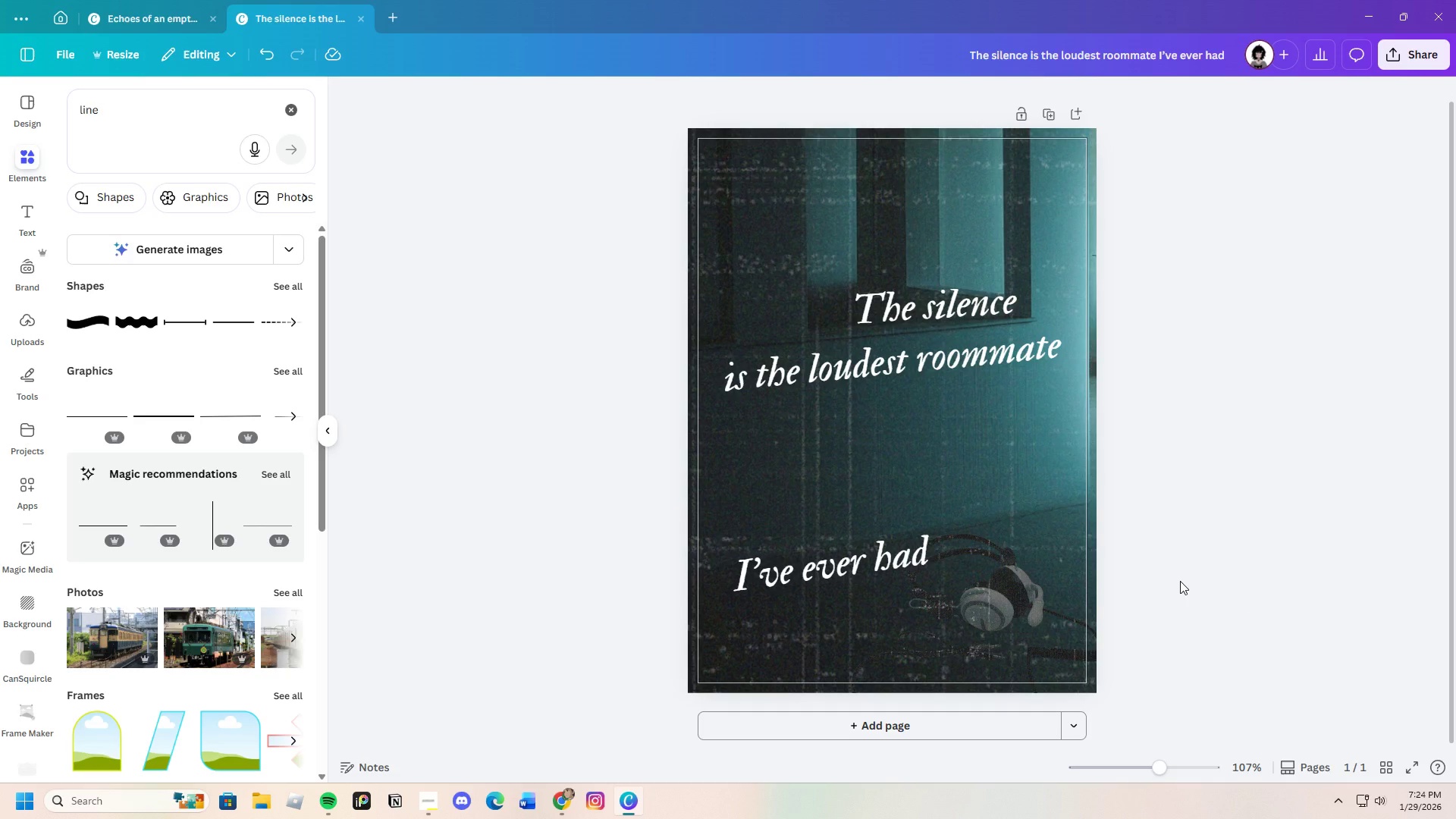 
left_click([1008, 465])
 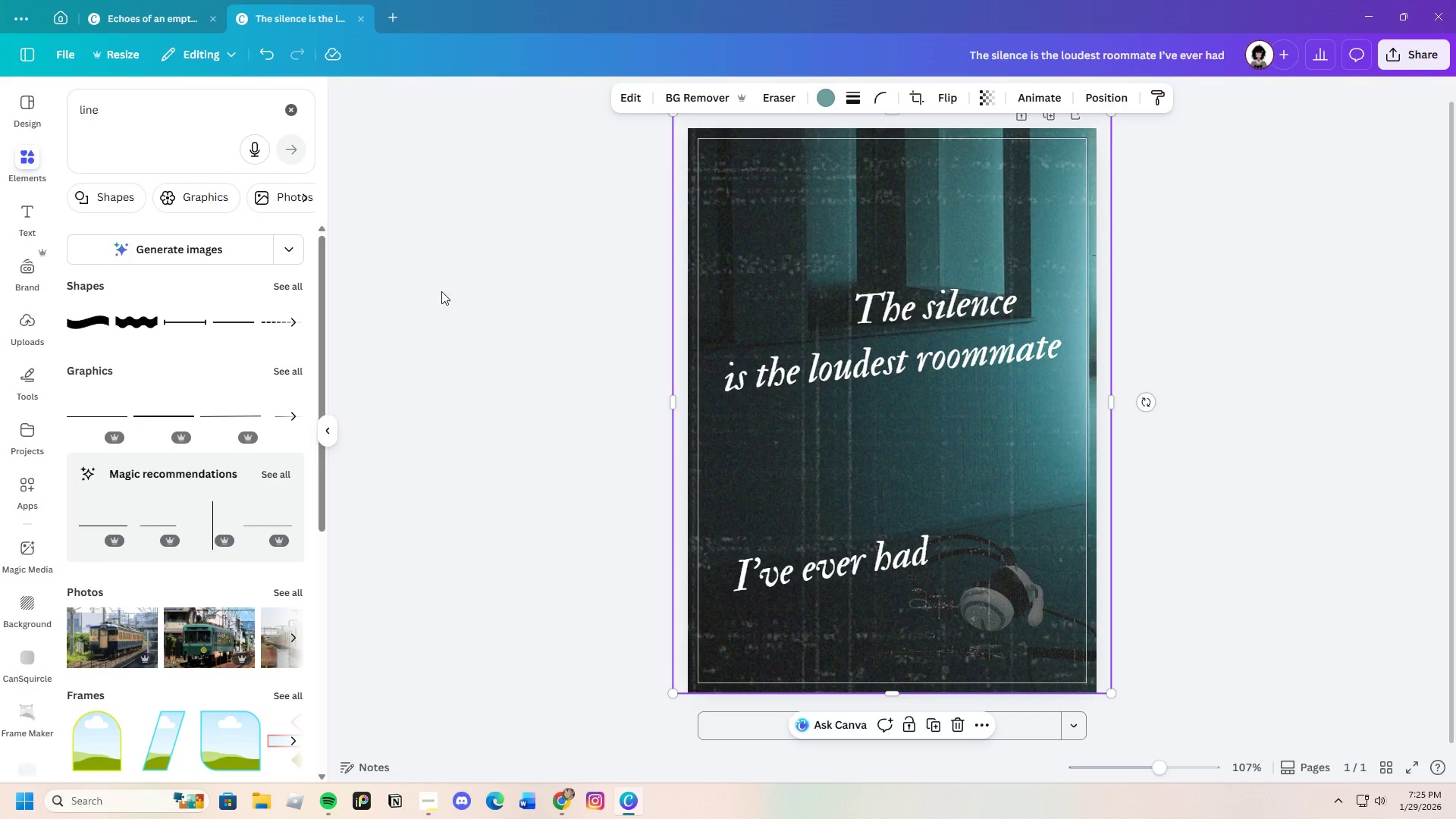 
wait(8.08)
 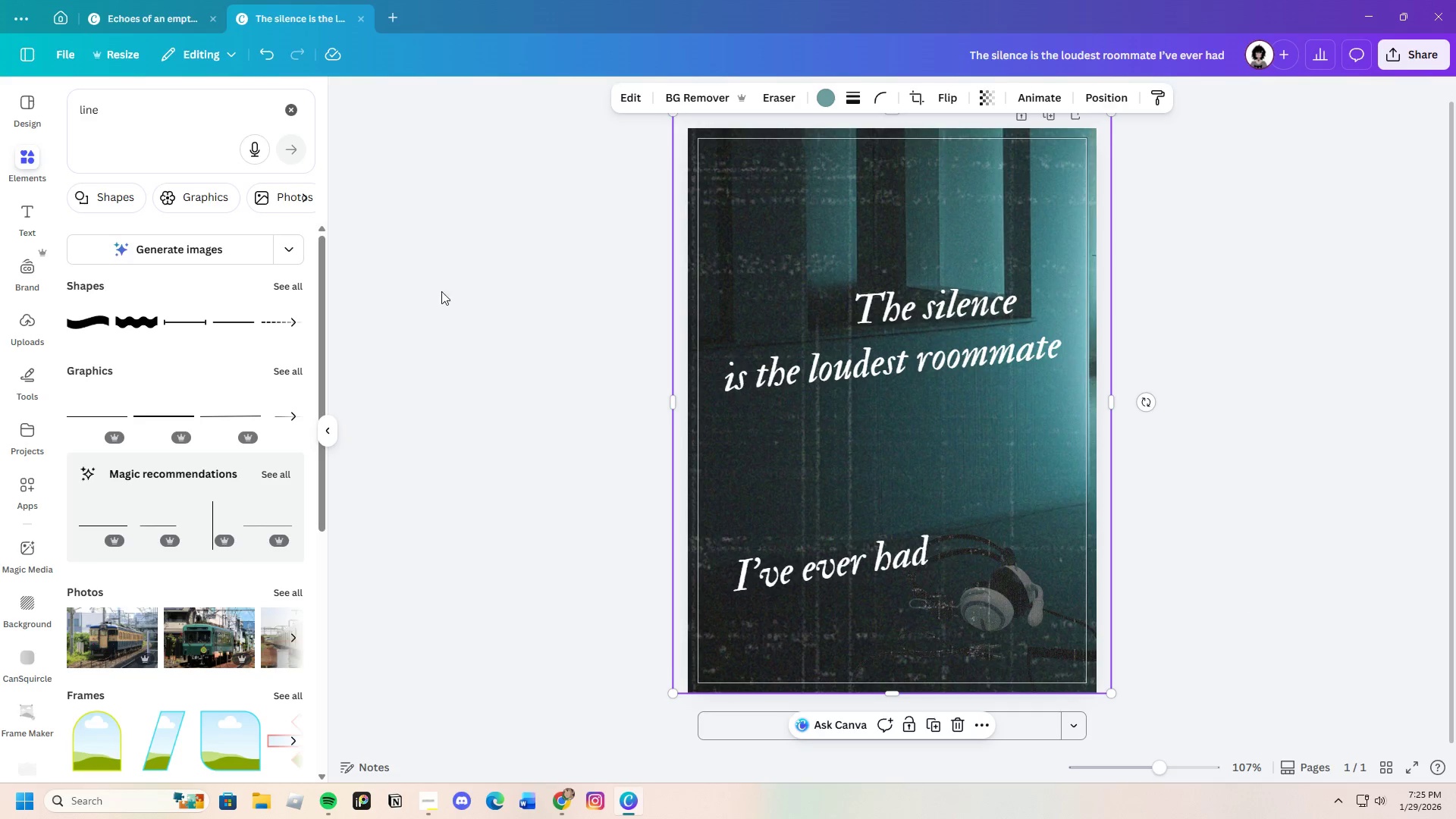 
left_click([631, 99])
 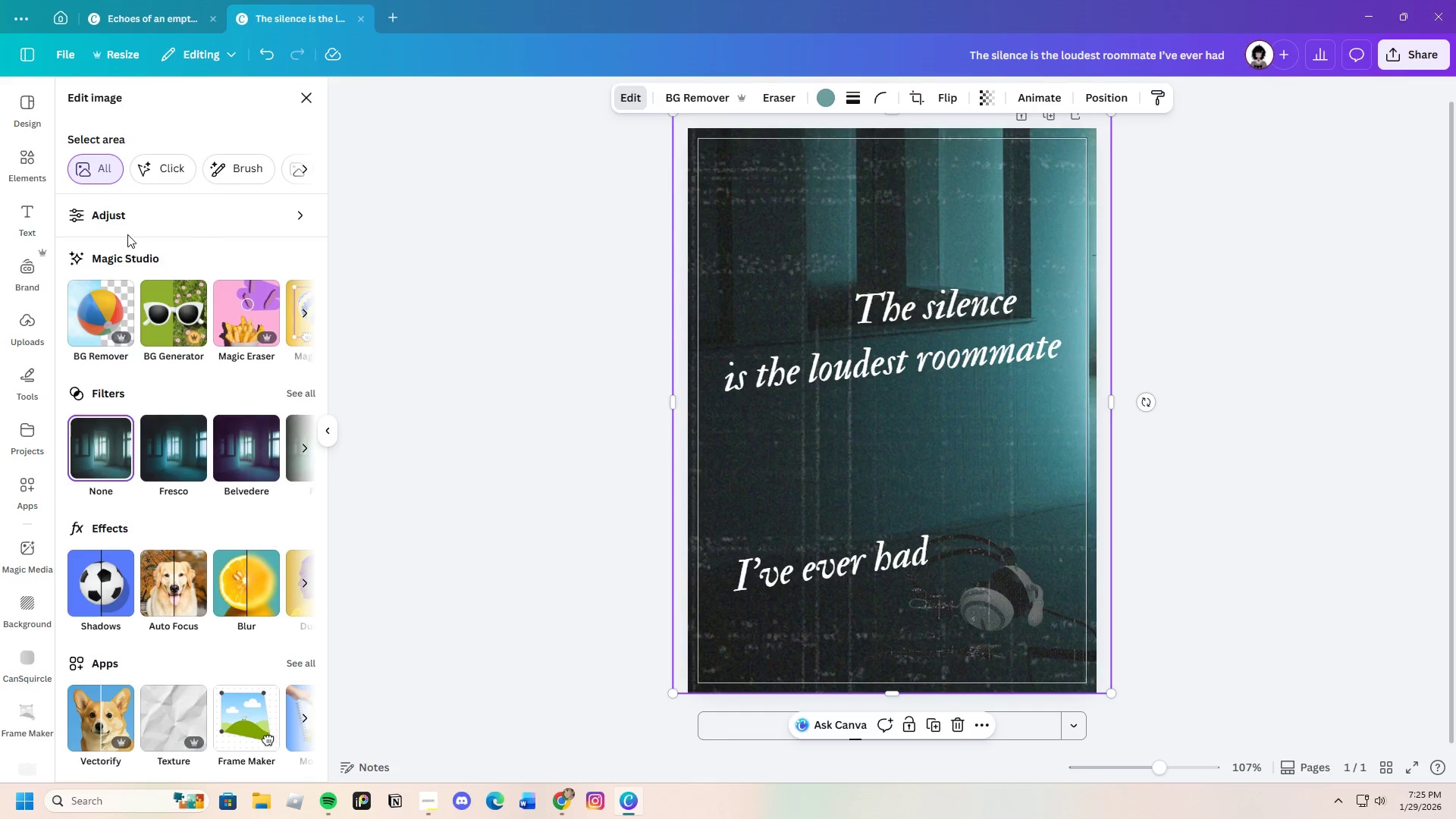 
left_click([82, 209])
 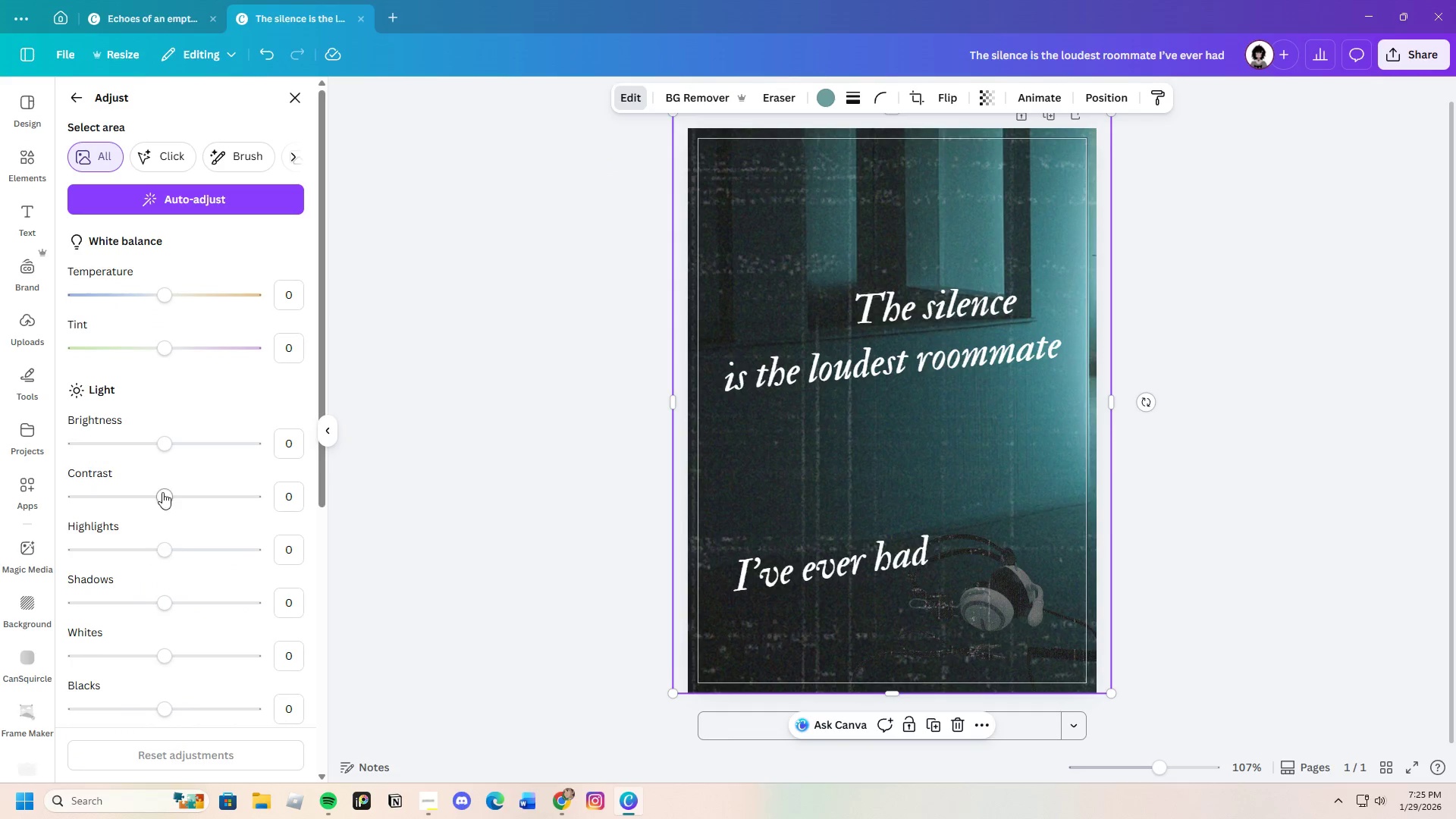 
left_click_drag(start_coordinate=[163, 492], to_coordinate=[228, 491])
 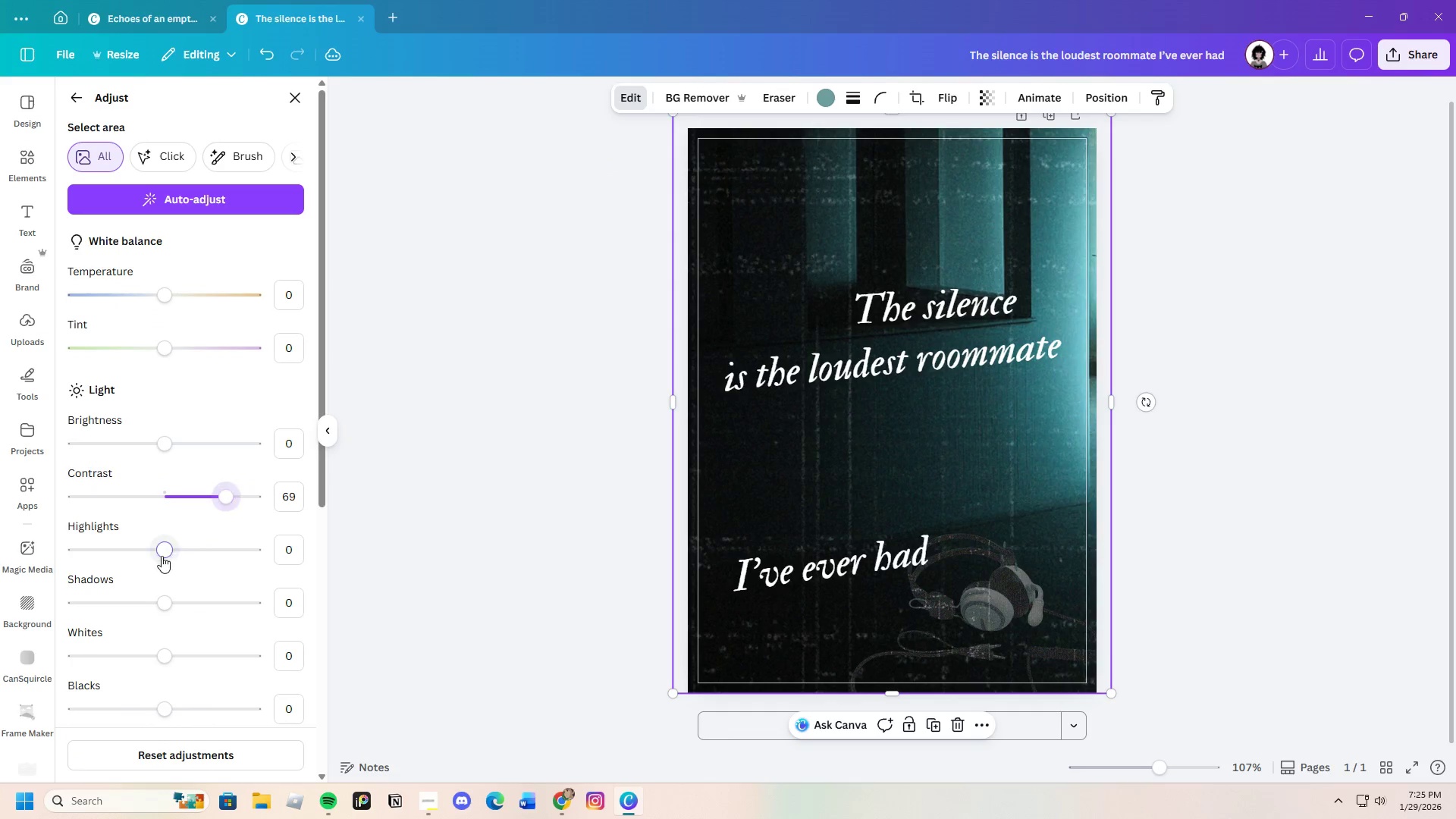 
left_click_drag(start_coordinate=[168, 553], to_coordinate=[146, 546])
 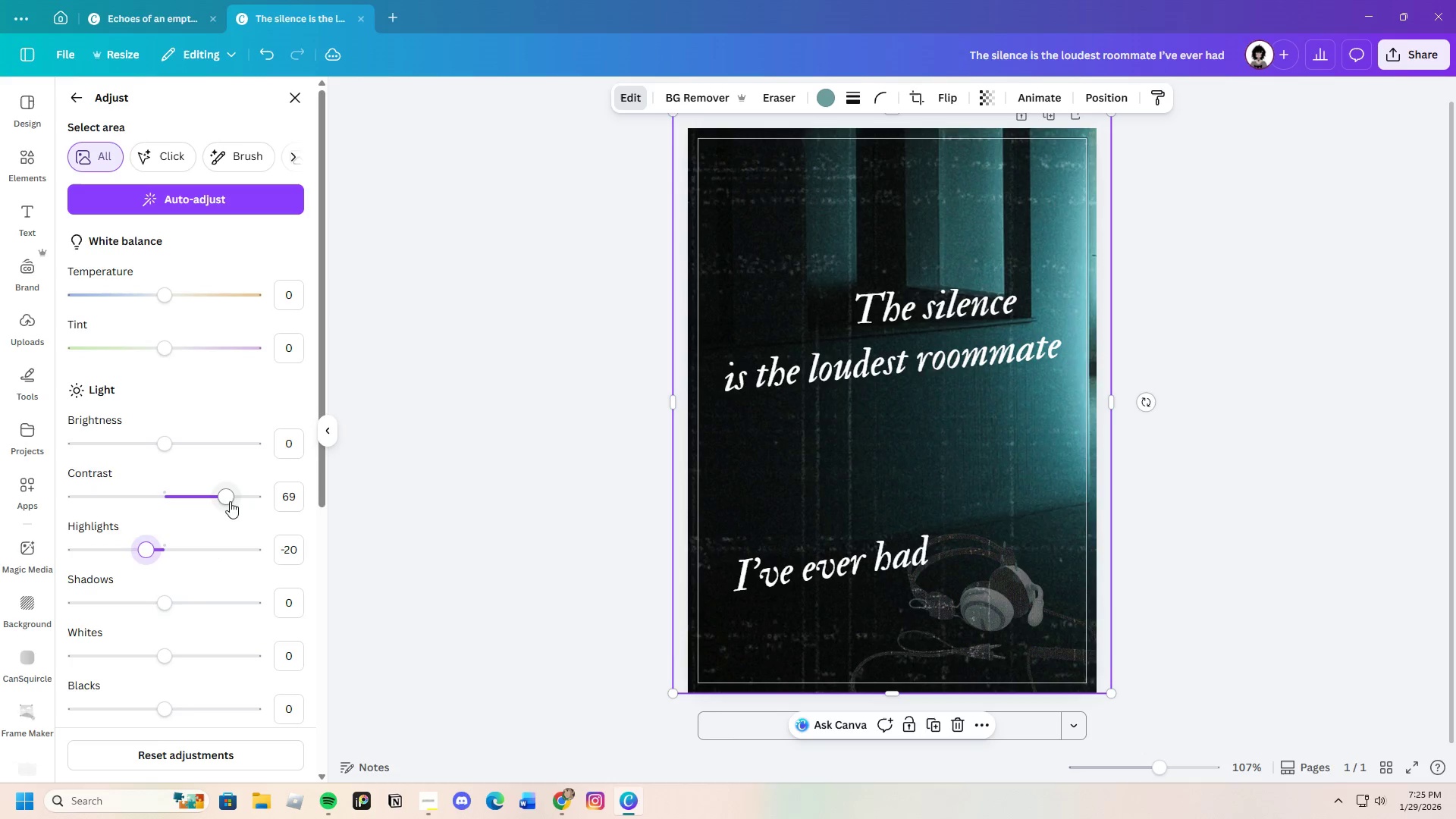 
left_click_drag(start_coordinate=[230, 501], to_coordinate=[224, 503])
 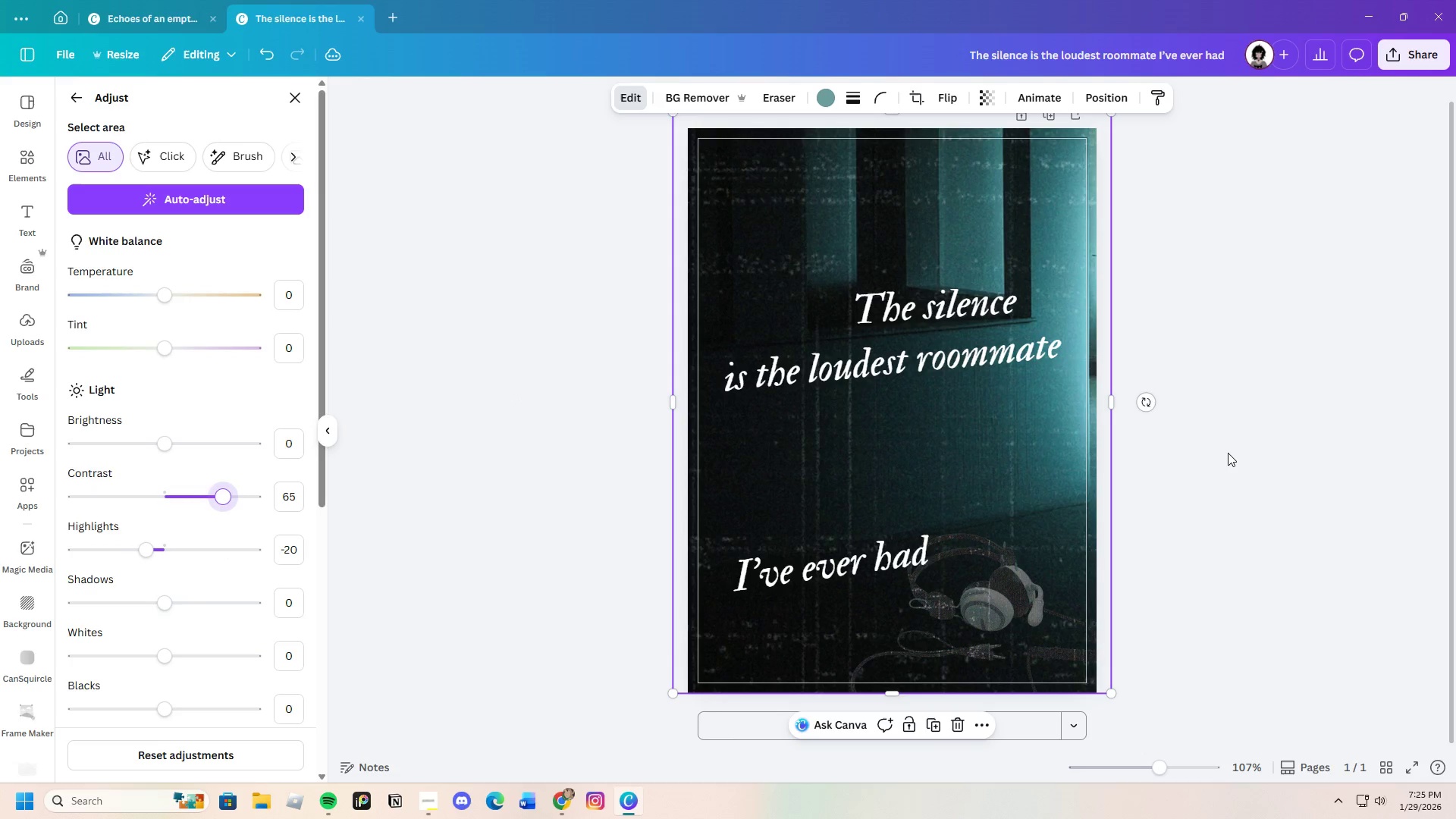 
left_click([933, 290])
 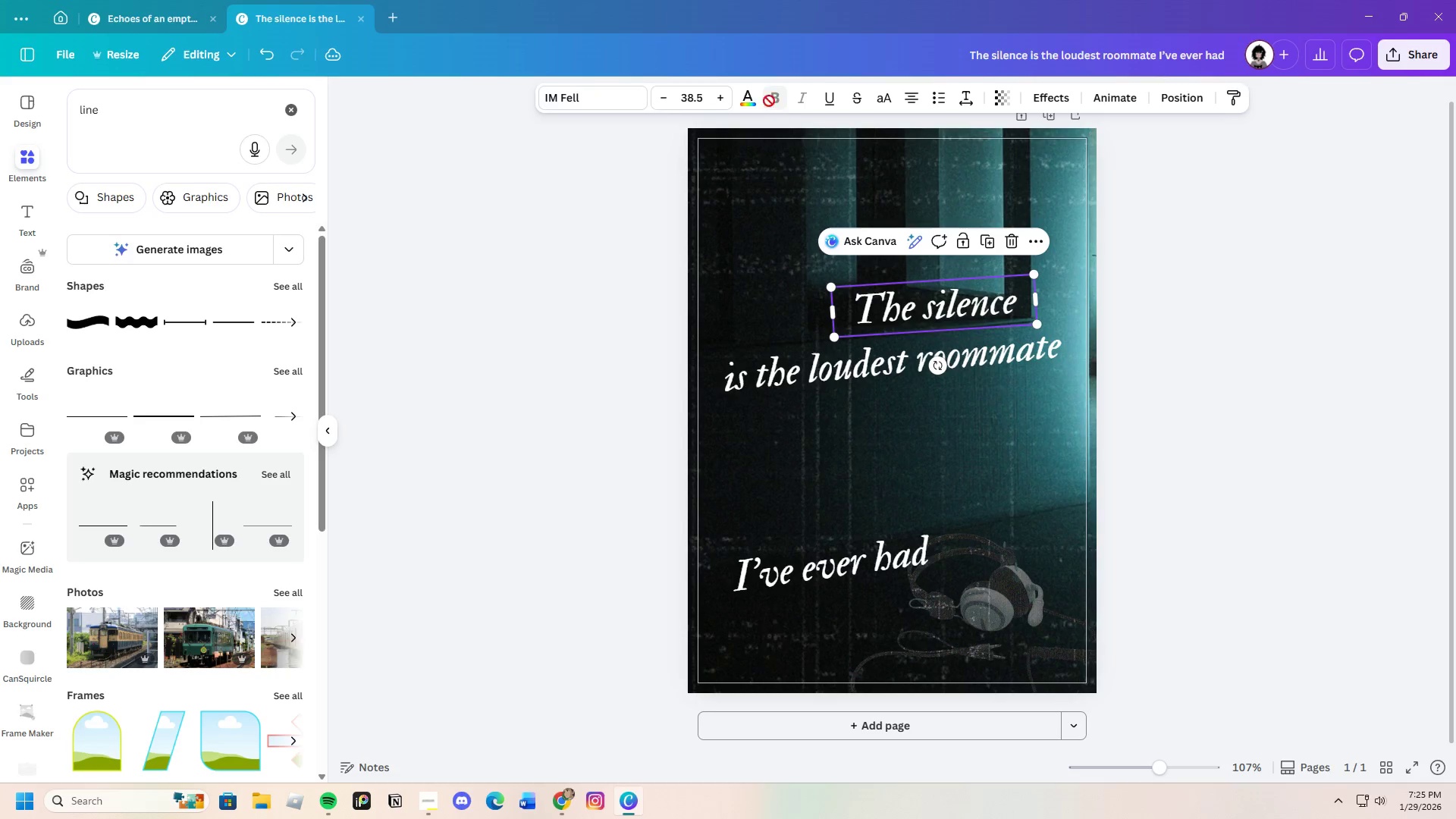 
left_click([748, 102])
 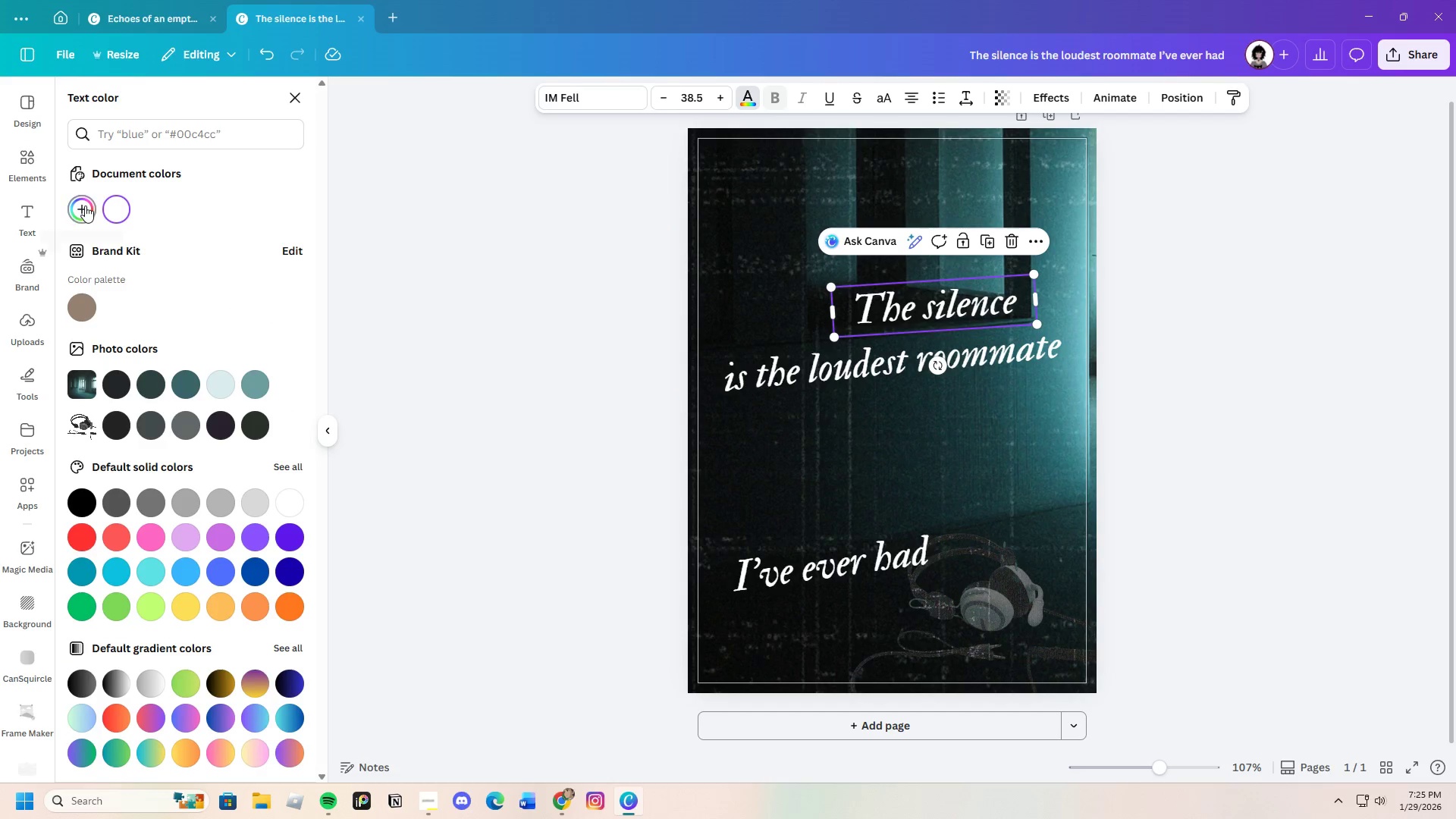 
left_click([85, 206])
 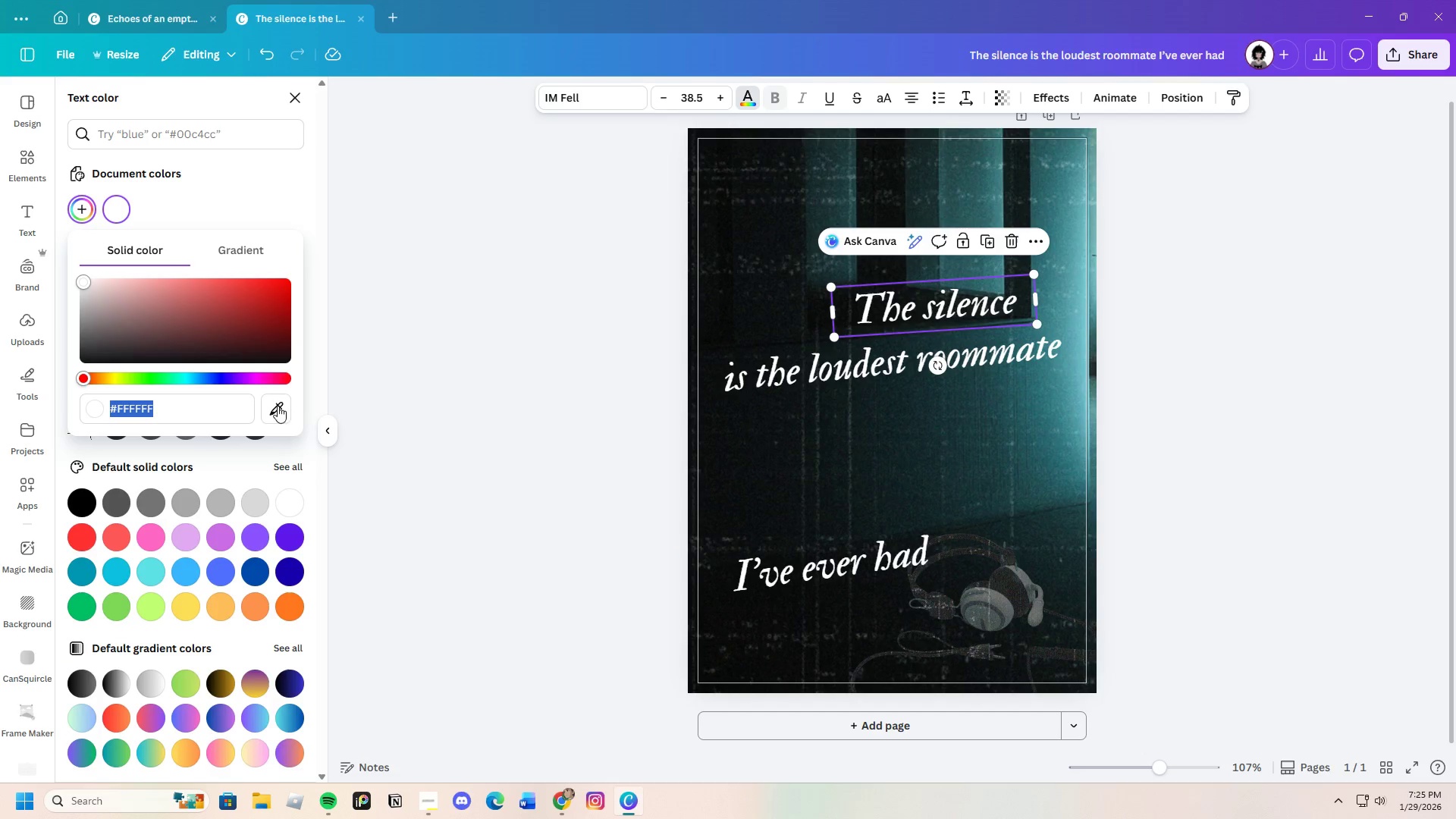 
left_click([274, 406])
 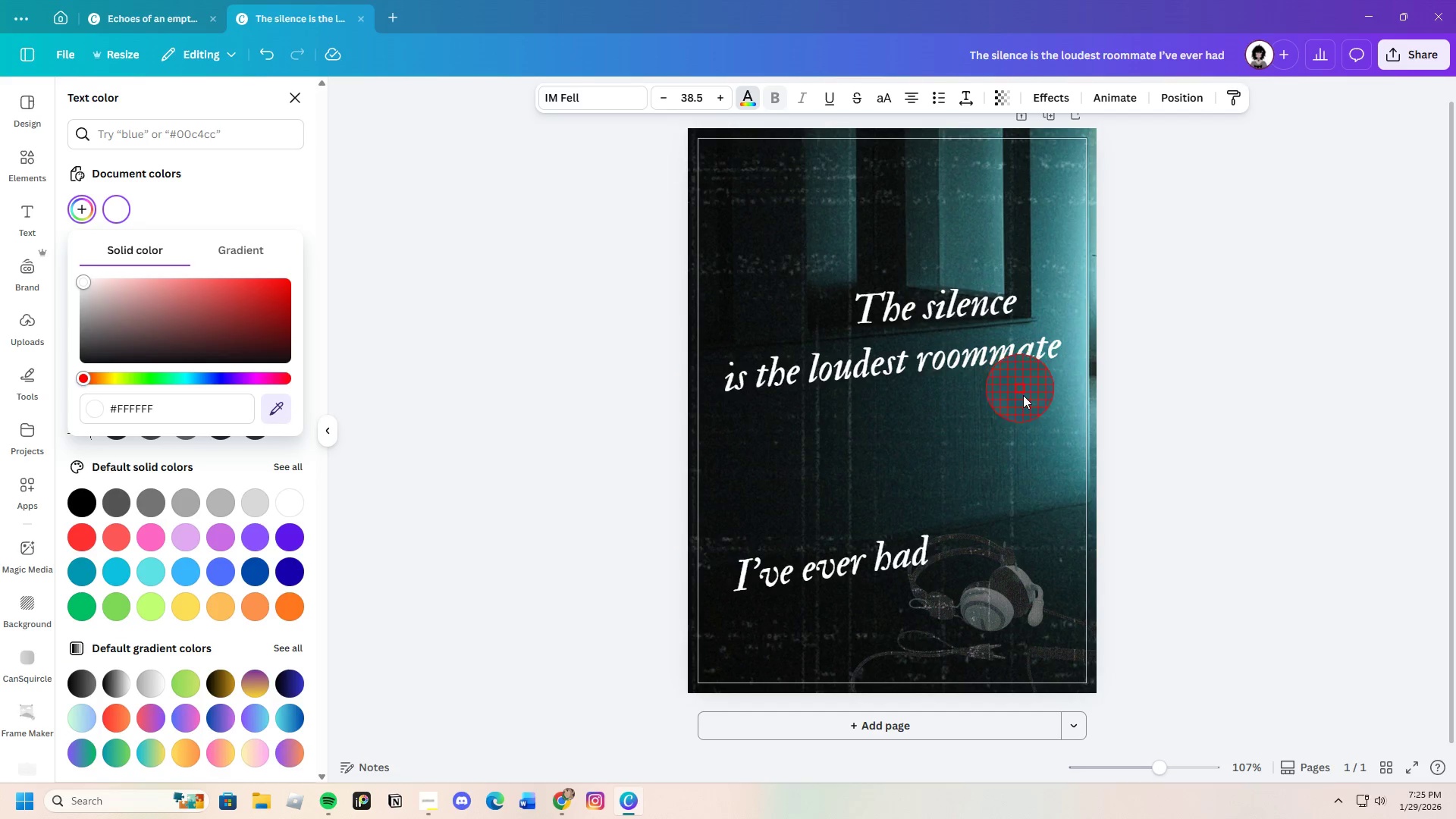 
left_click([1024, 396])
 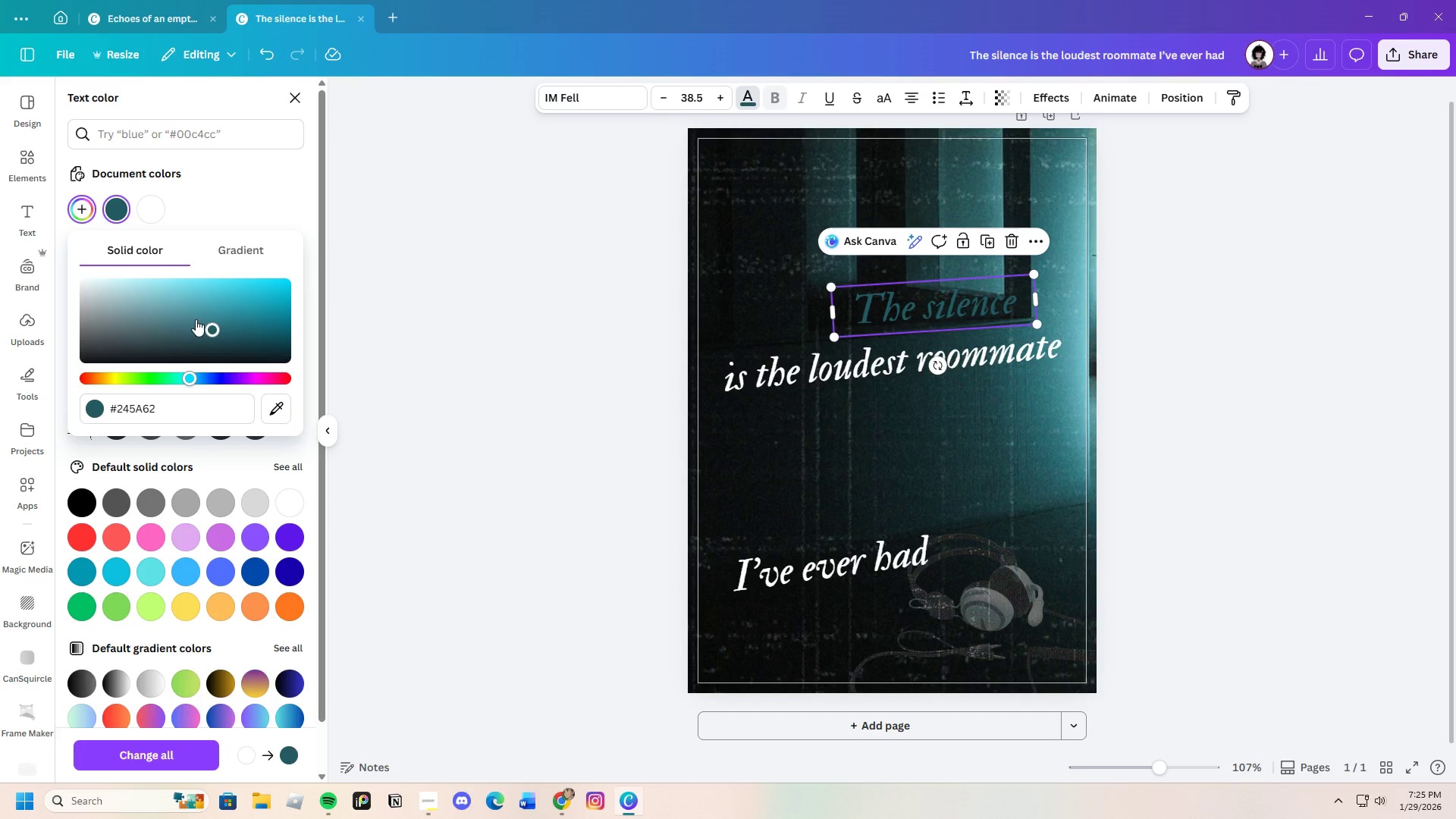 
left_click_drag(start_coordinate=[206, 317], to_coordinate=[166, 309])
 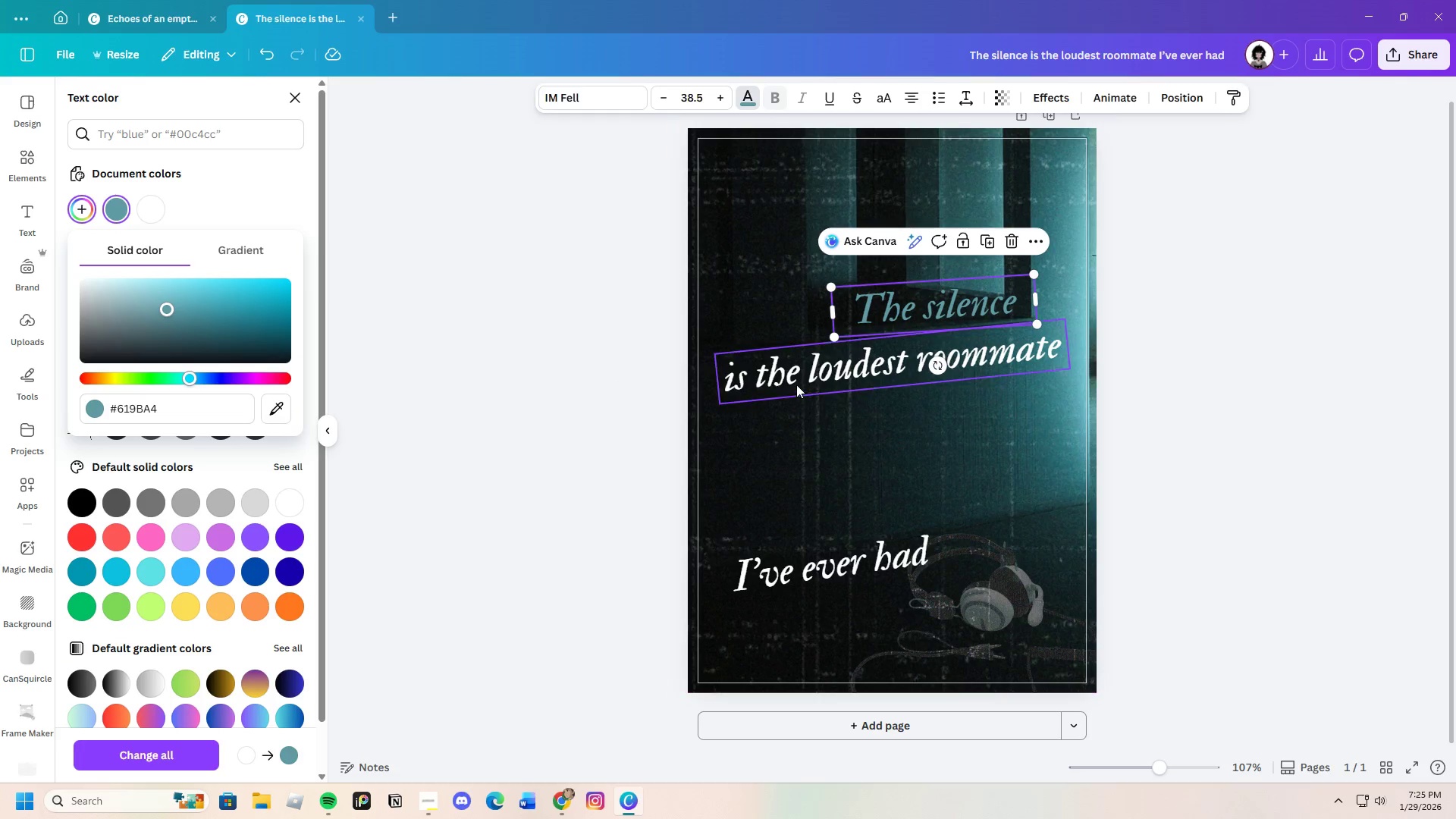 
left_click([796, 384])
 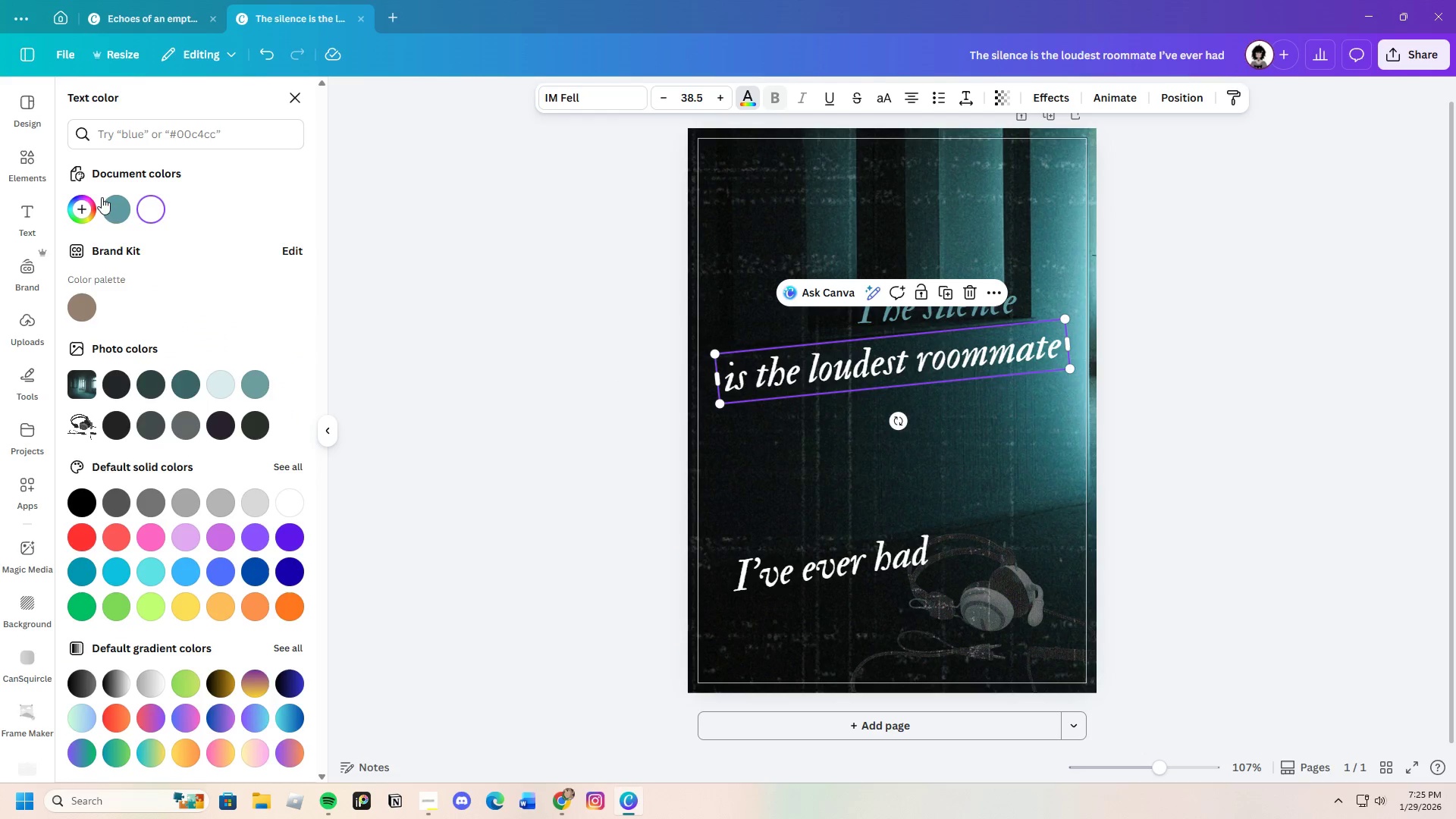 
left_click([120, 209])
 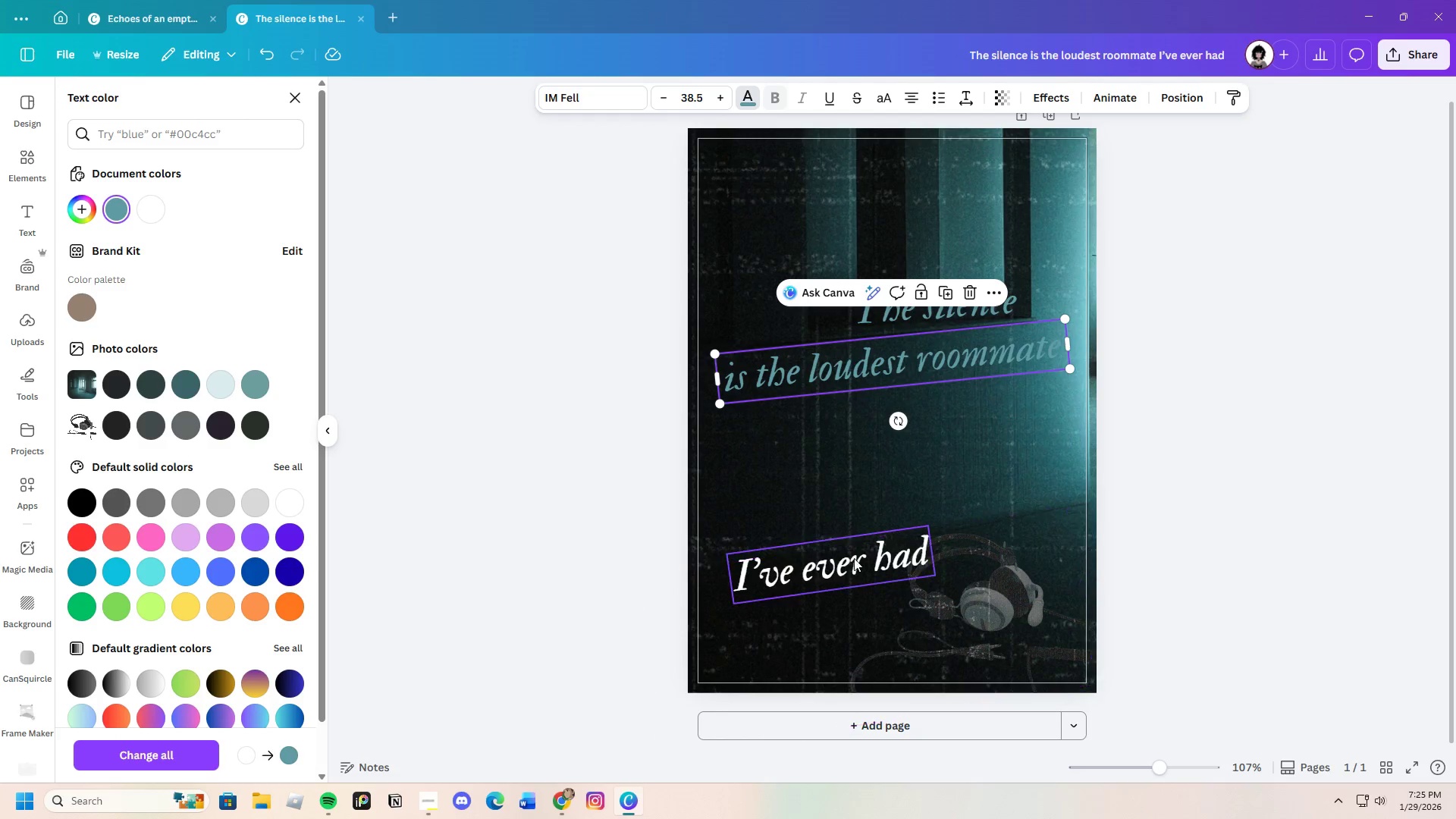 
left_click([854, 558])
 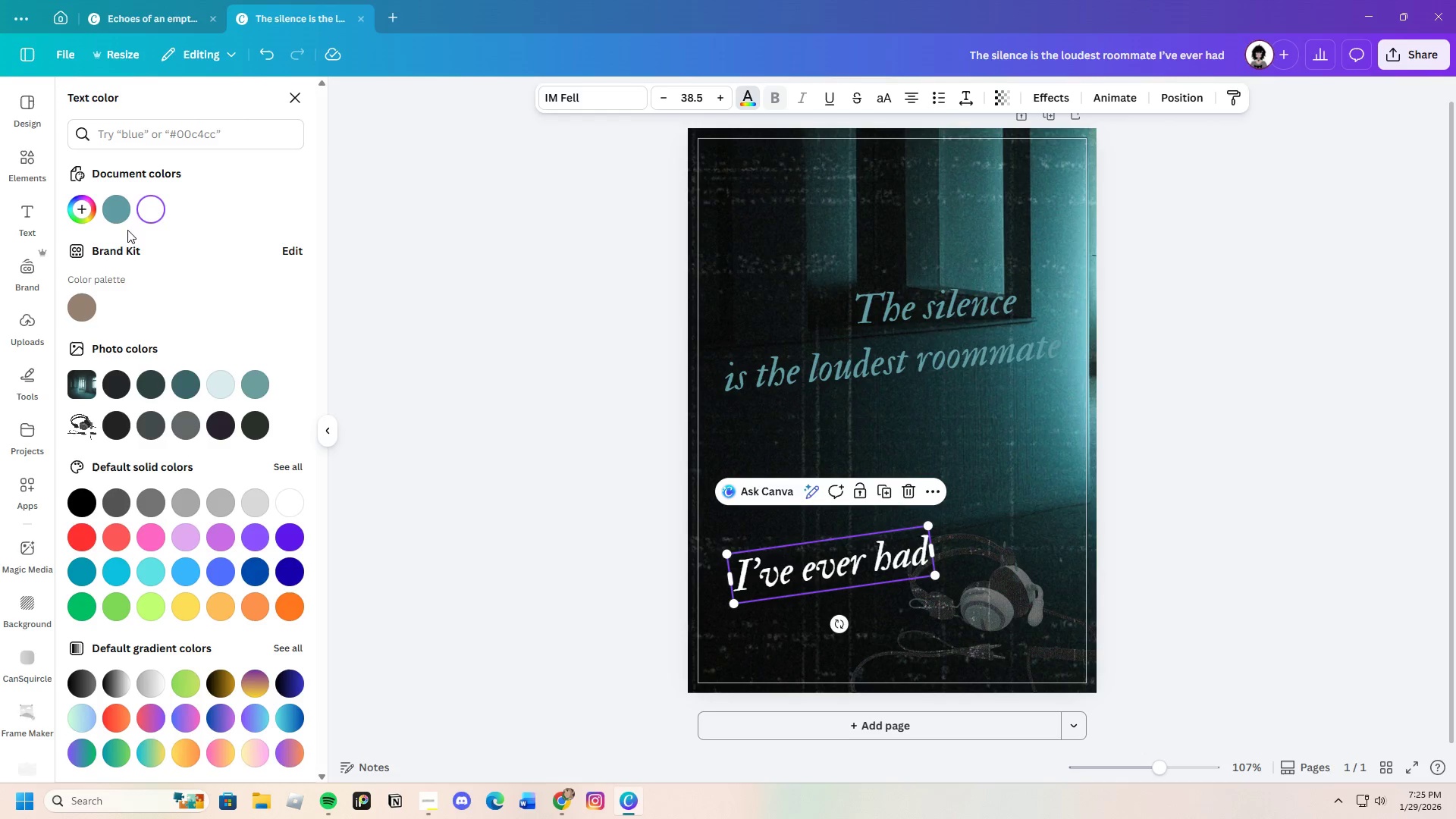 
left_click([121, 215])
 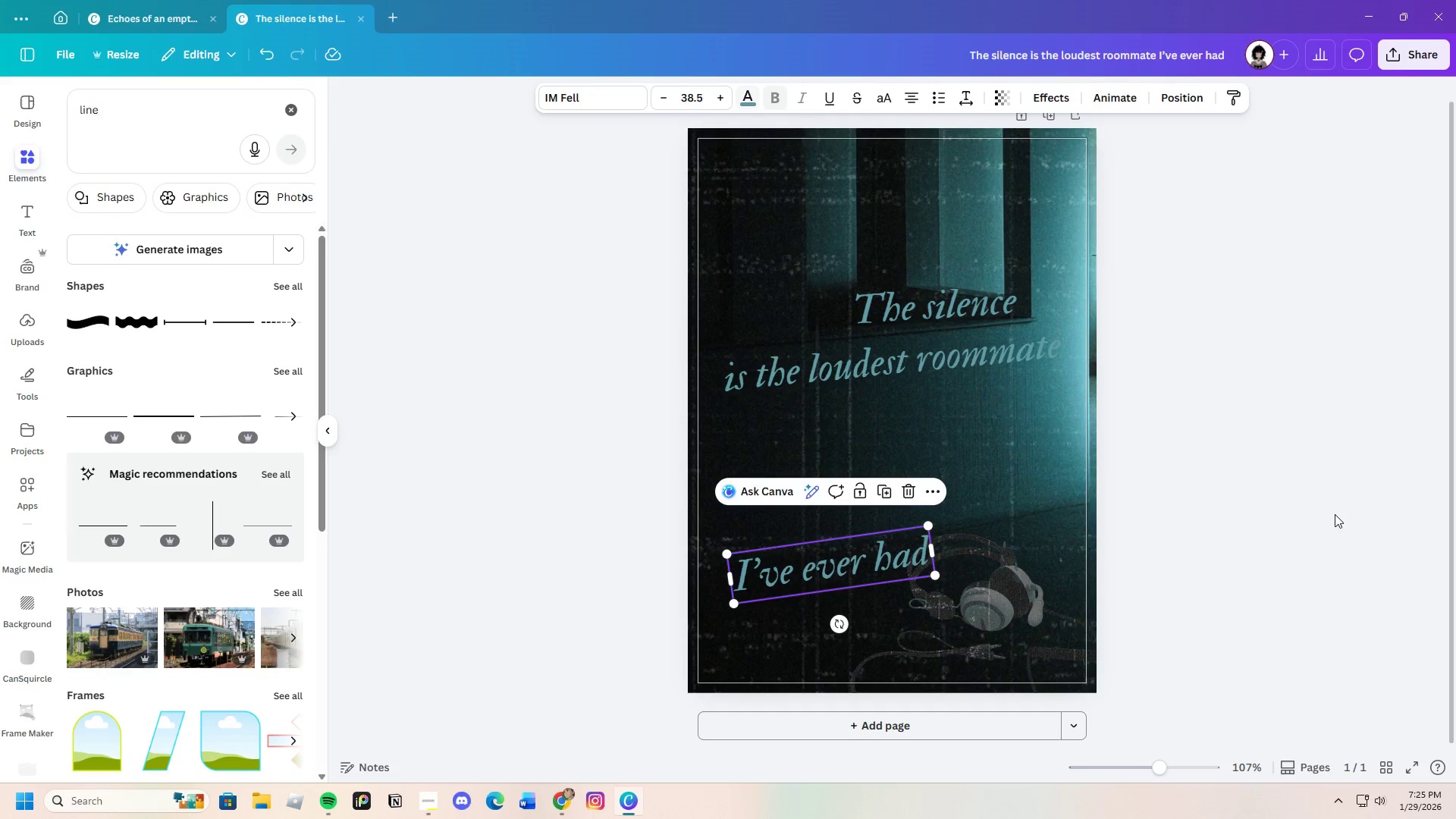 
double_click([1330, 514])
 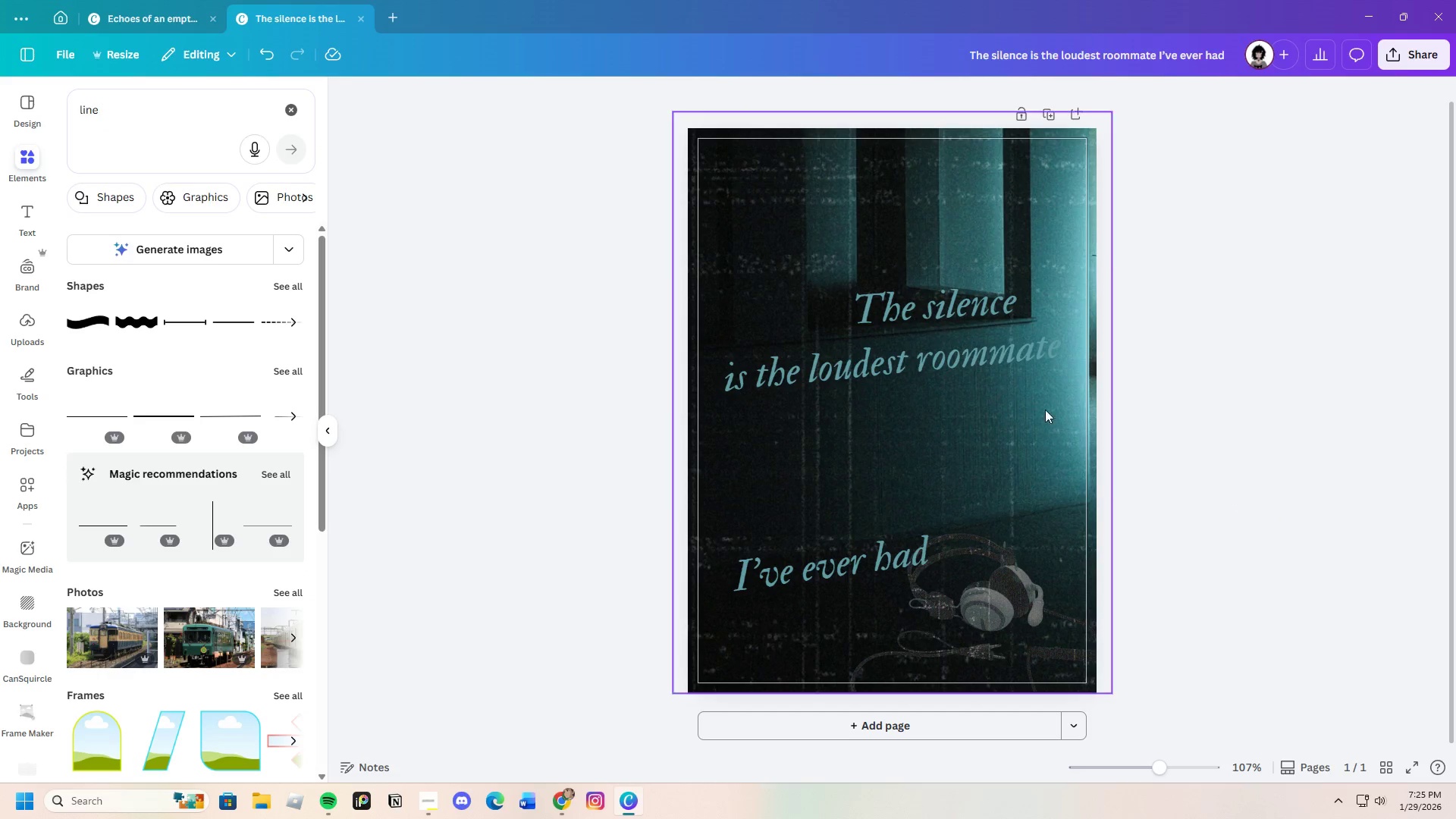 
left_click([974, 362])
 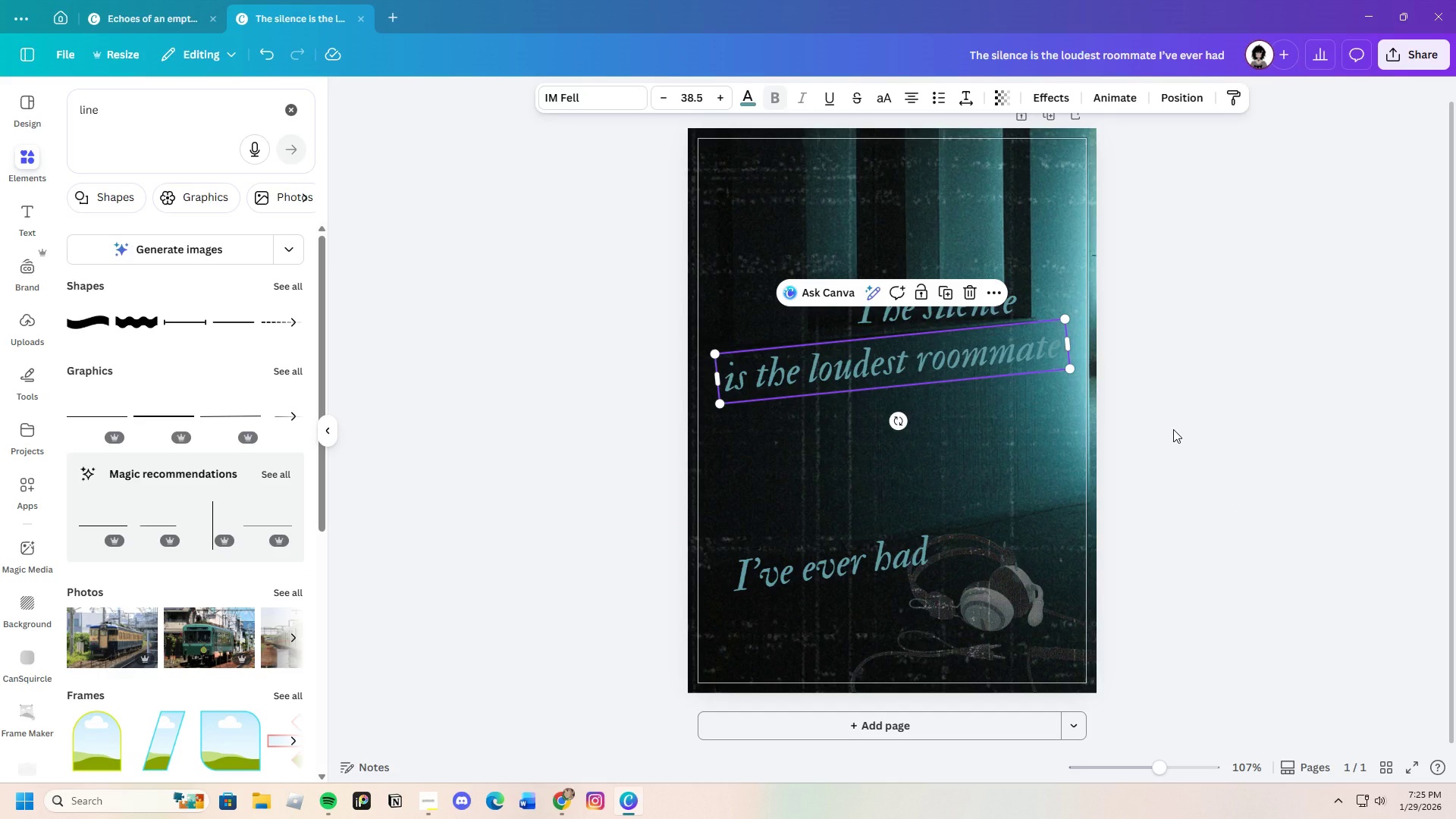 
left_click([1174, 429])
 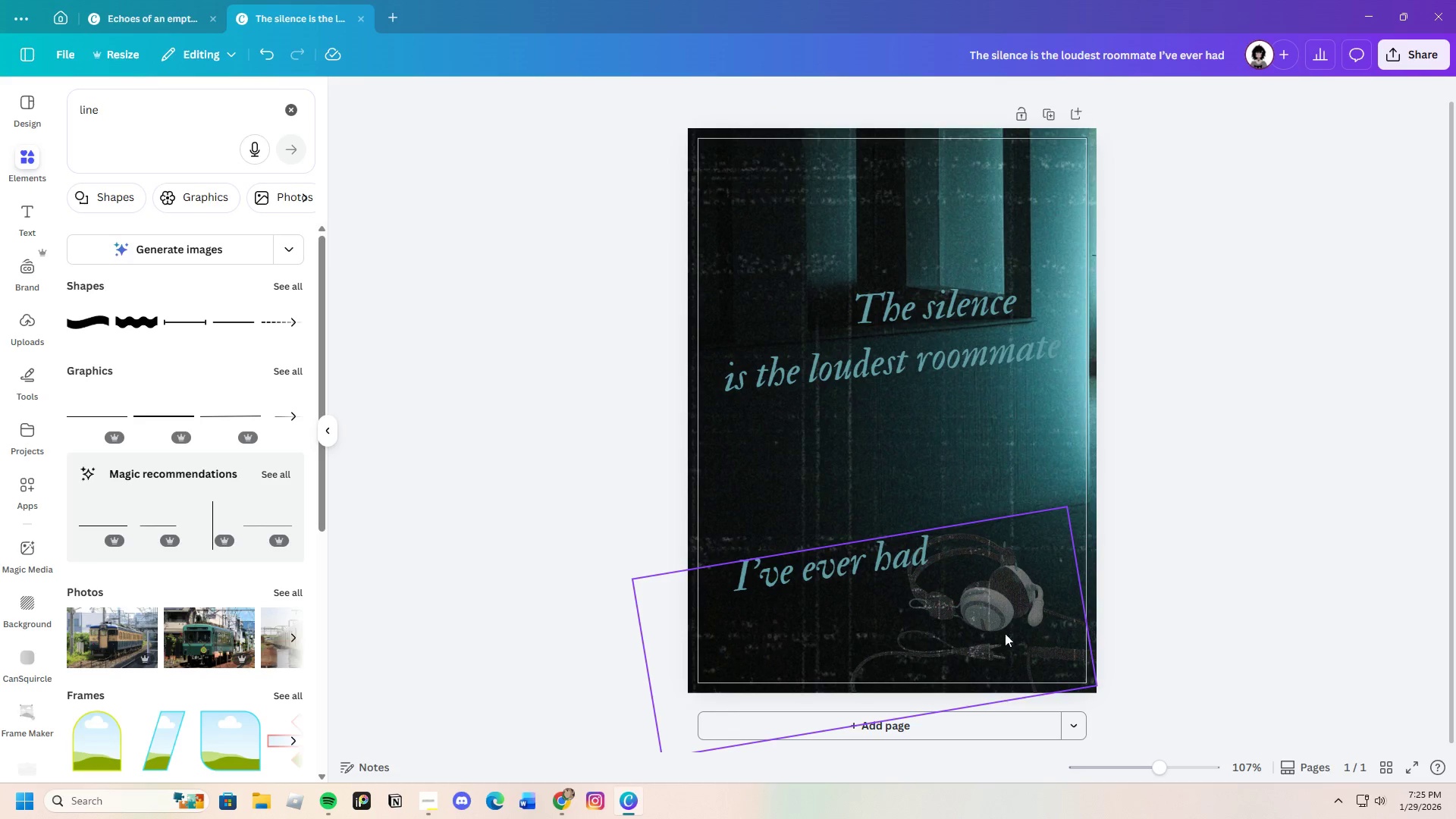 
left_click([839, 568])
 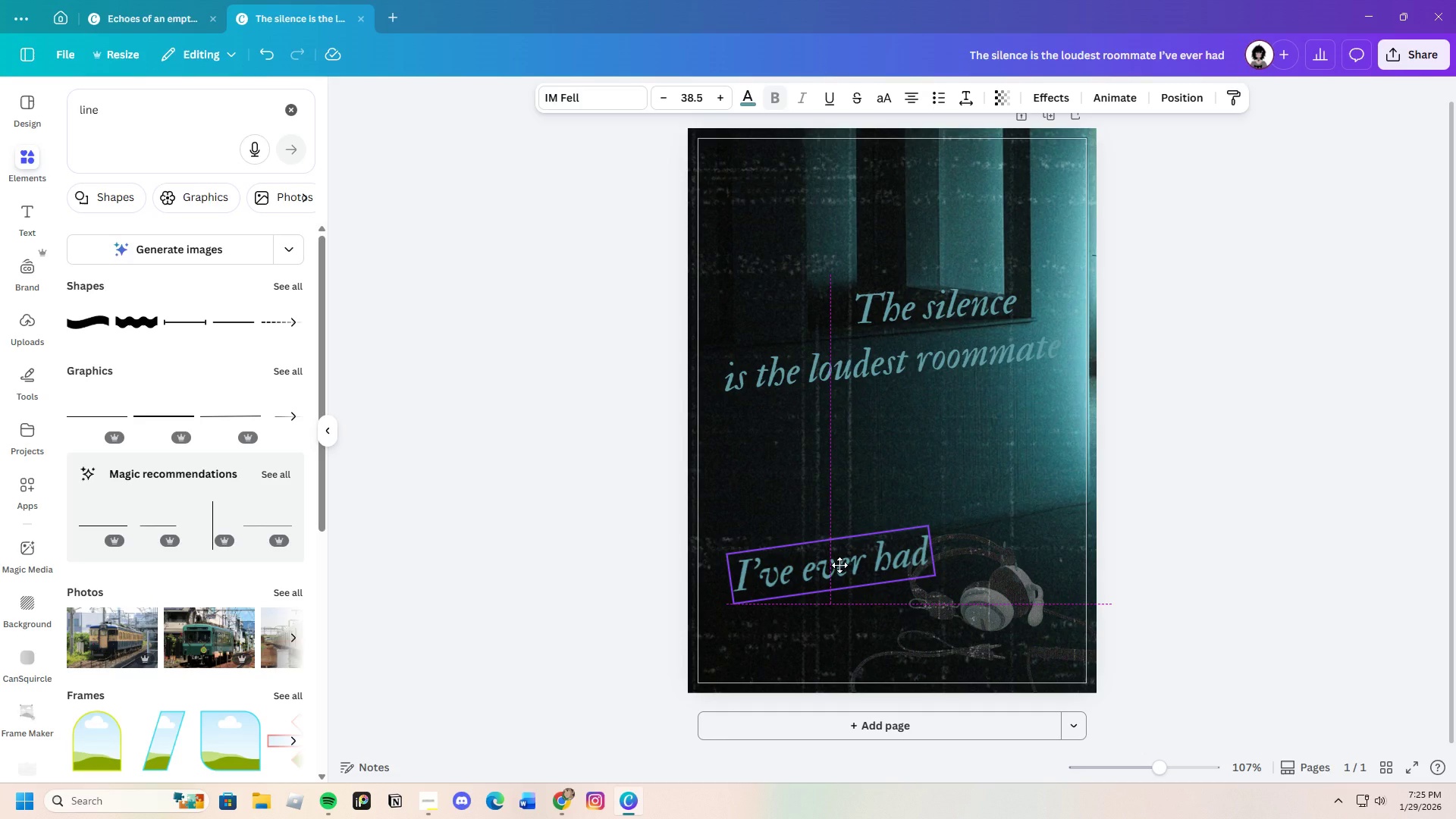 
left_click_drag(start_coordinate=[1247, 555], to_coordinate=[1242, 555])
 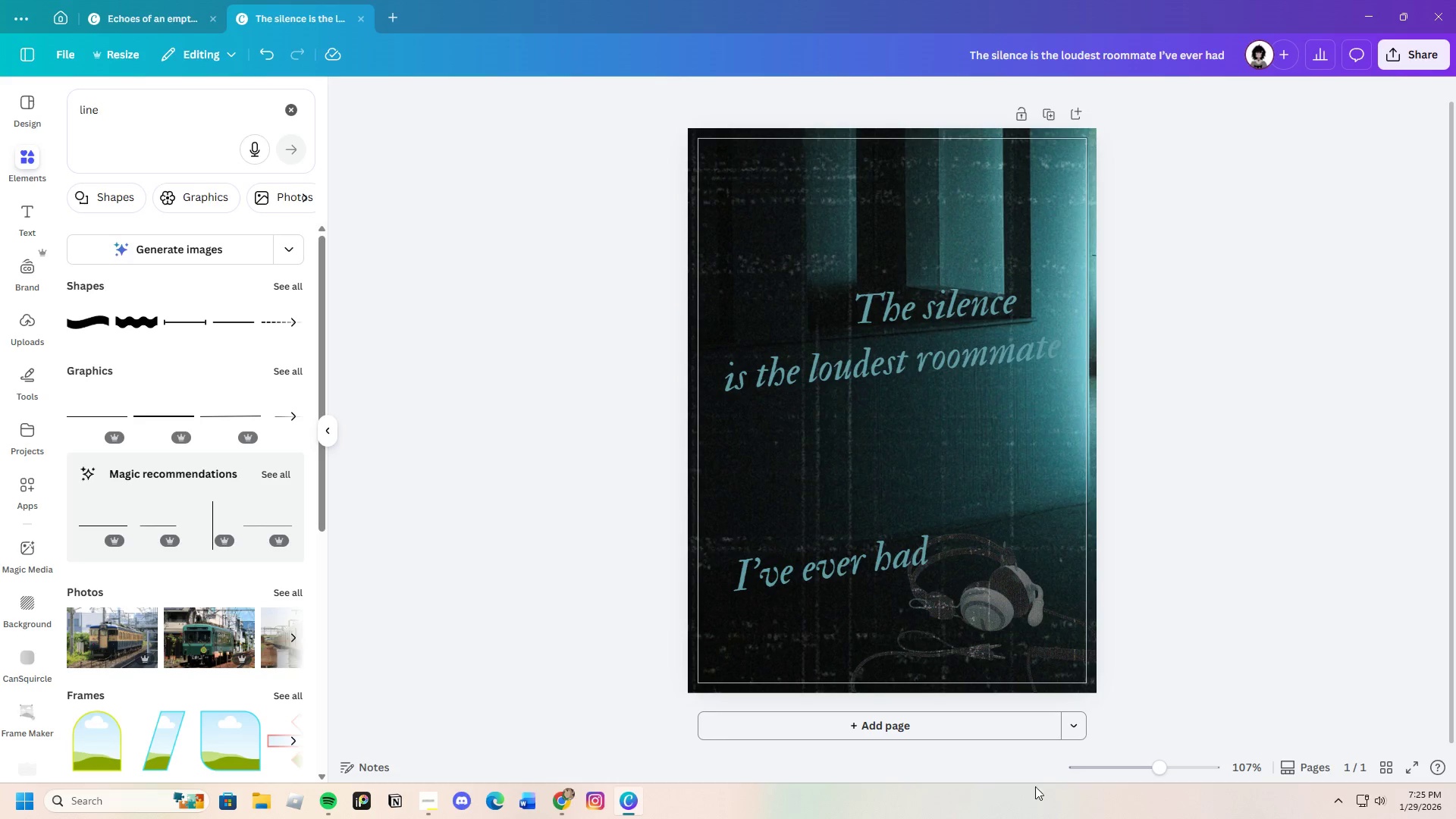 
left_click_drag(start_coordinate=[1149, 764], to_coordinate=[1159, 752])
 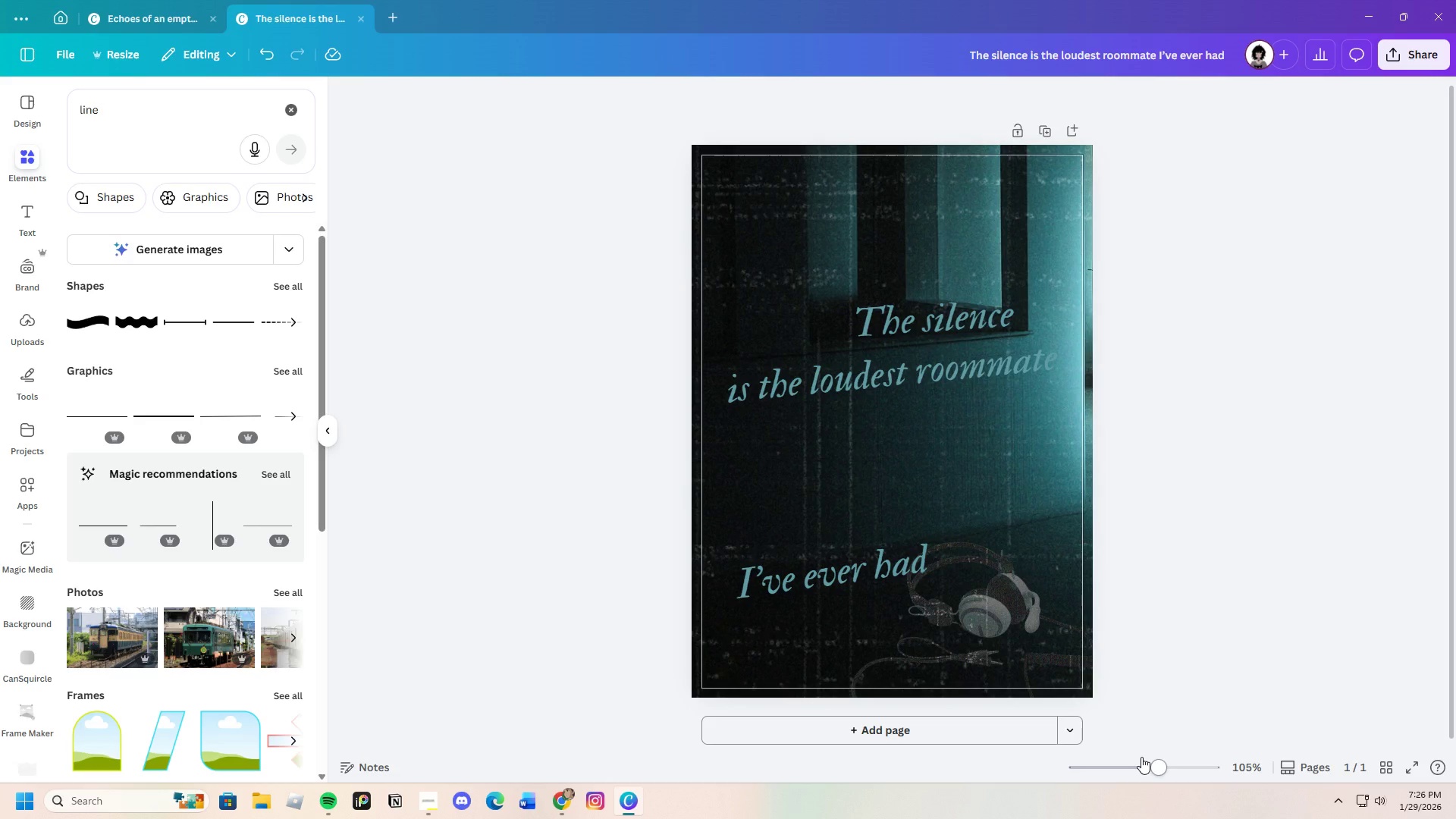 
wait(9.62)
 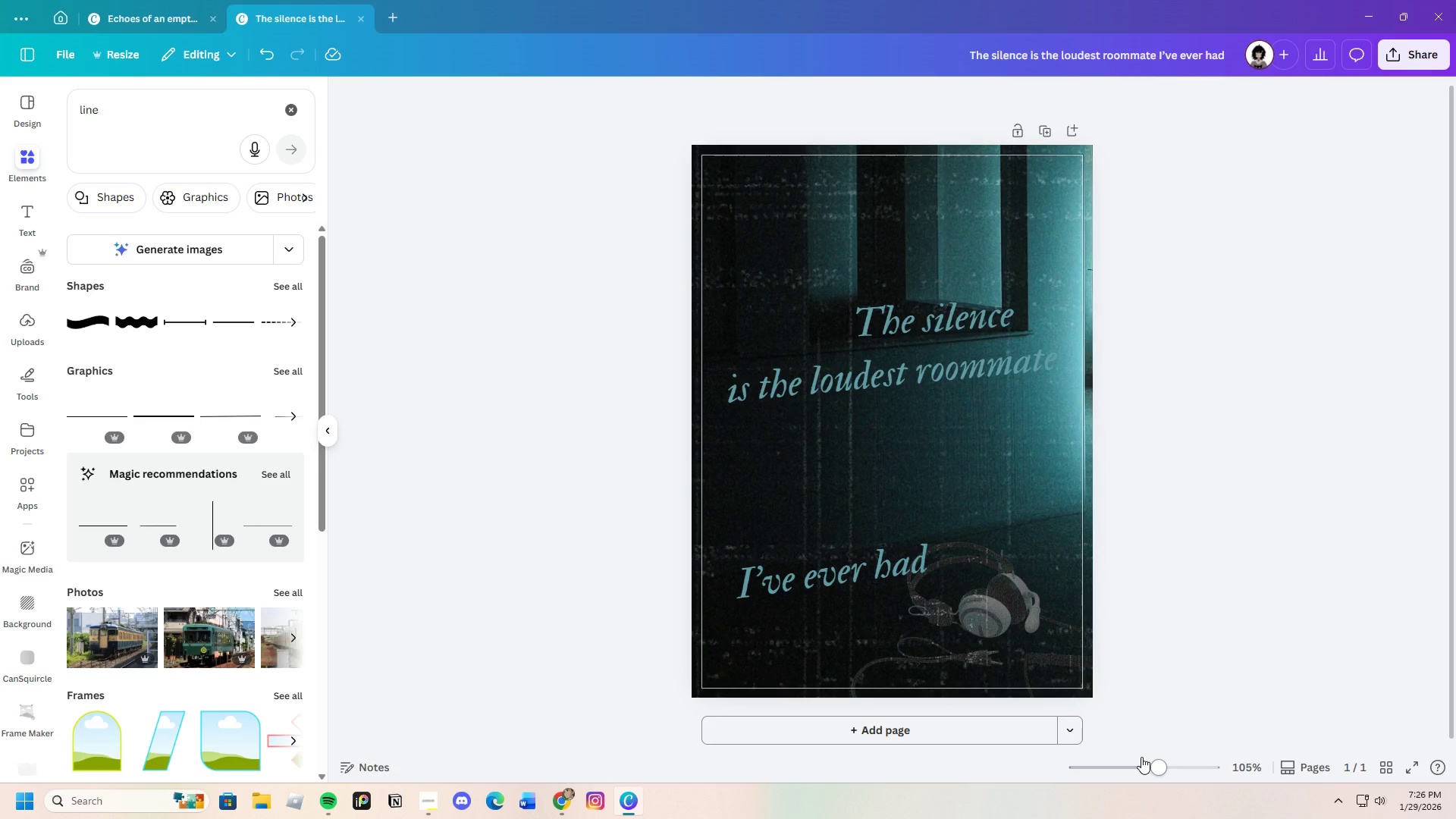 
left_click([857, 575])
 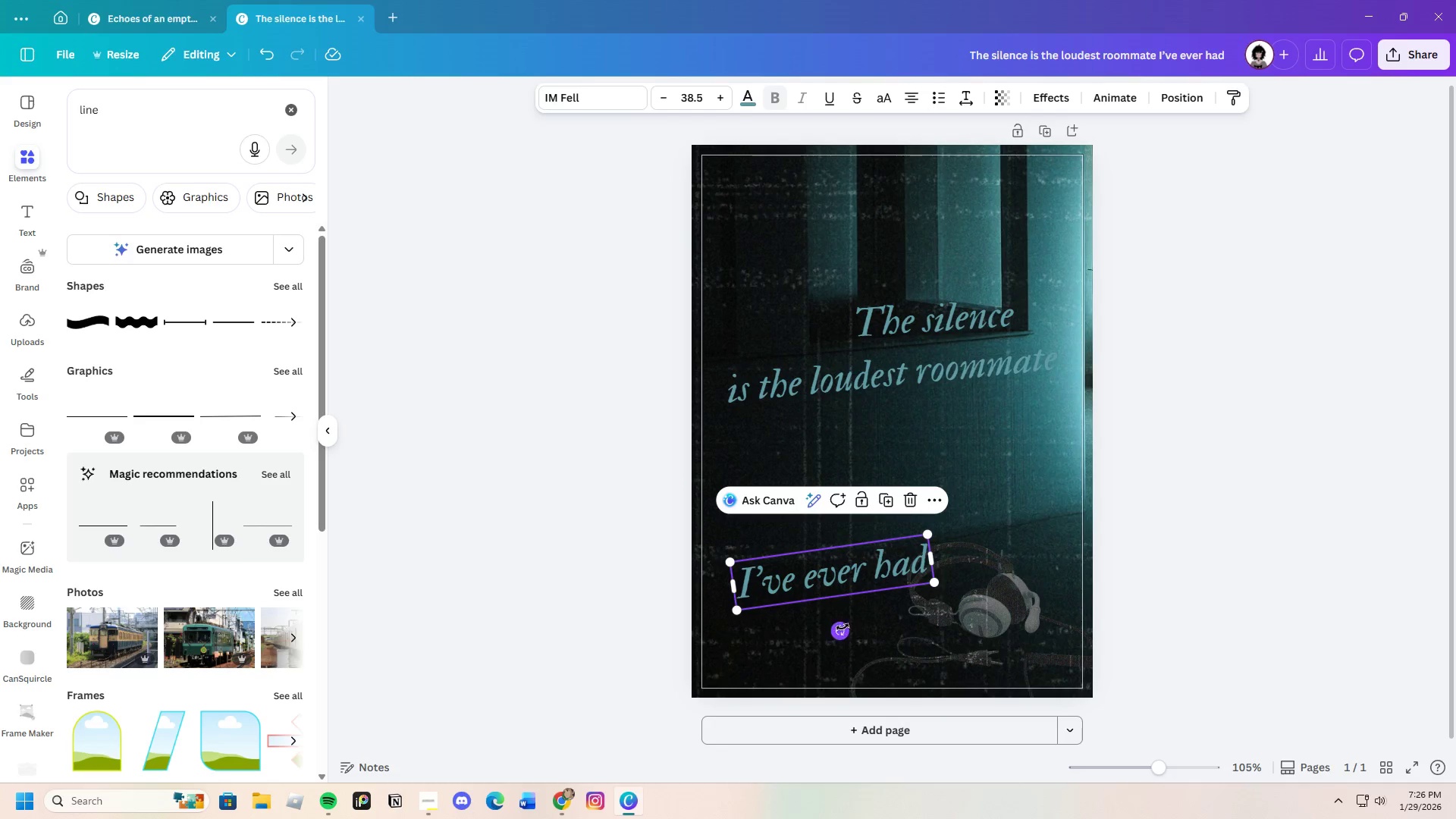 
left_click_drag(start_coordinate=[842, 629], to_coordinate=[843, 634])
 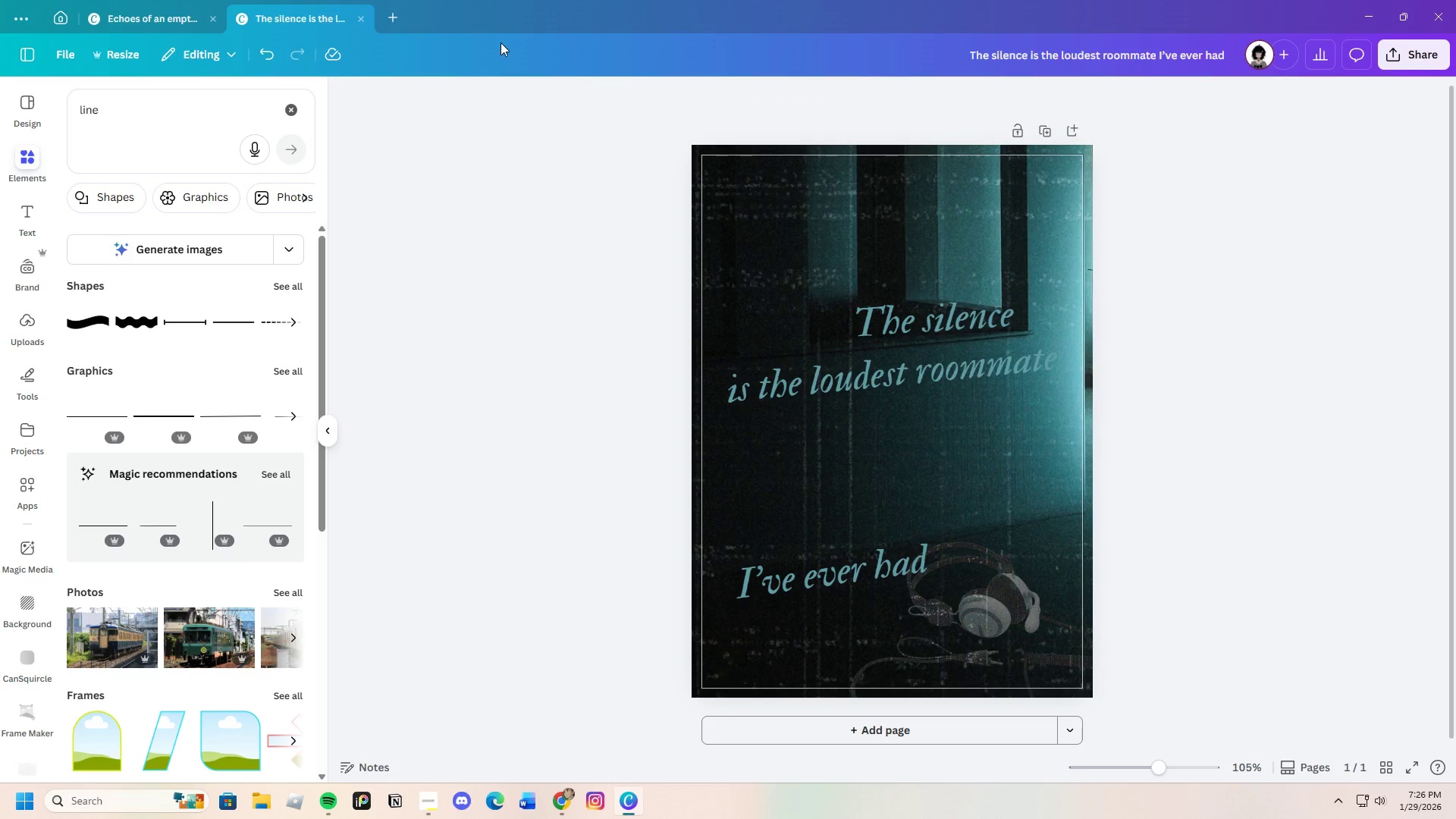 
left_click([476, 238])
 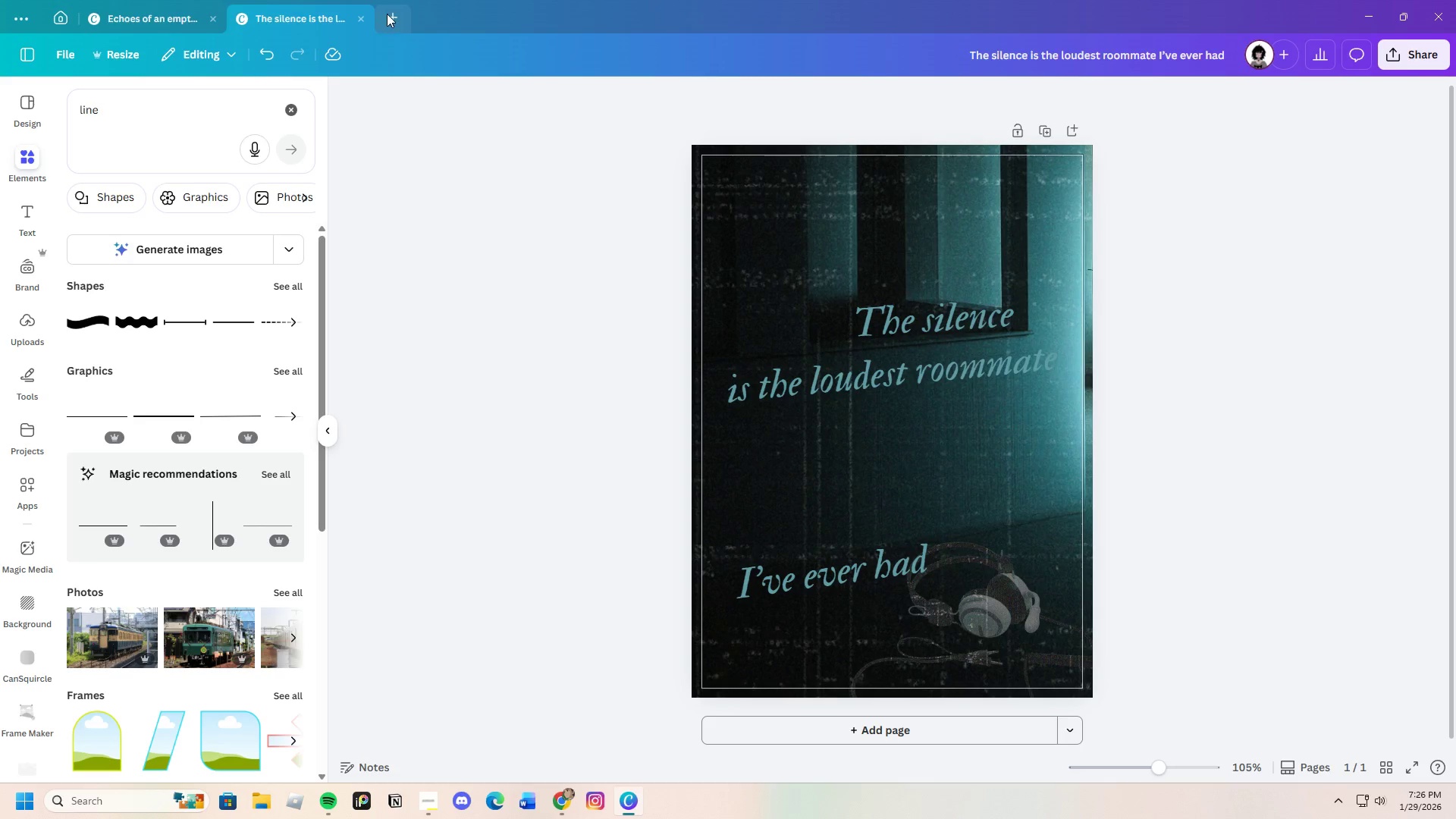 
left_click([389, 14])
 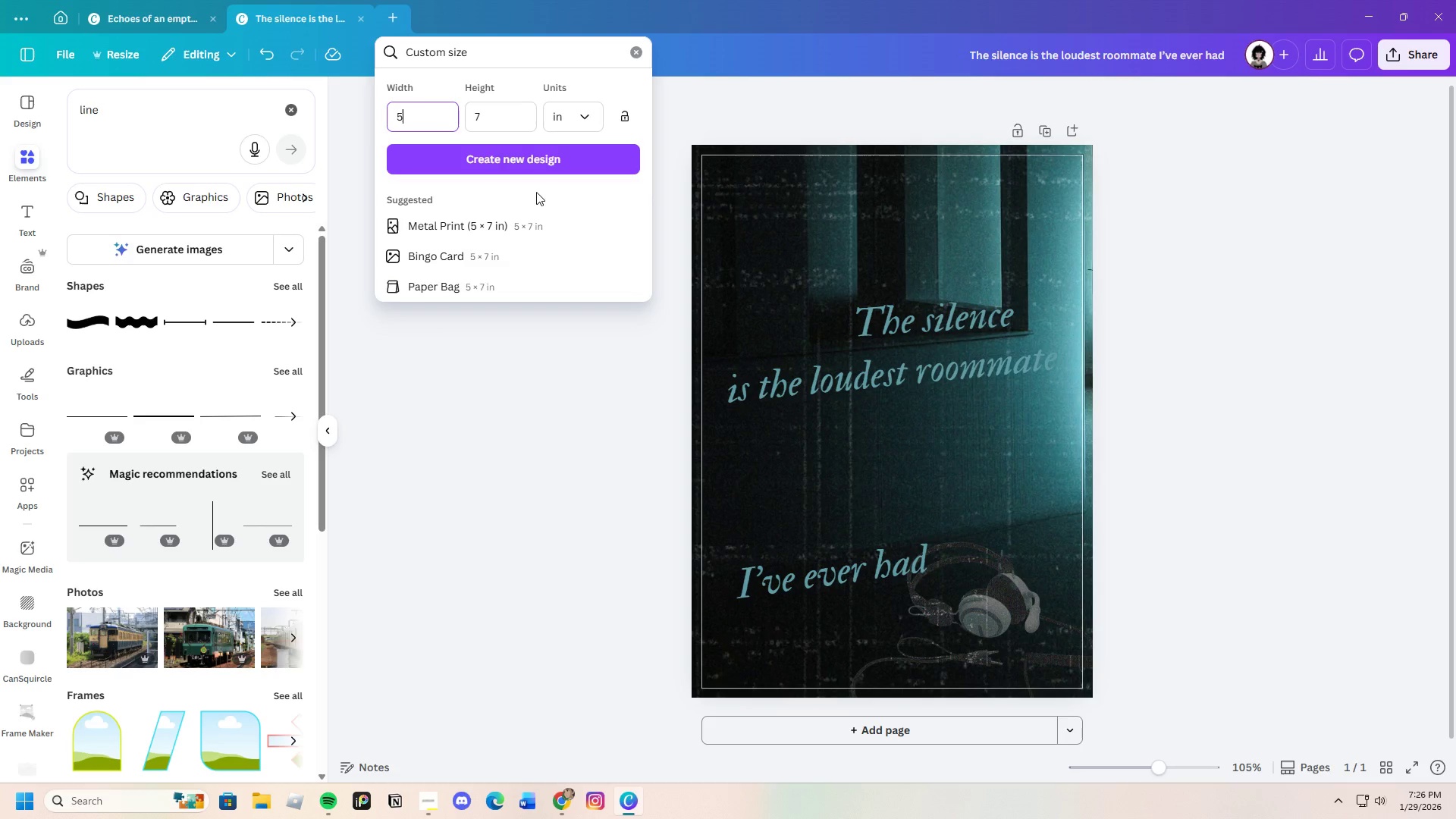 
wait(10.86)
 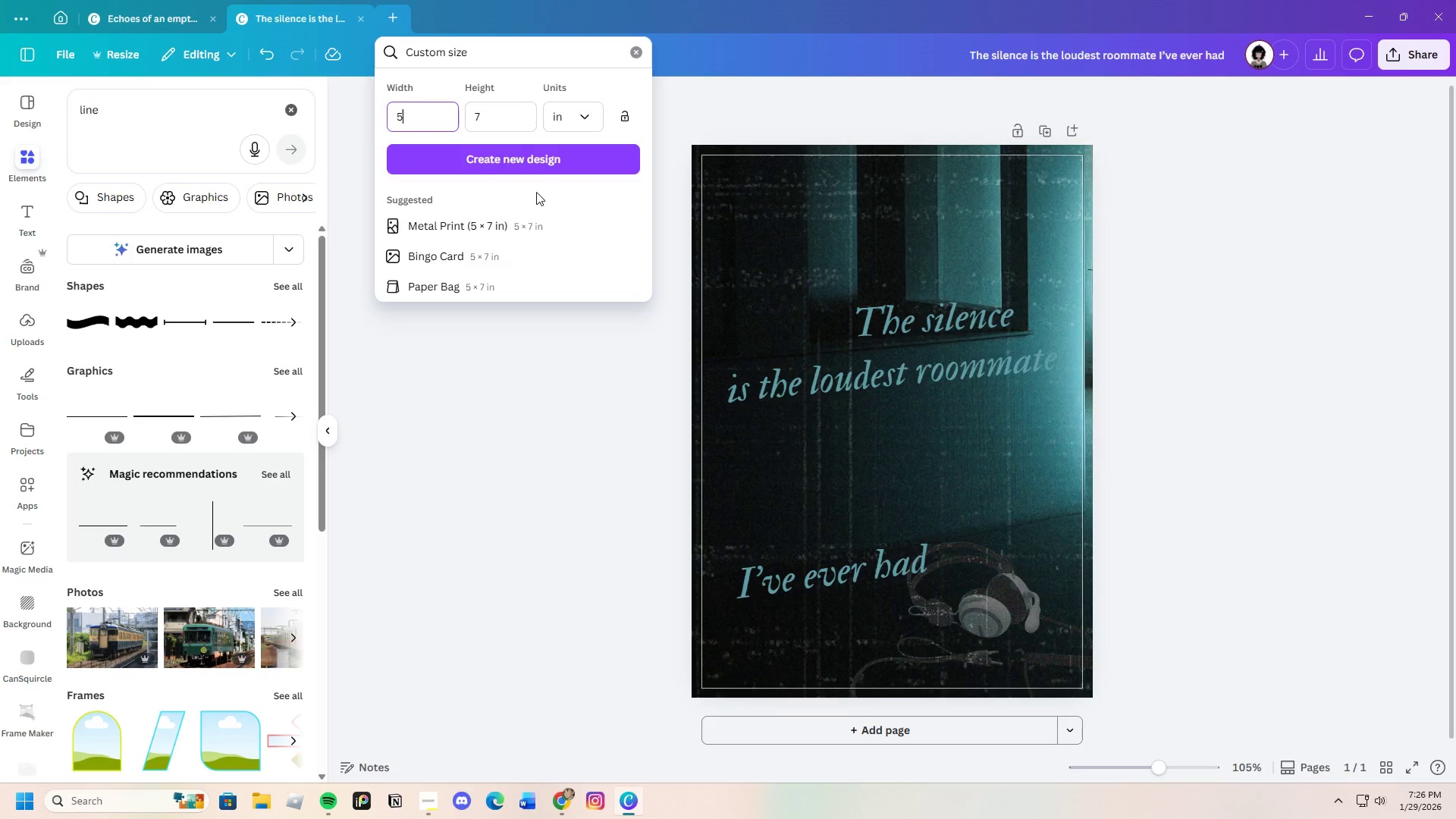 
left_click([539, 155])
 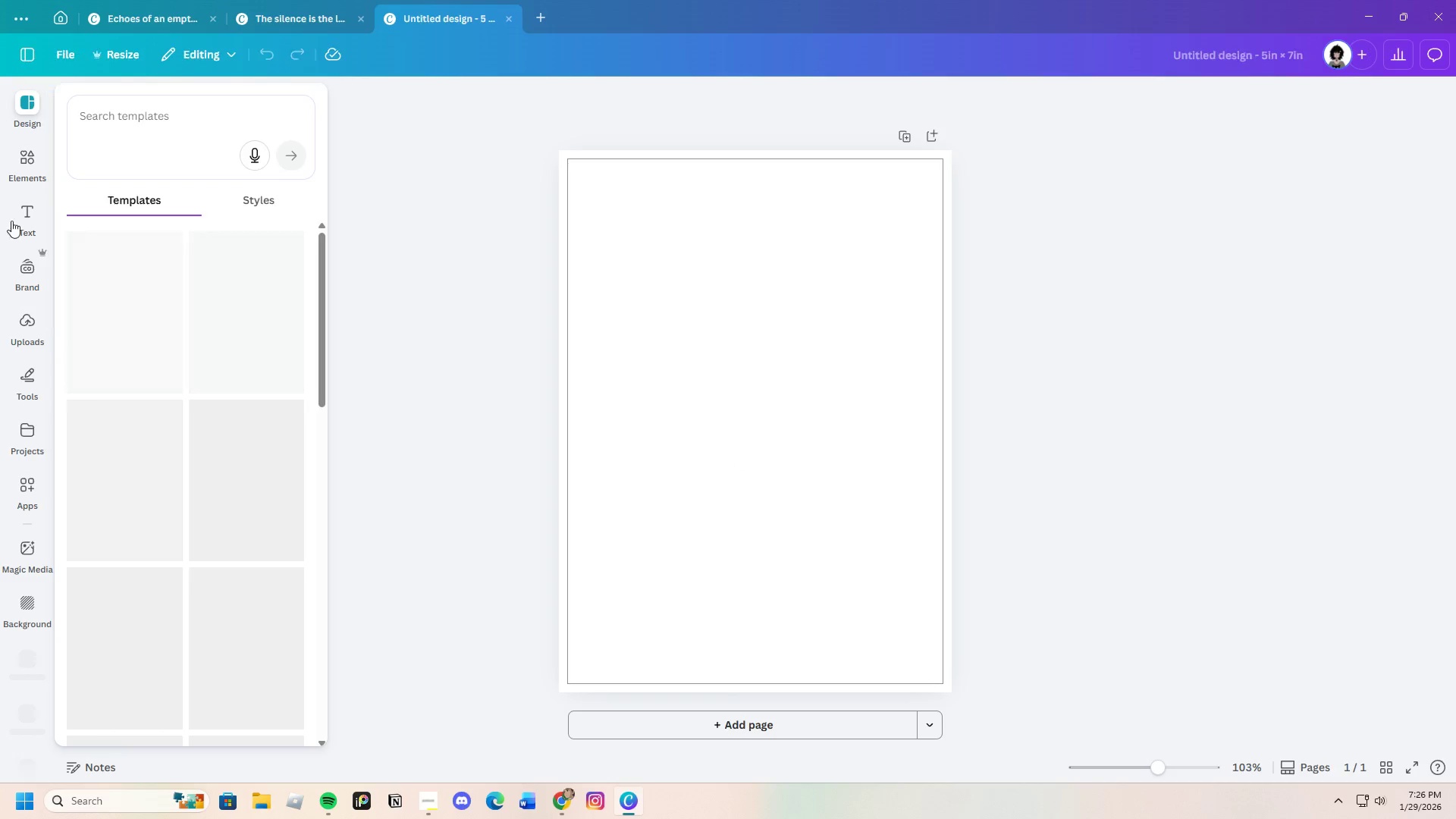 
wait(5.56)
 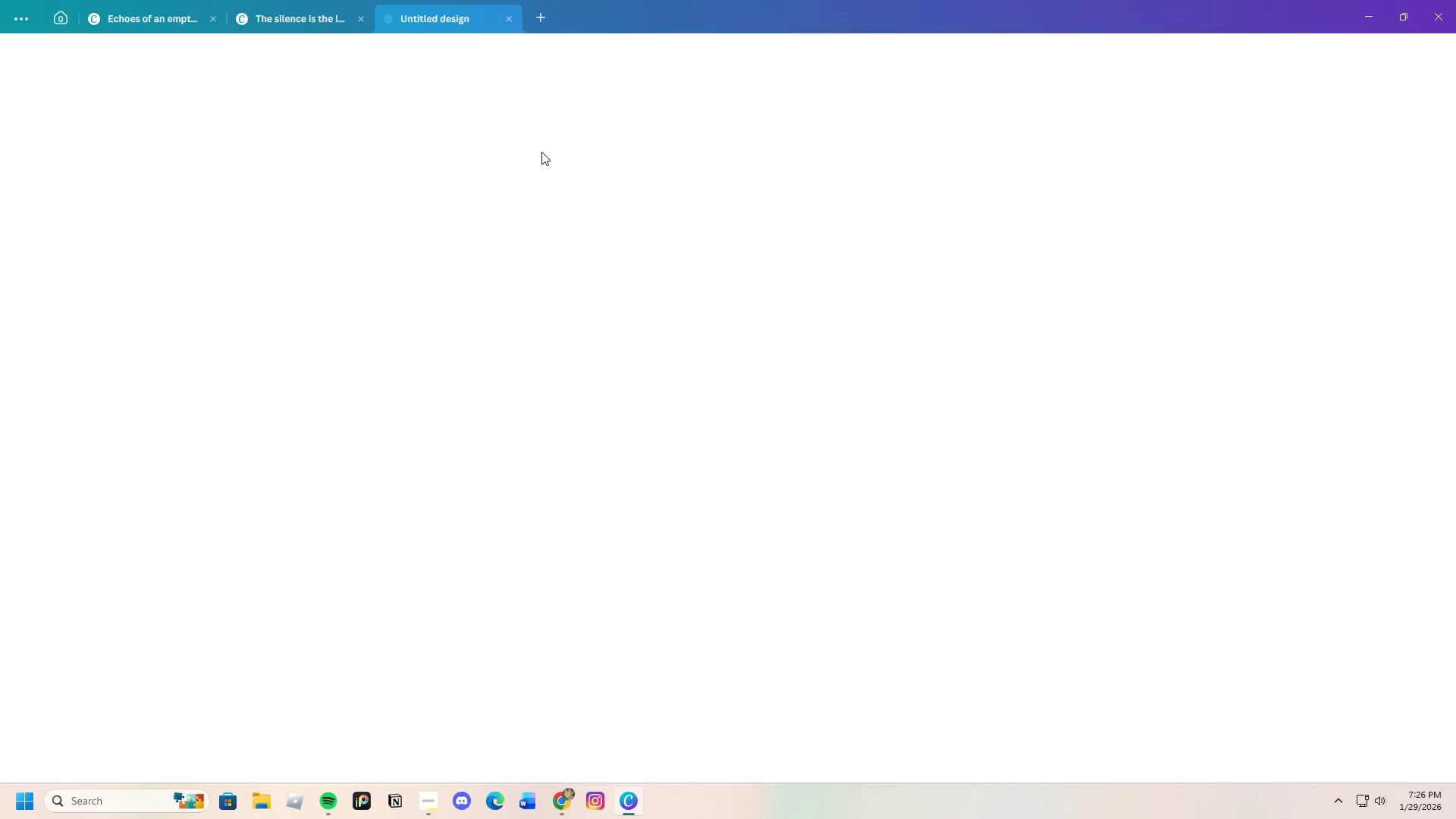 
left_click([28, 157])
 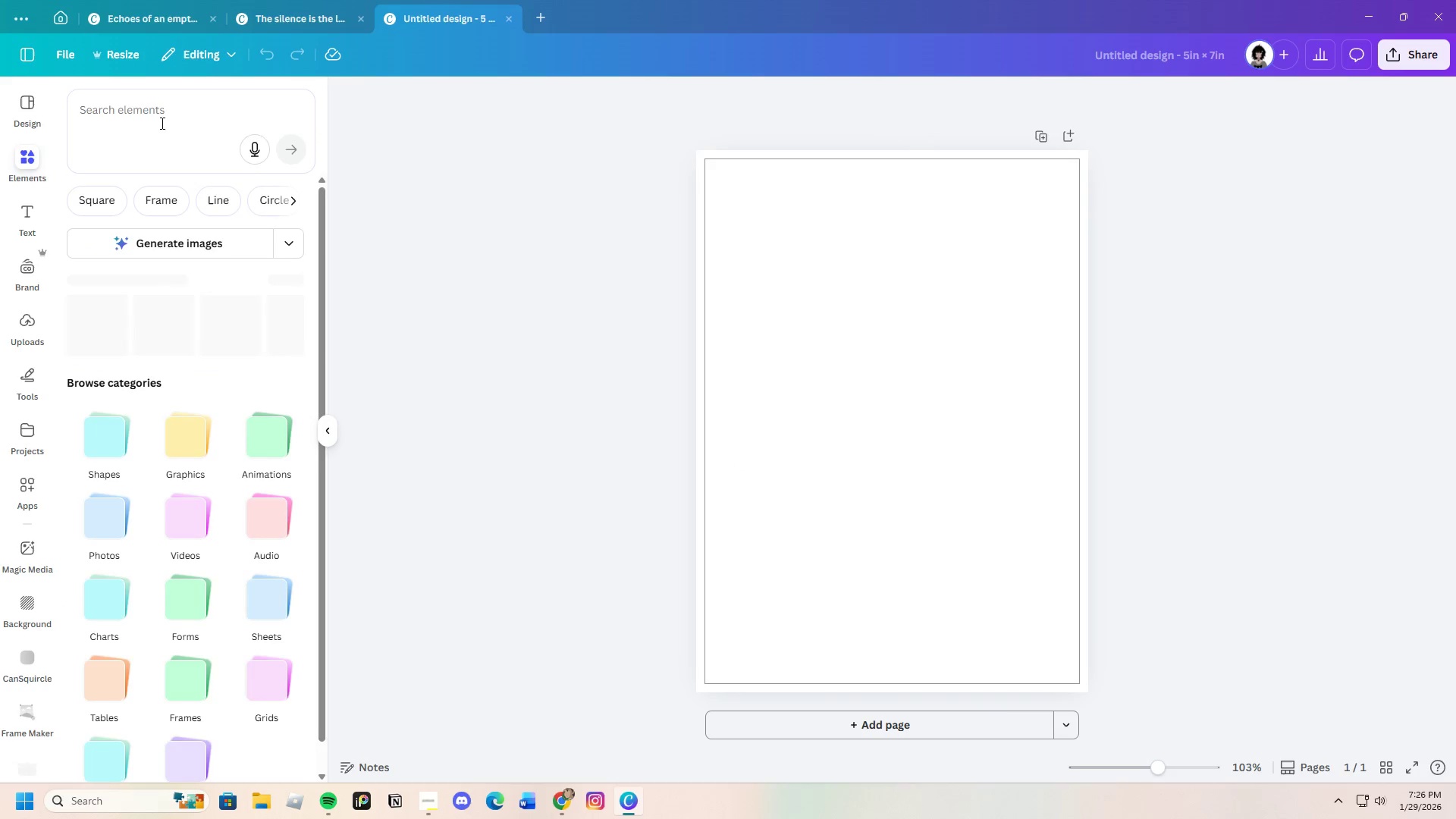 
left_click([163, 111])
 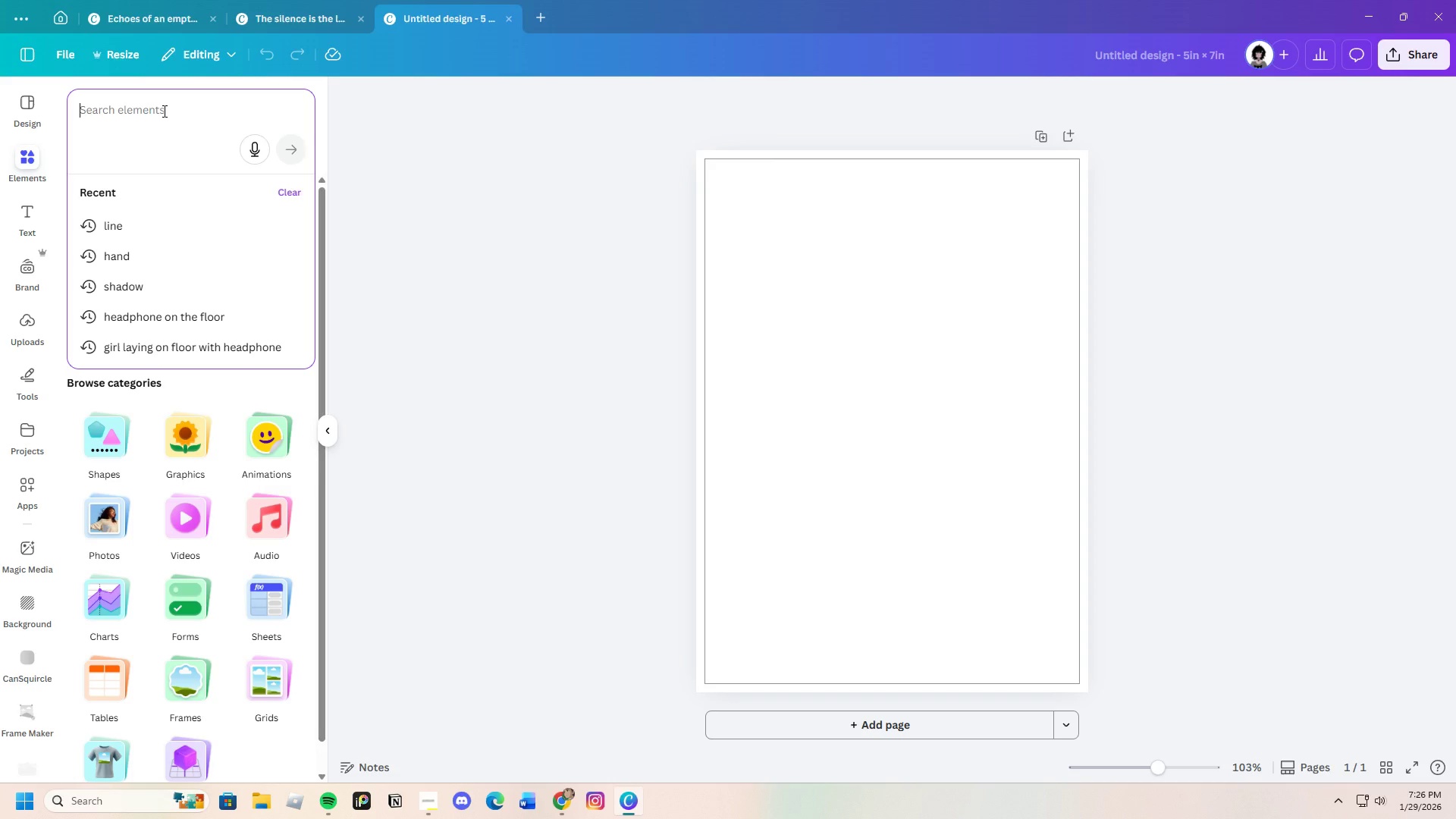 
type(em)
key(Backspace)
key(Backspace)
key(Backspace)
key(Backspace)
type(room)
 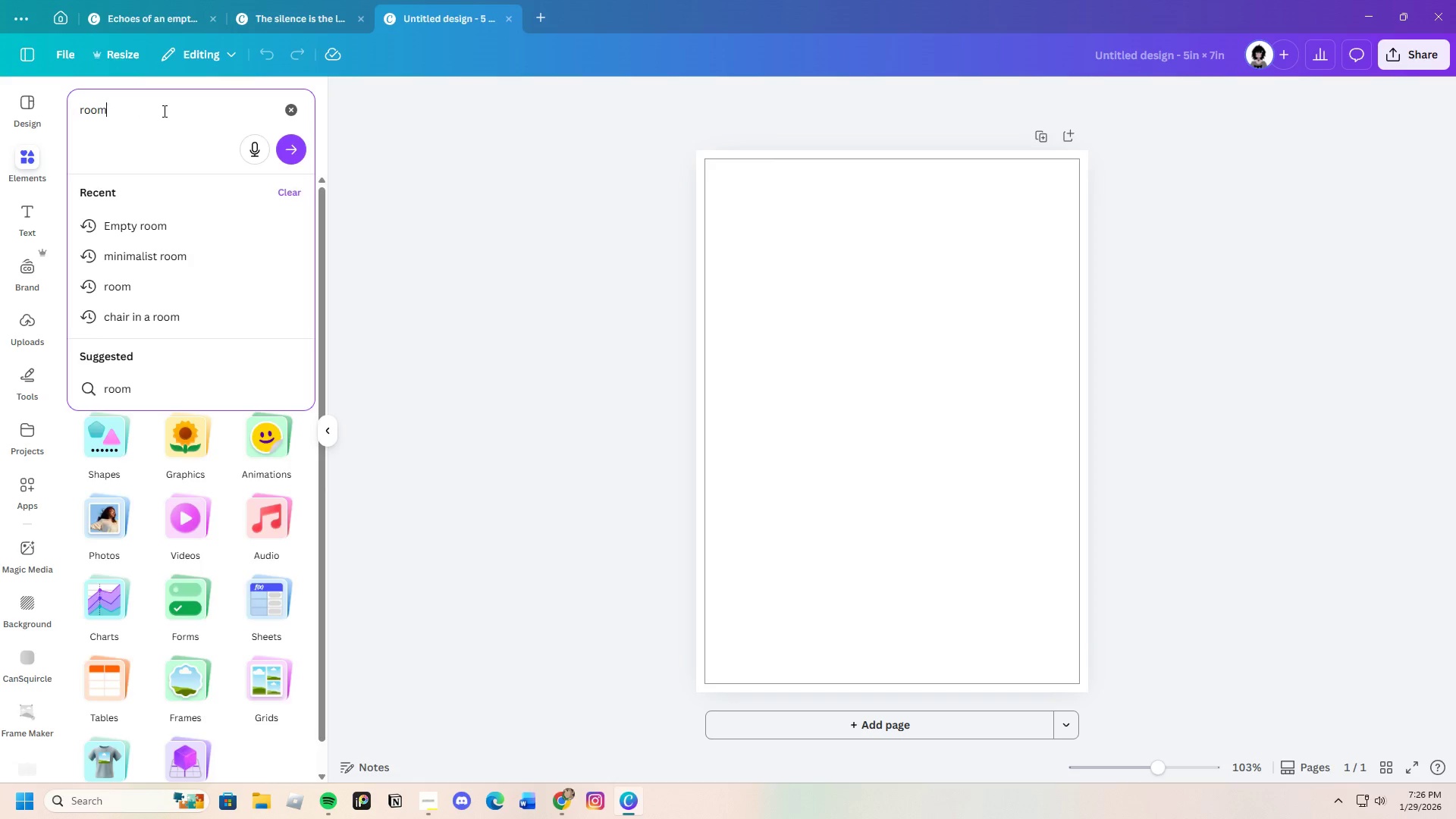 
key(Enter)
 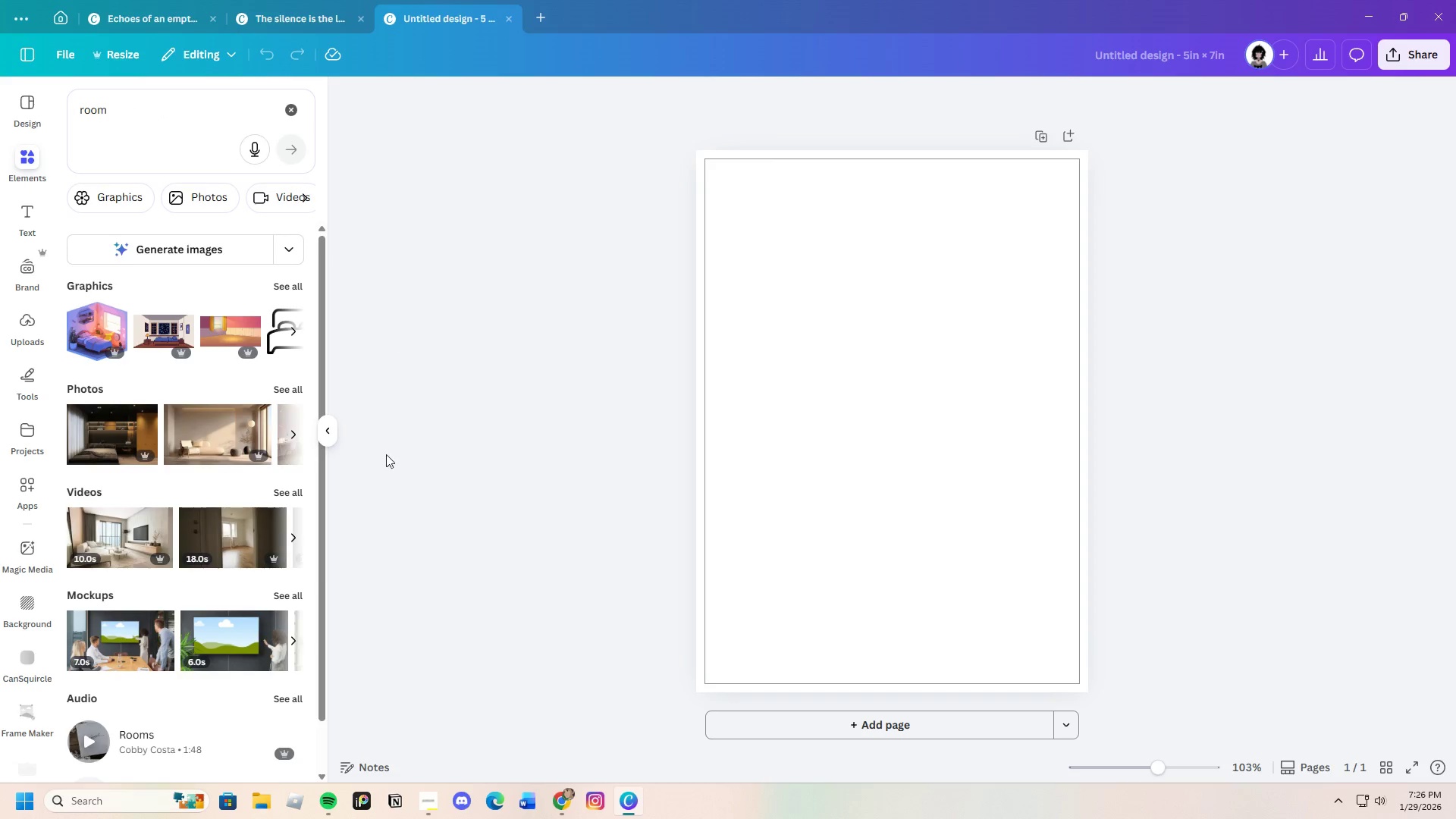 
scroll: coordinate [249, 541], scroll_direction: down, amount: 9.0
 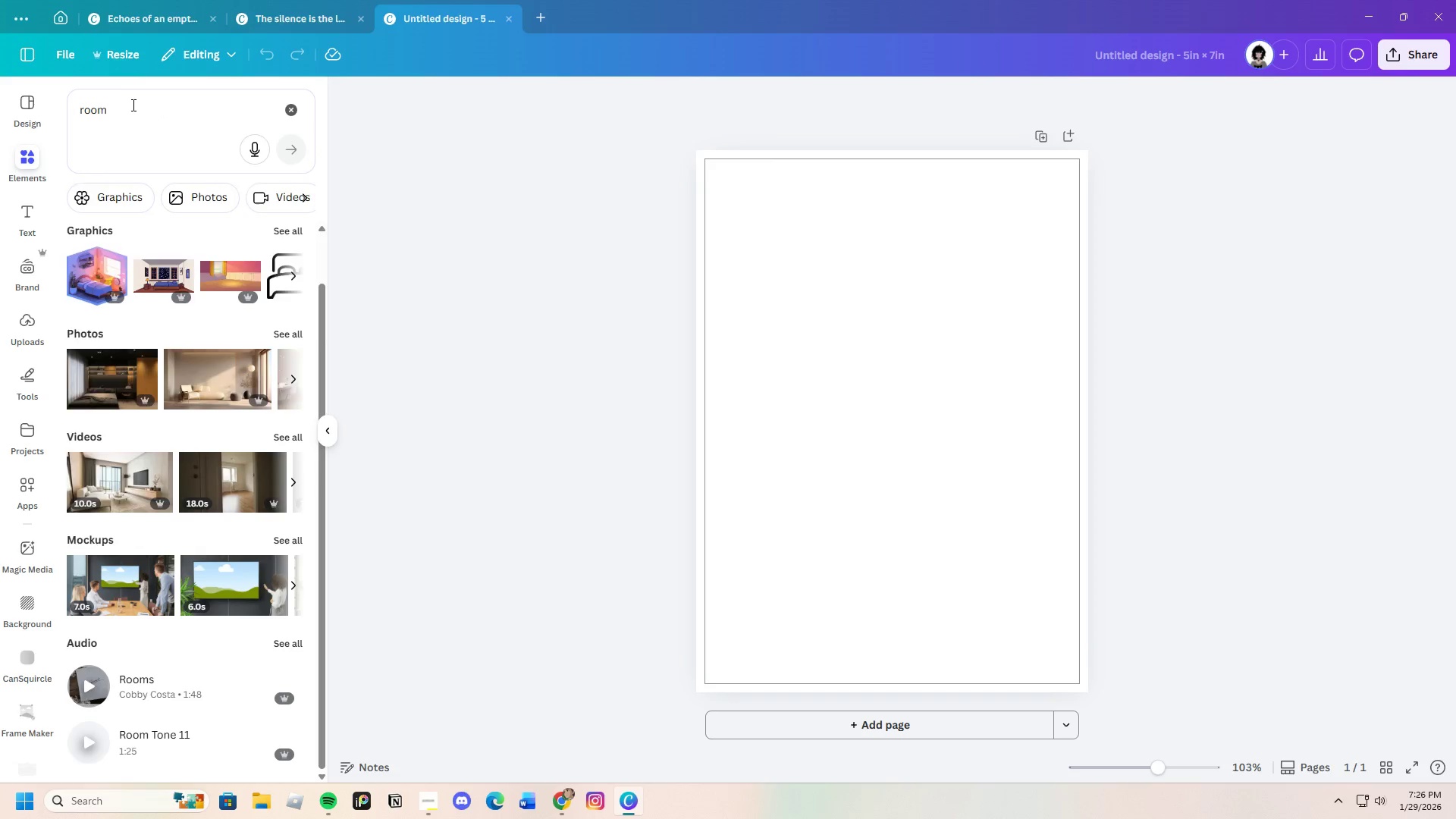 
left_click_drag(start_coordinate=[132, 105], to_coordinate=[71, 114])
 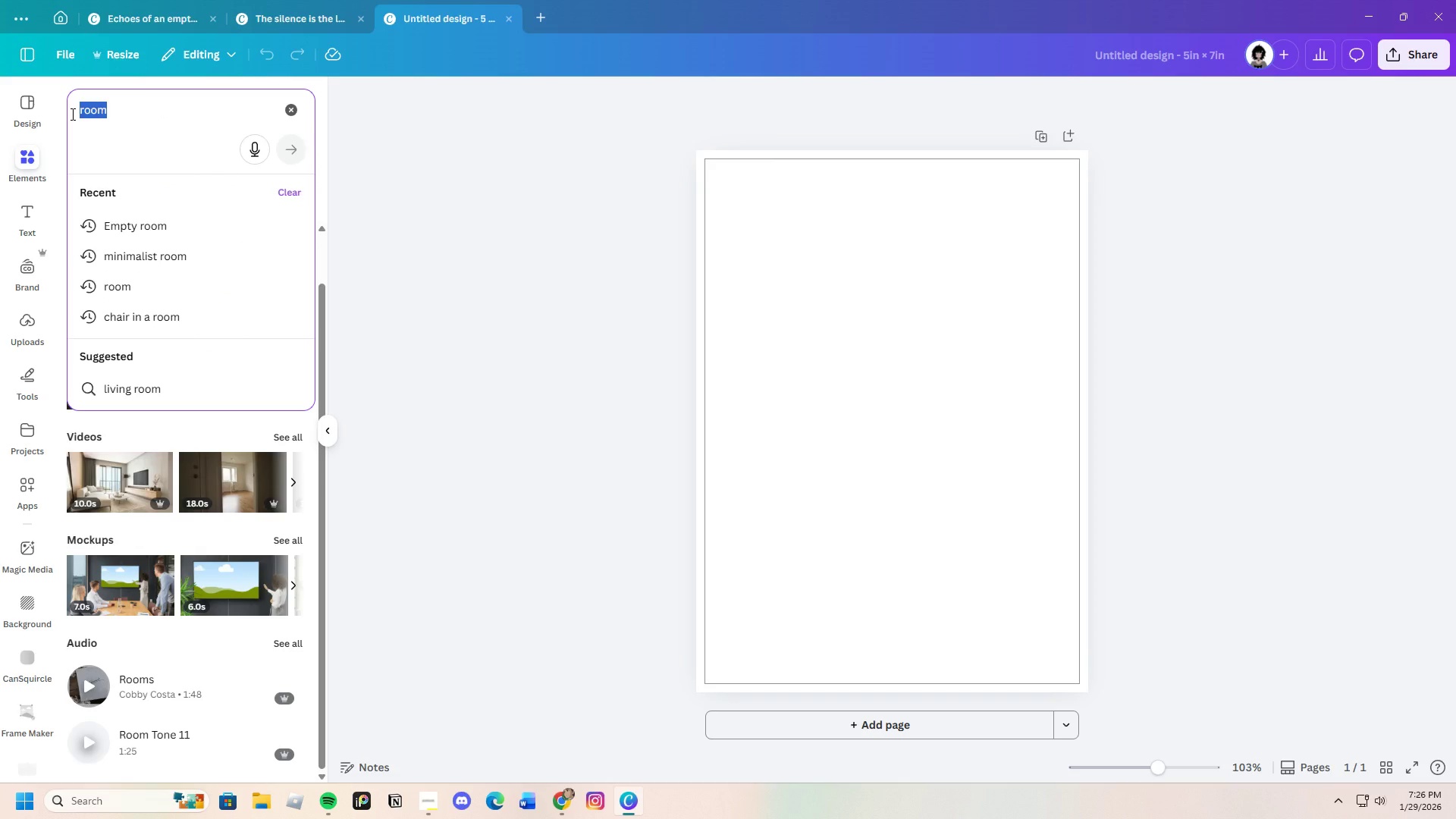 
key(Backspace)
type(lonely room)
 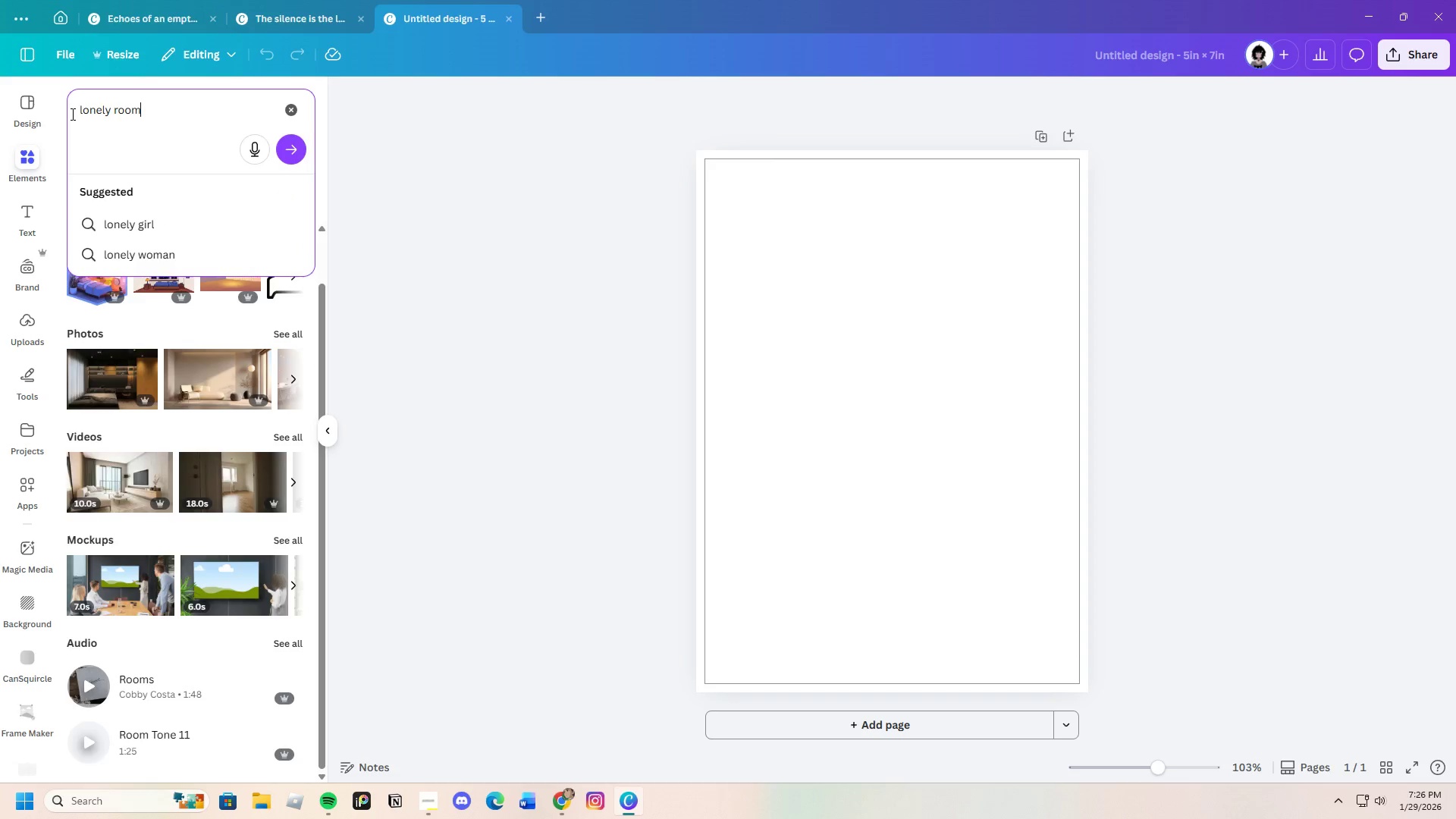 
key(Enter)
 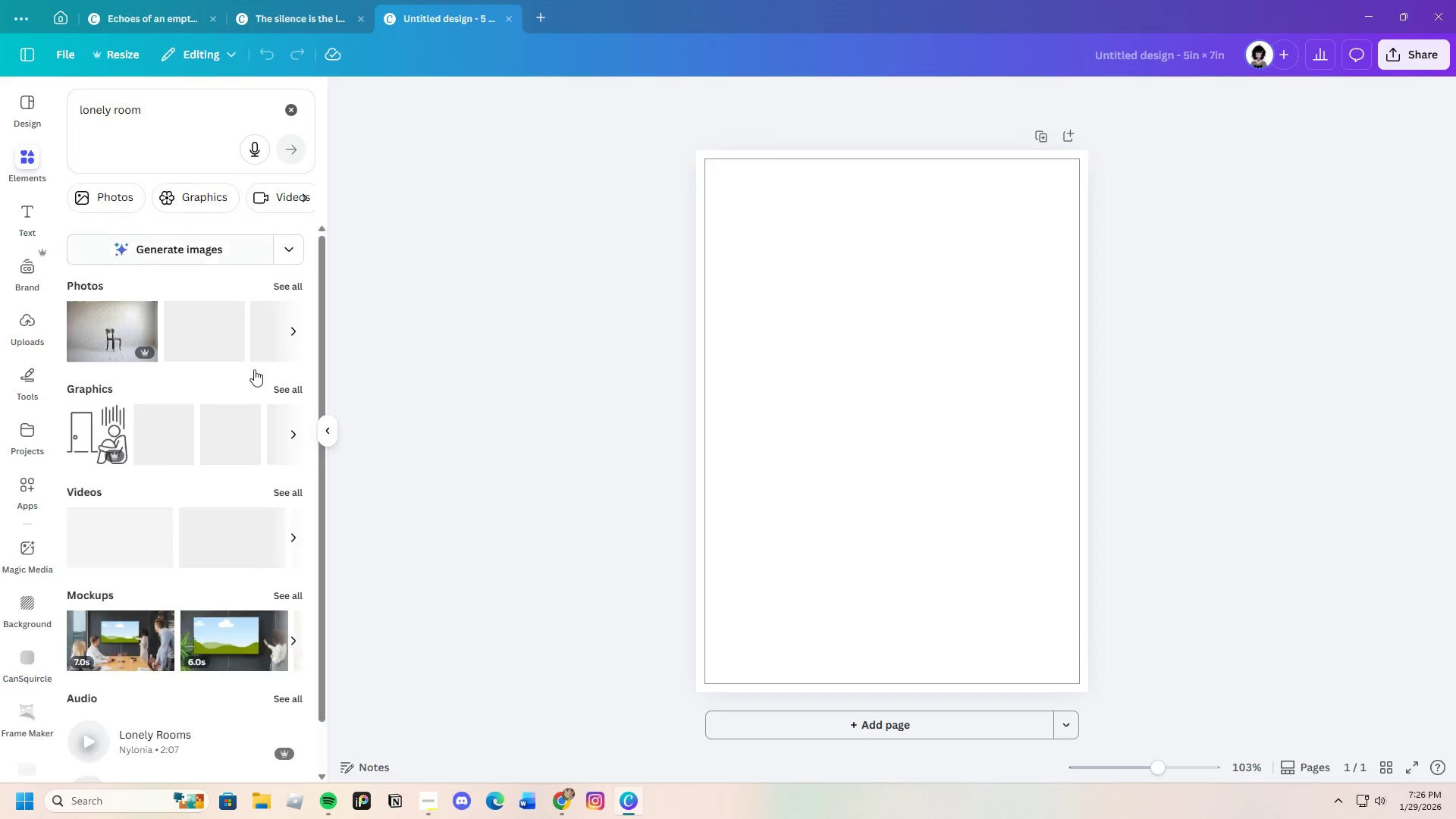 
scroll: coordinate [206, 504], scroll_direction: down, amount: 14.0
 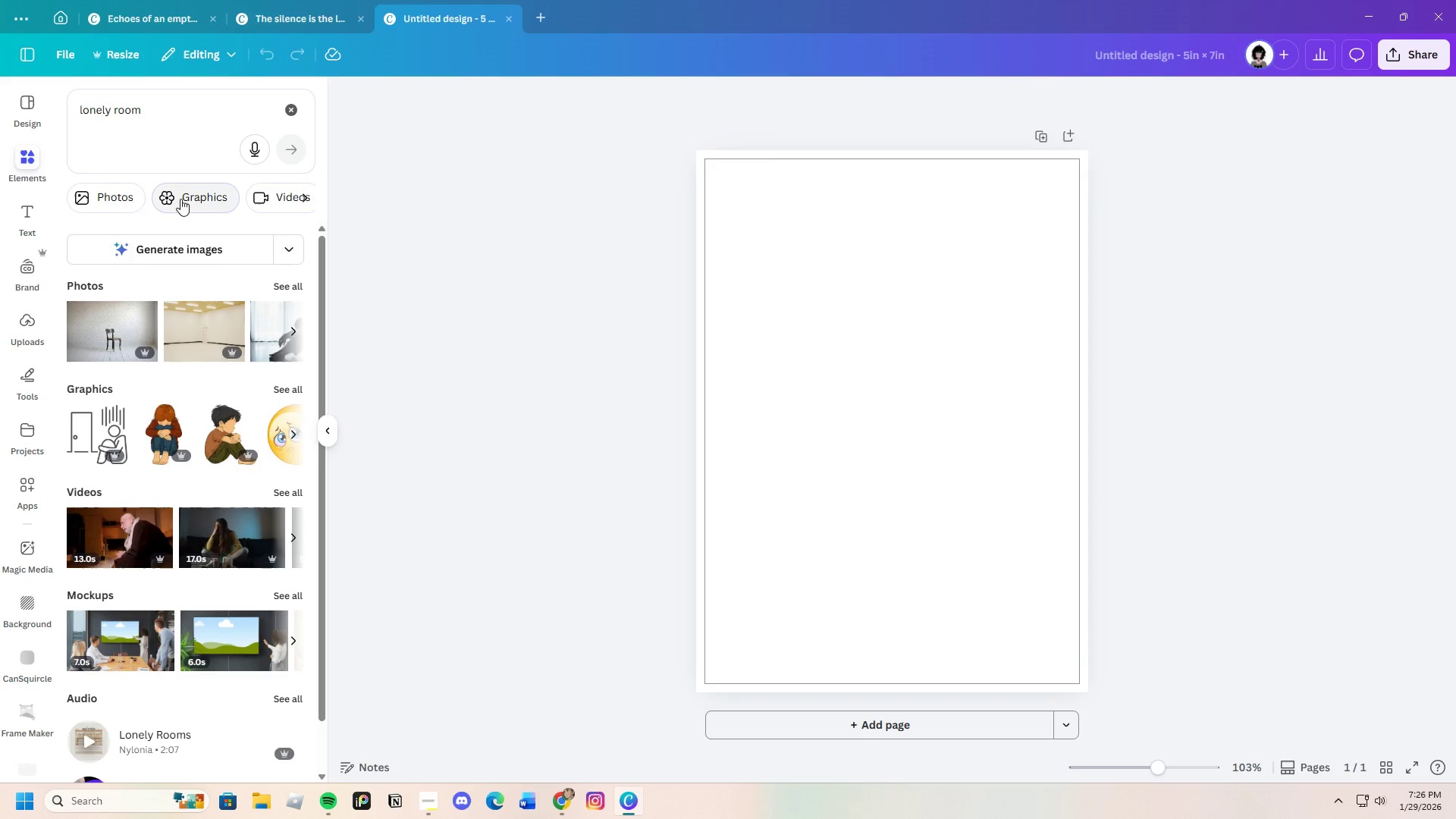 
left_click([118, 199])
 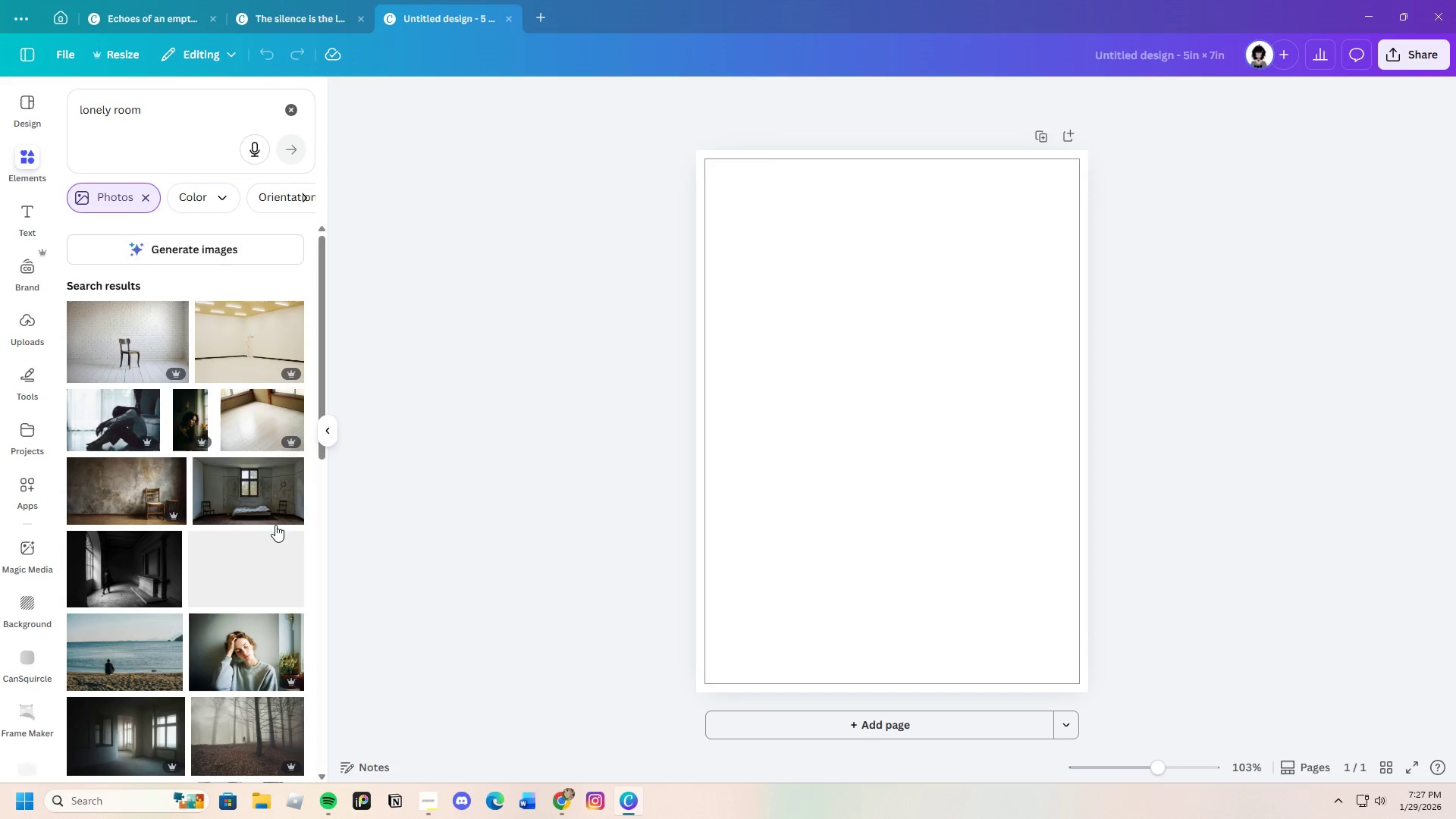 
scroll: coordinate [202, 538], scroll_direction: down, amount: 25.0
 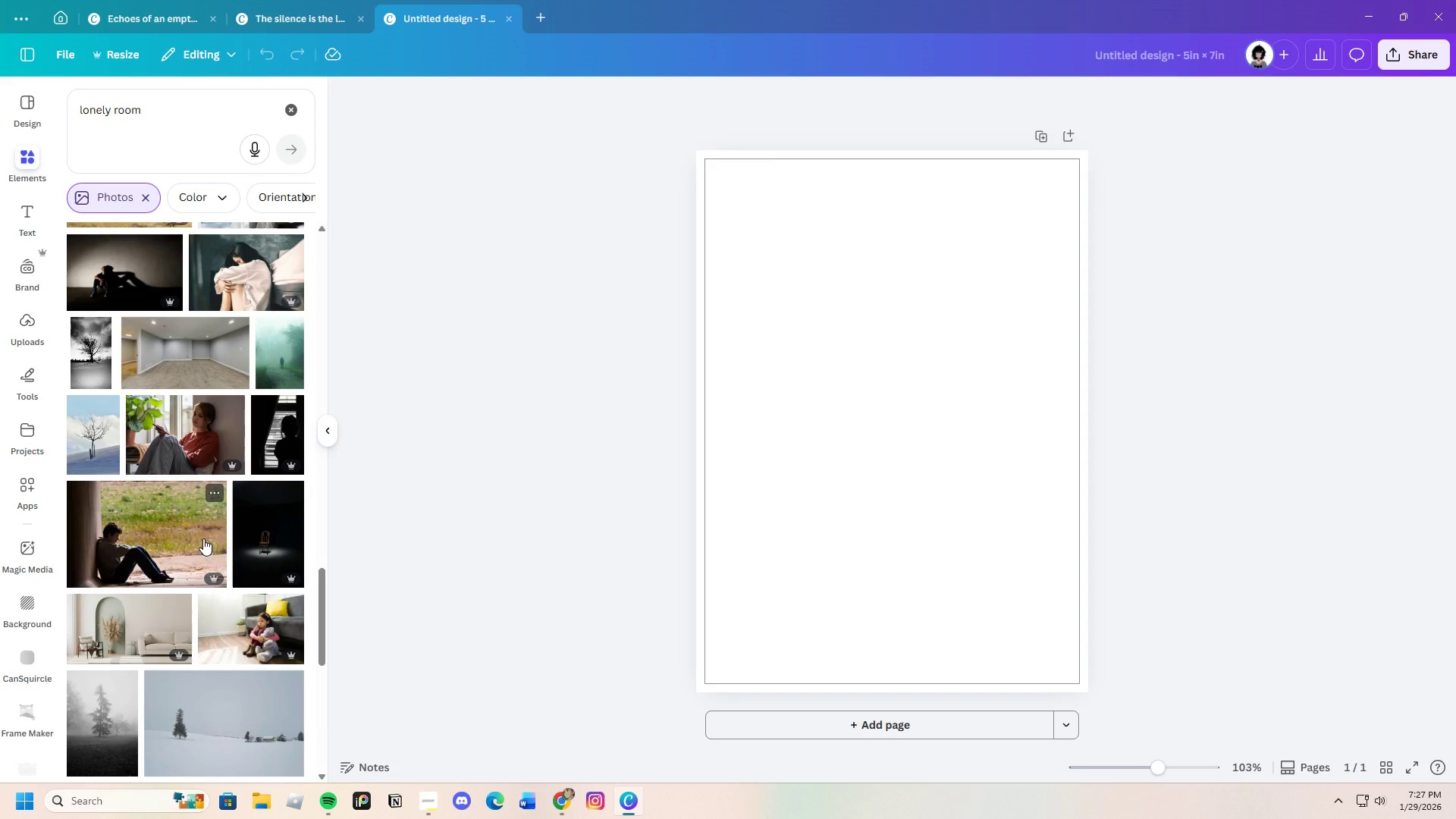 
wait(7.75)
 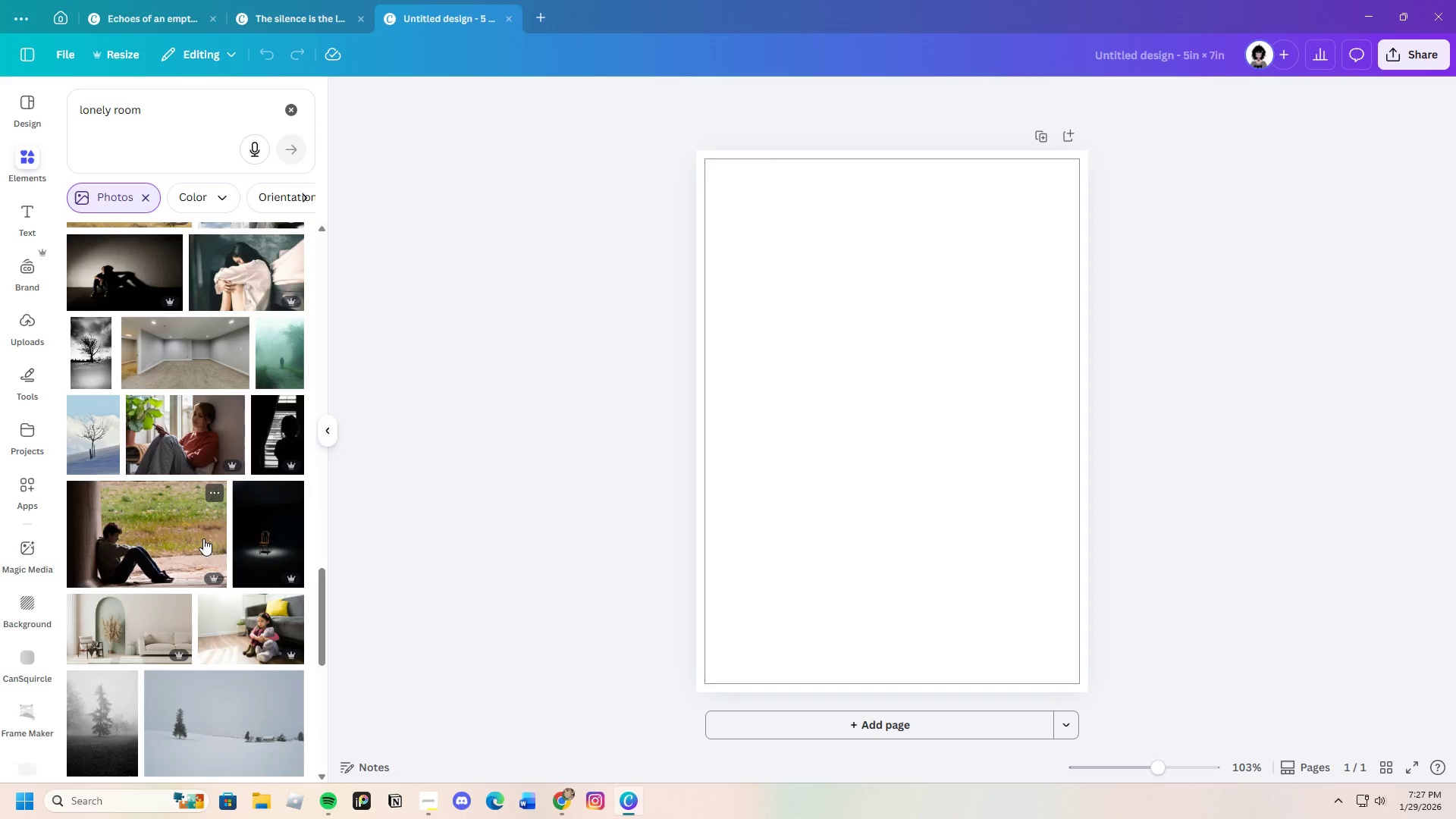 
scroll: coordinate [198, 536], scroll_direction: down, amount: 7.0
 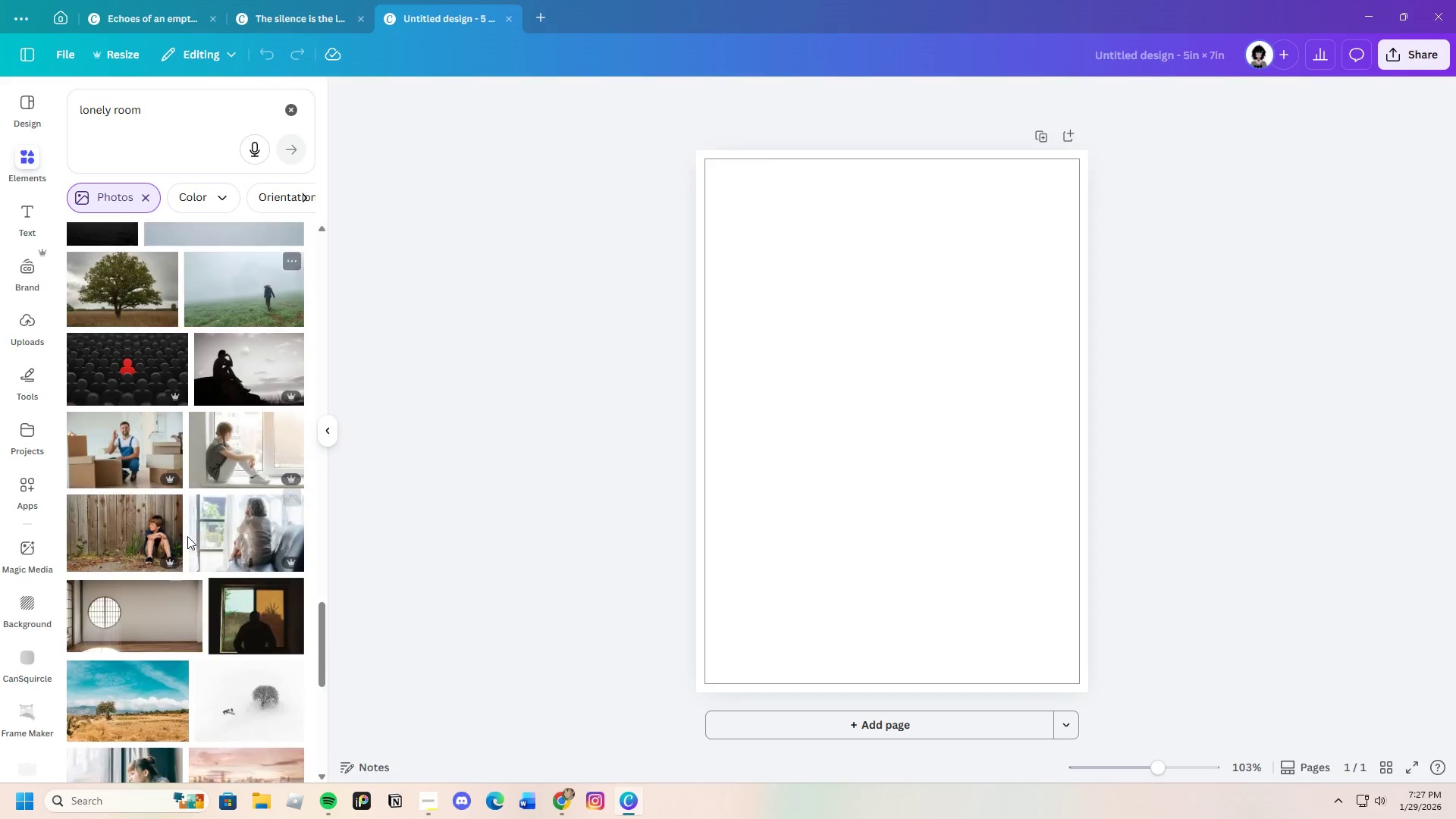 
mouse_move([168, 541])
 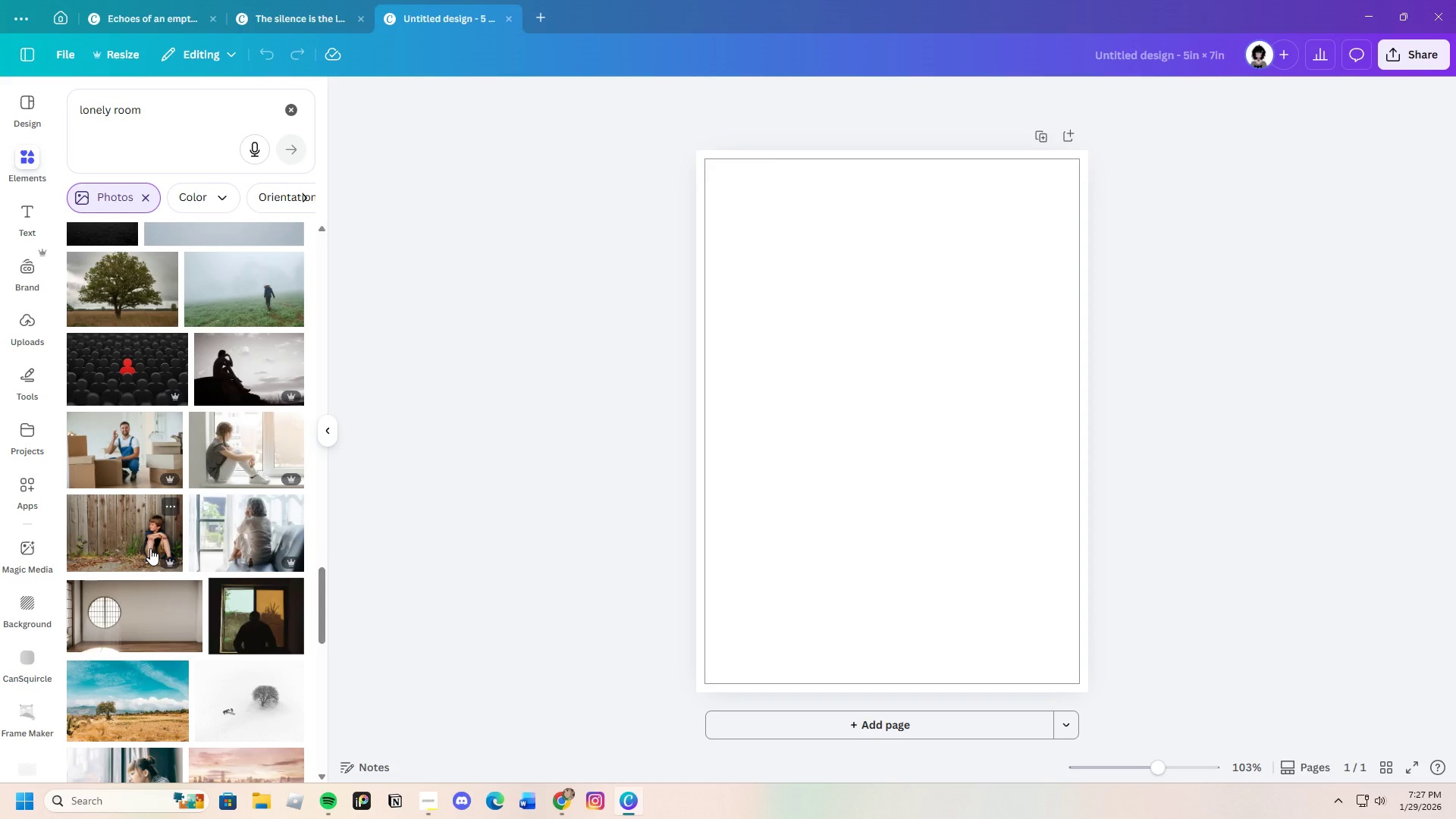 
scroll: coordinate [157, 547], scroll_direction: down, amount: 27.0
 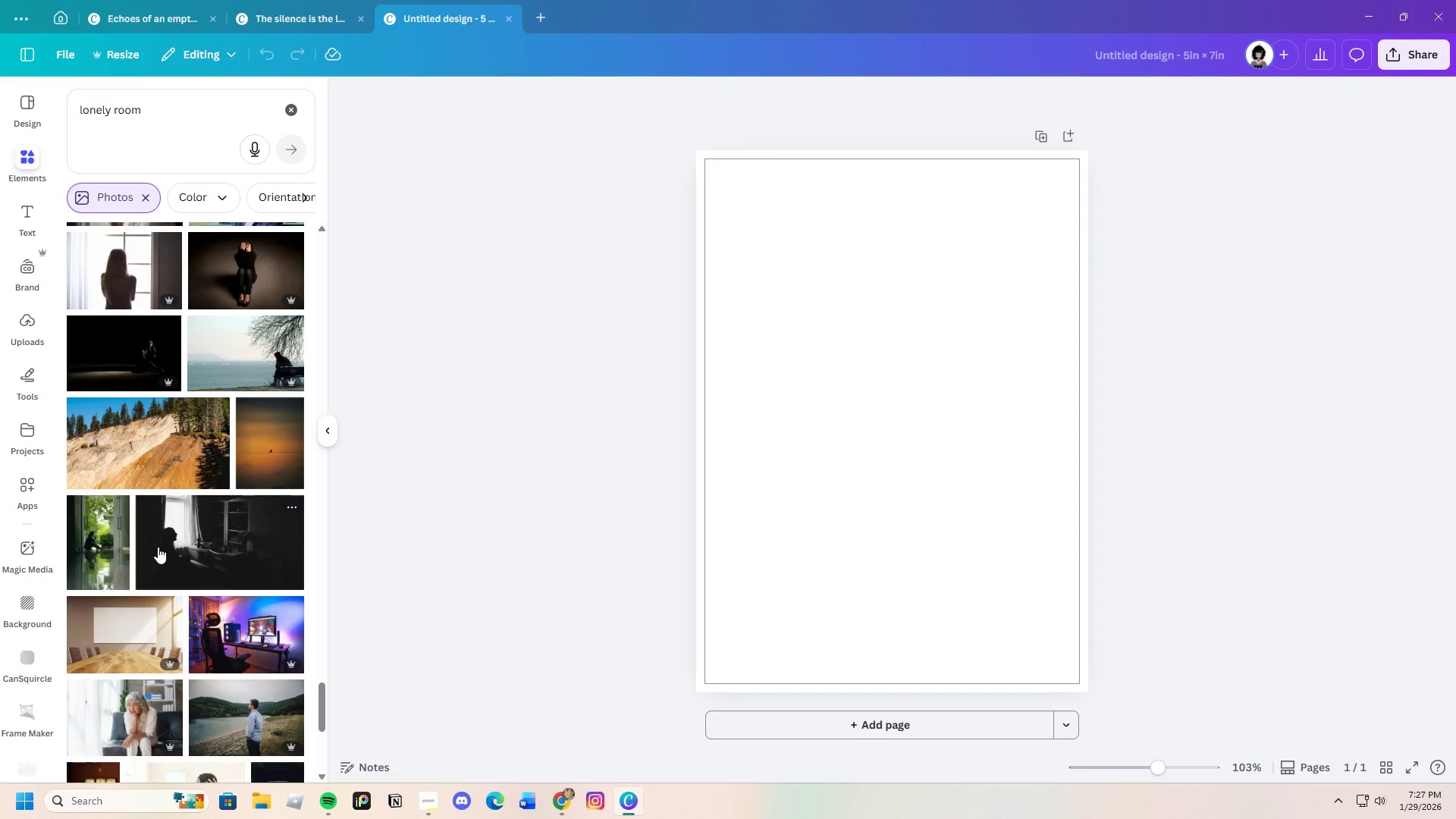 
scroll: coordinate [162, 548], scroll_direction: down, amount: 29.0
 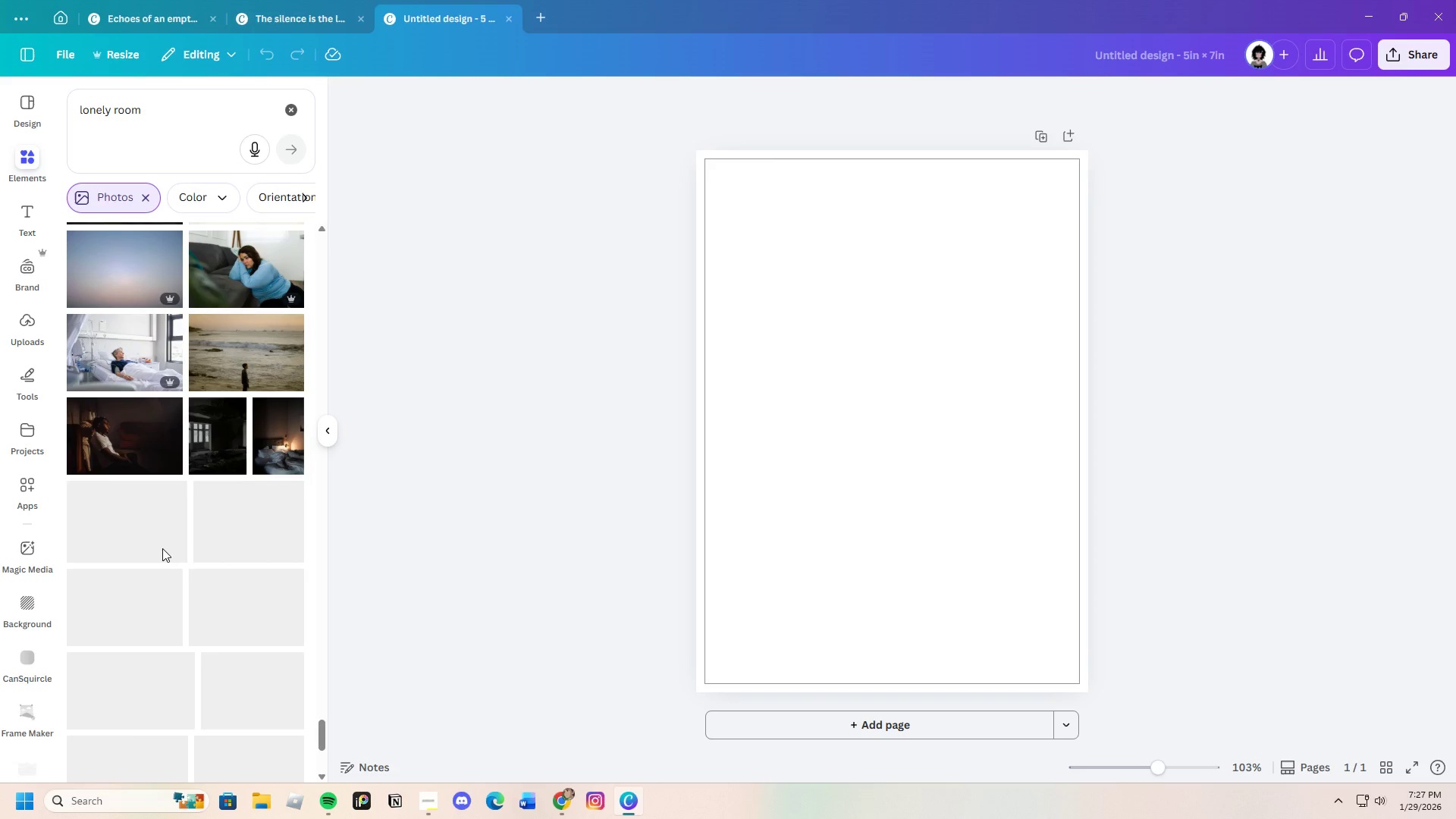 
scroll: coordinate [177, 545], scroll_direction: down, amount: 26.0
 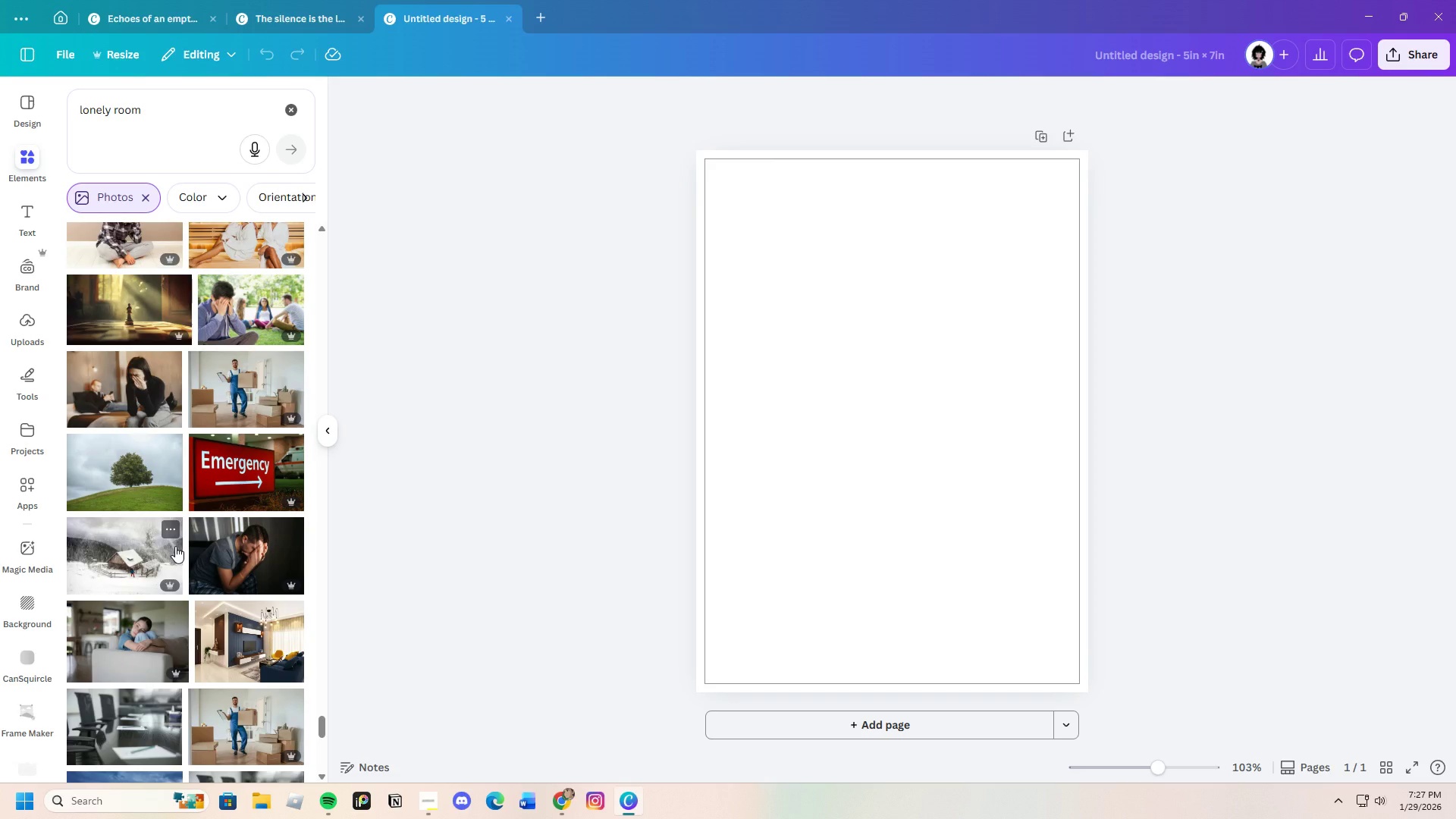 
scroll: coordinate [181, 543], scroll_direction: down, amount: 27.0
 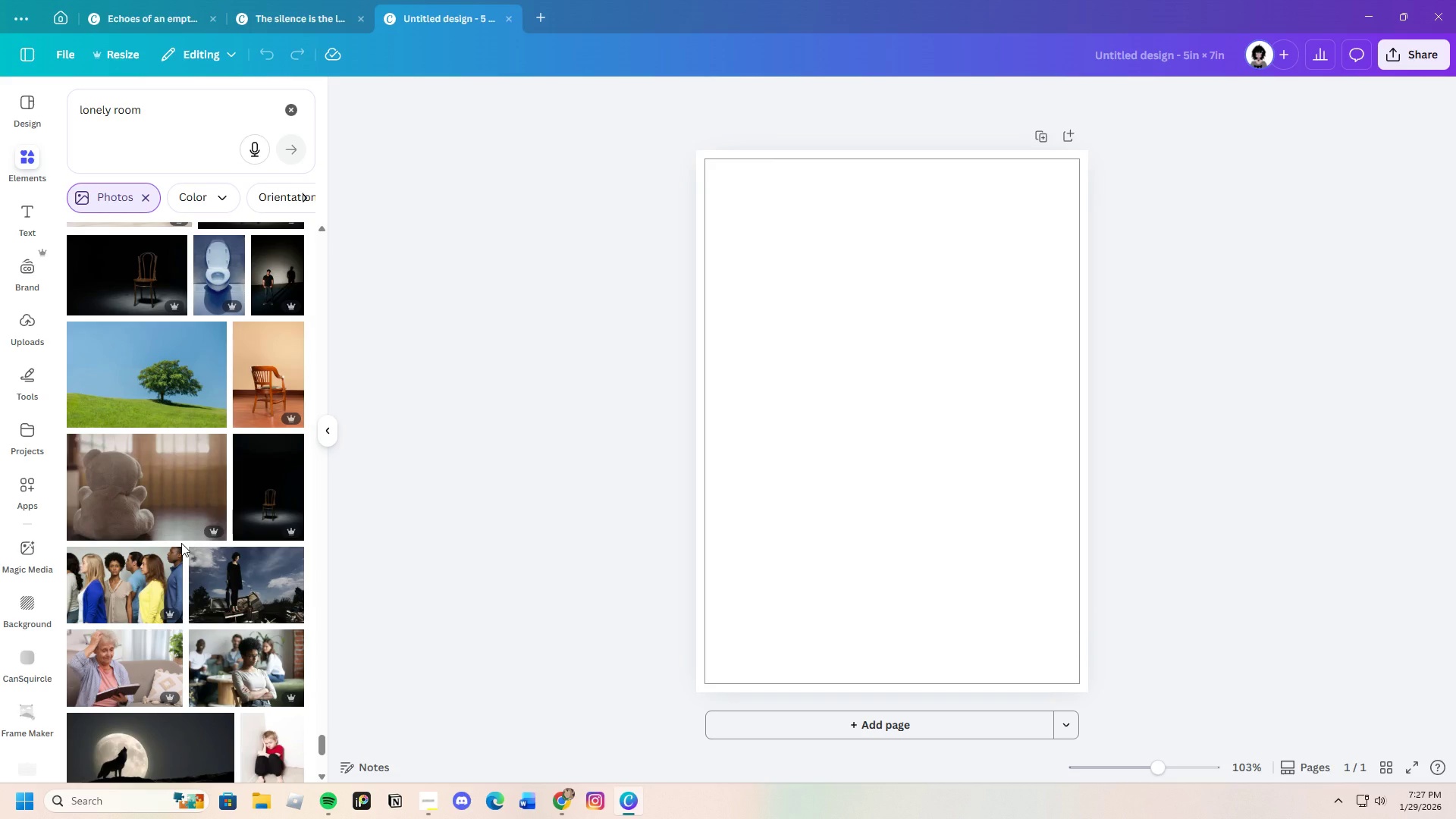 
scroll: coordinate [178, 558], scroll_direction: down, amount: 28.0
 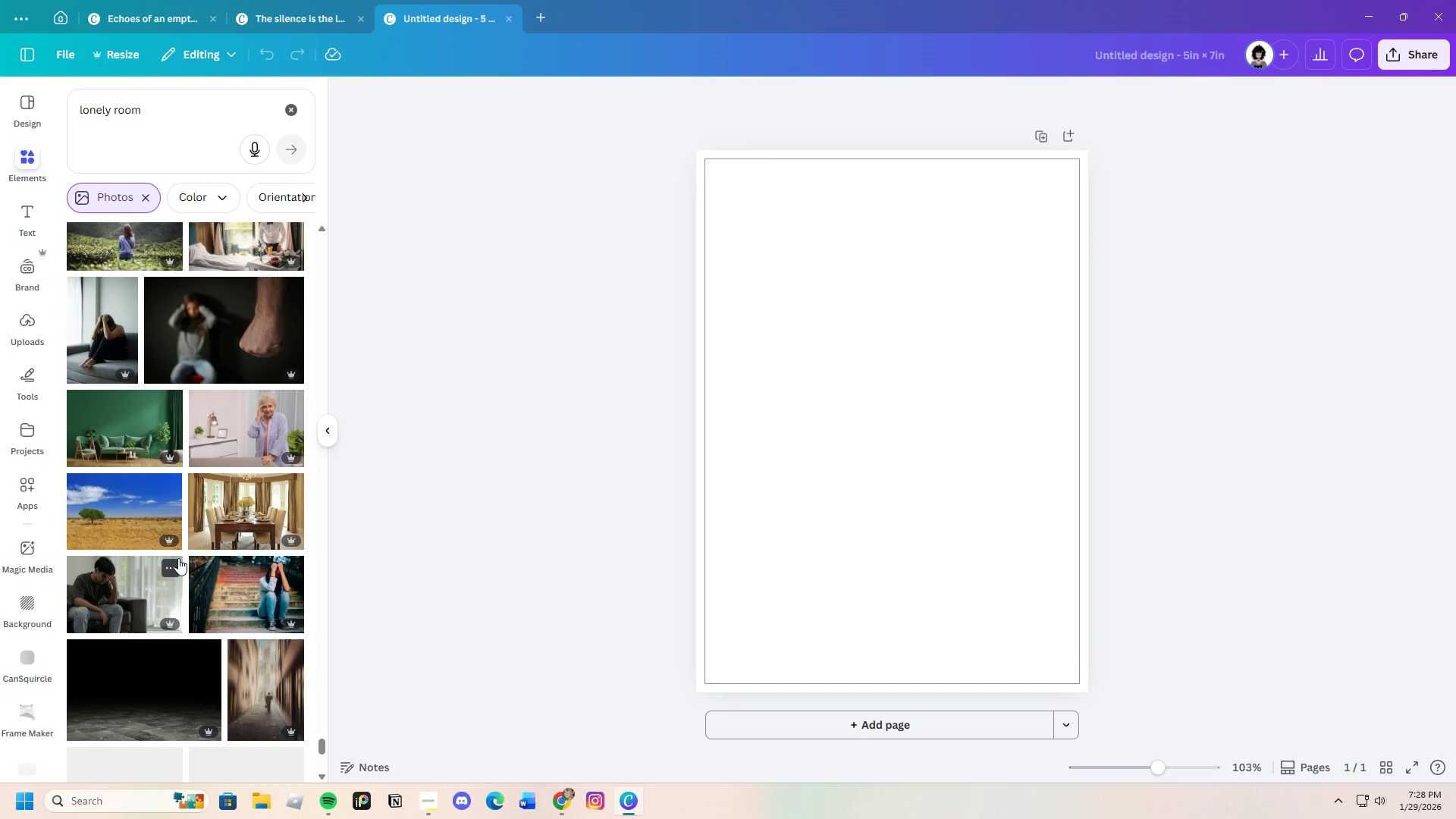 
scroll: coordinate [177, 560], scroll_direction: down, amount: 20.0
 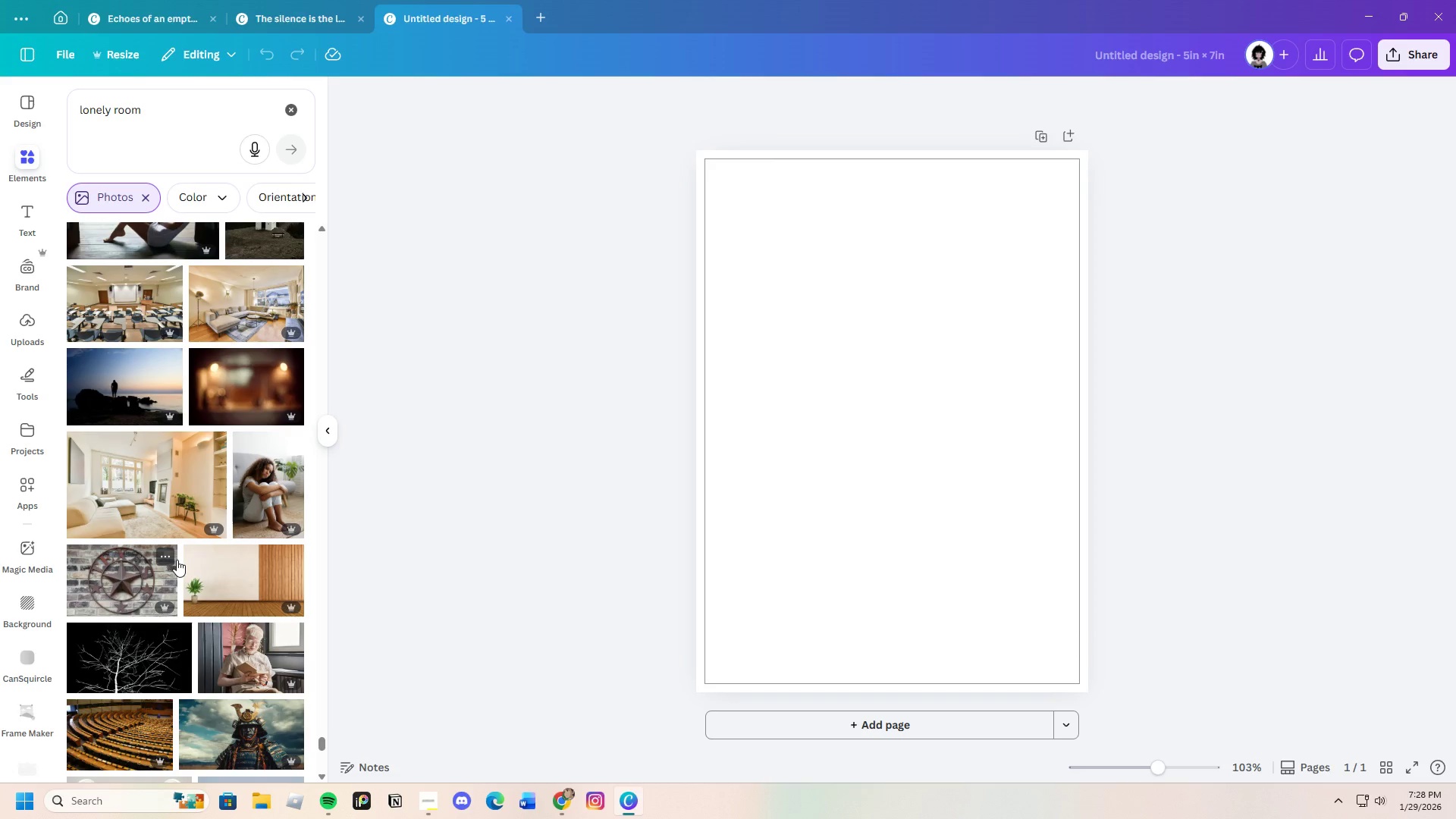 
scroll: coordinate [215, 570], scroll_direction: down, amount: 24.0
 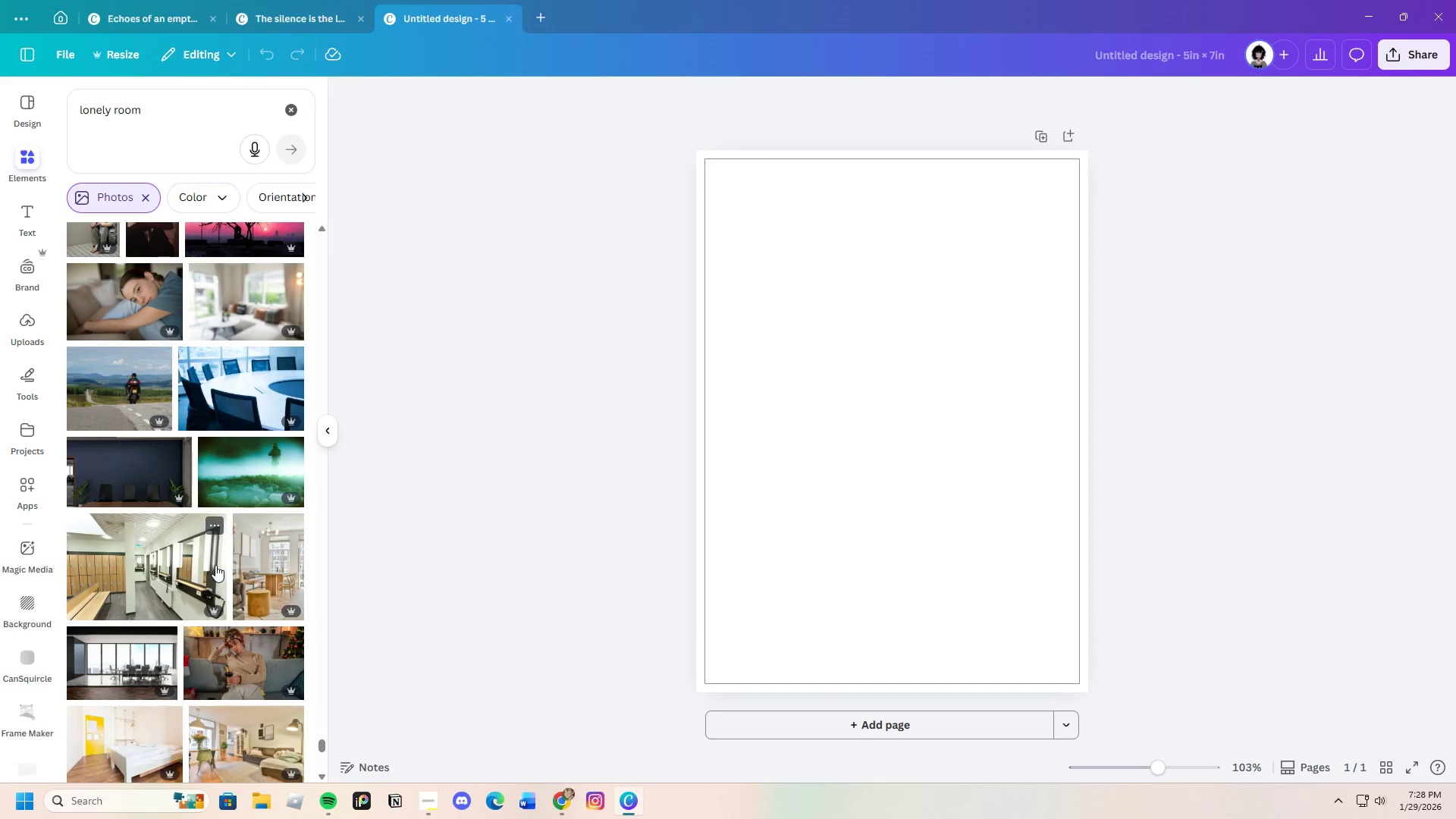 
scroll: coordinate [215, 565], scroll_direction: up, amount: 4.0
 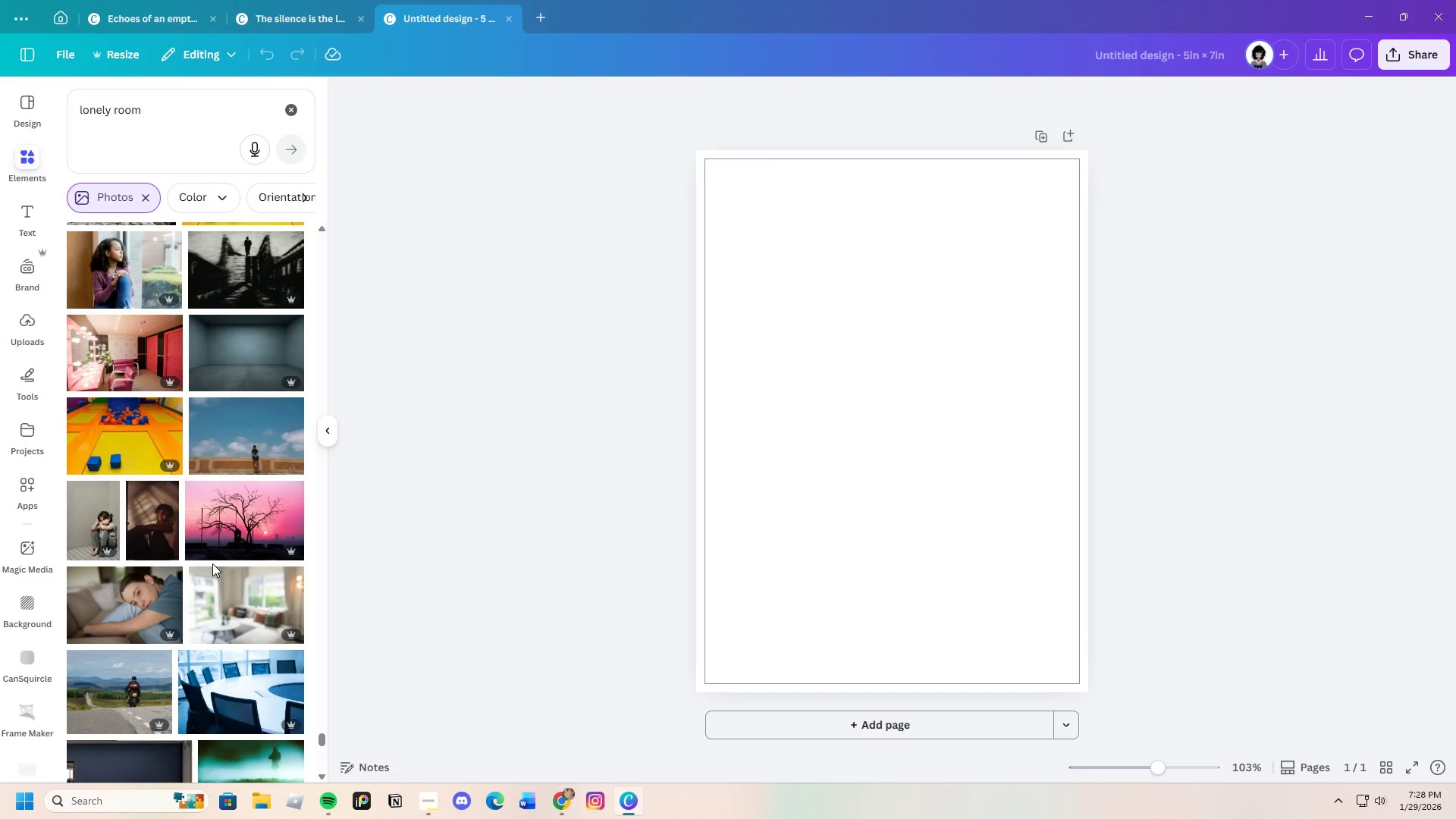 
scroll: coordinate [211, 559], scroll_direction: down, amount: 17.0
 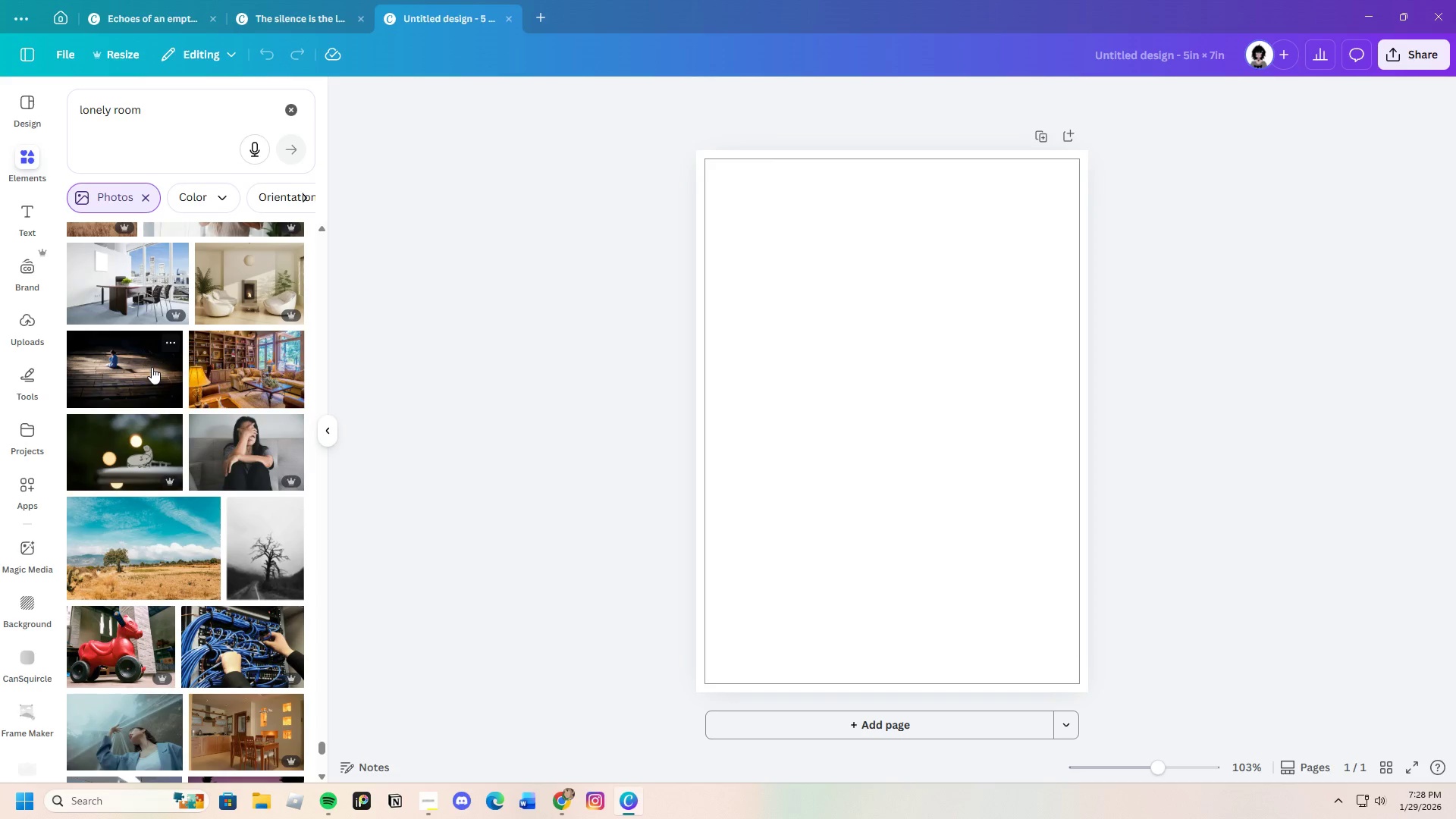 
left_click([149, 367])
 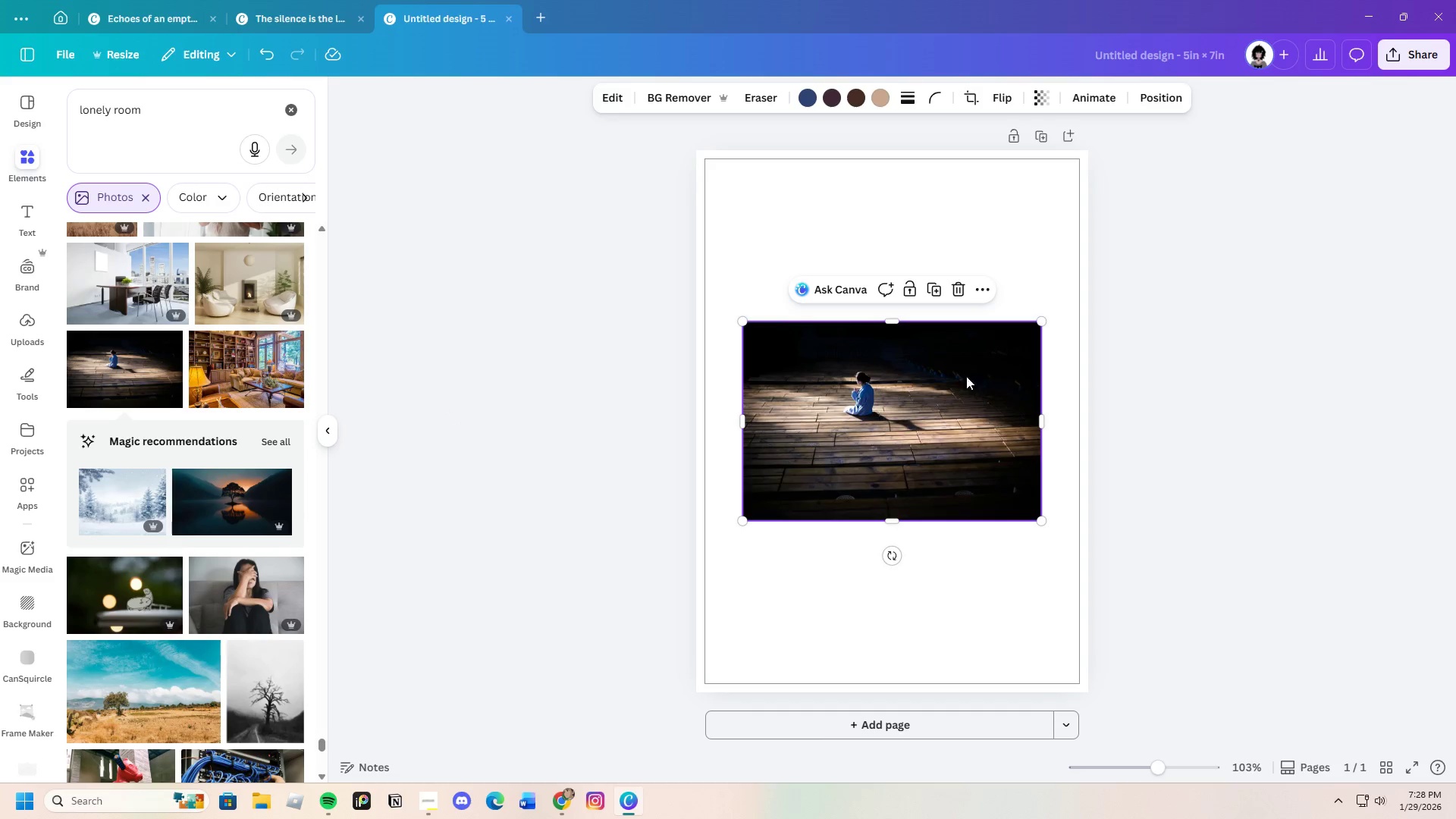 
left_click([956, 290])
 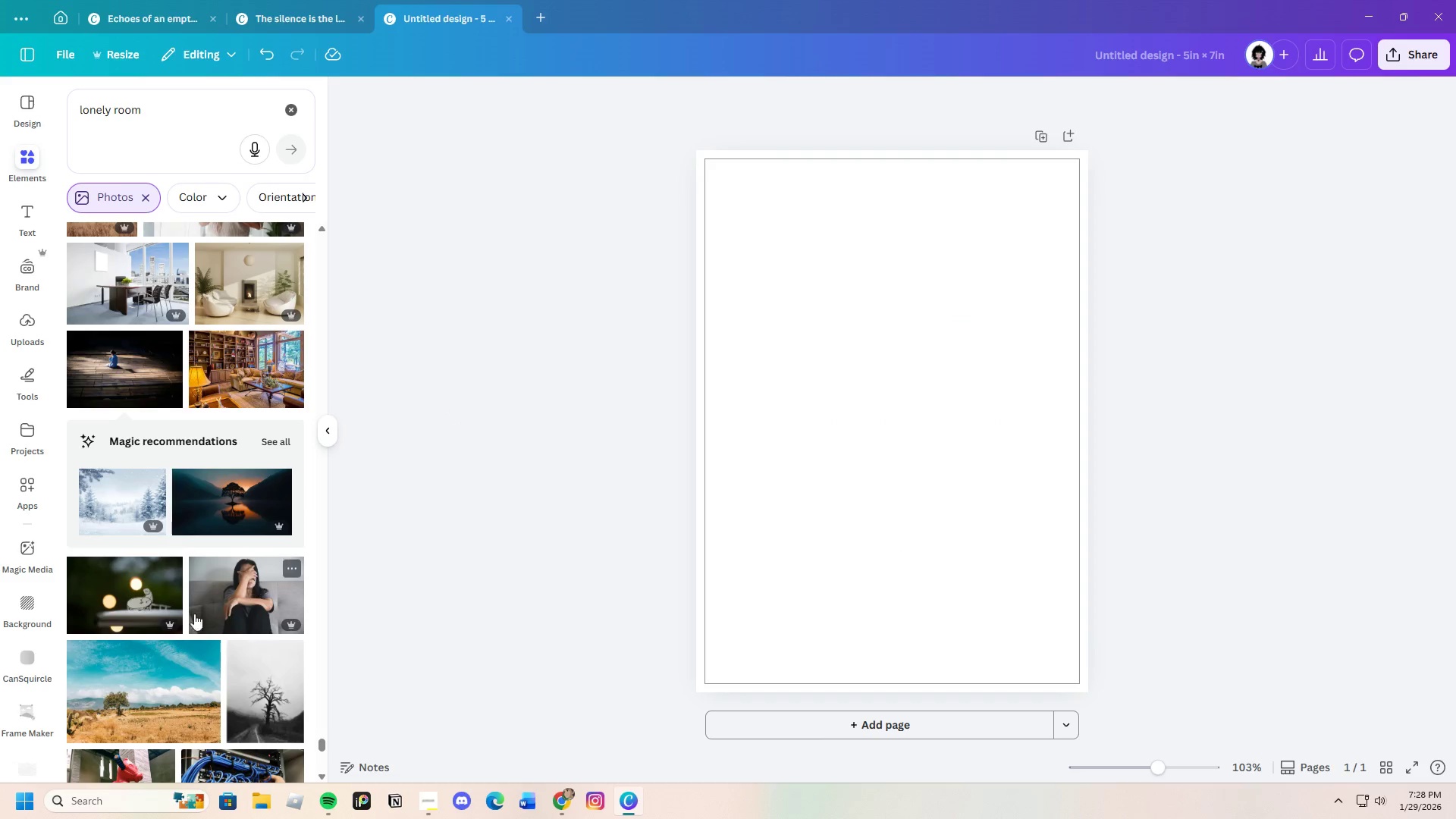 
scroll: coordinate [196, 648], scroll_direction: down, amount: 11.0
 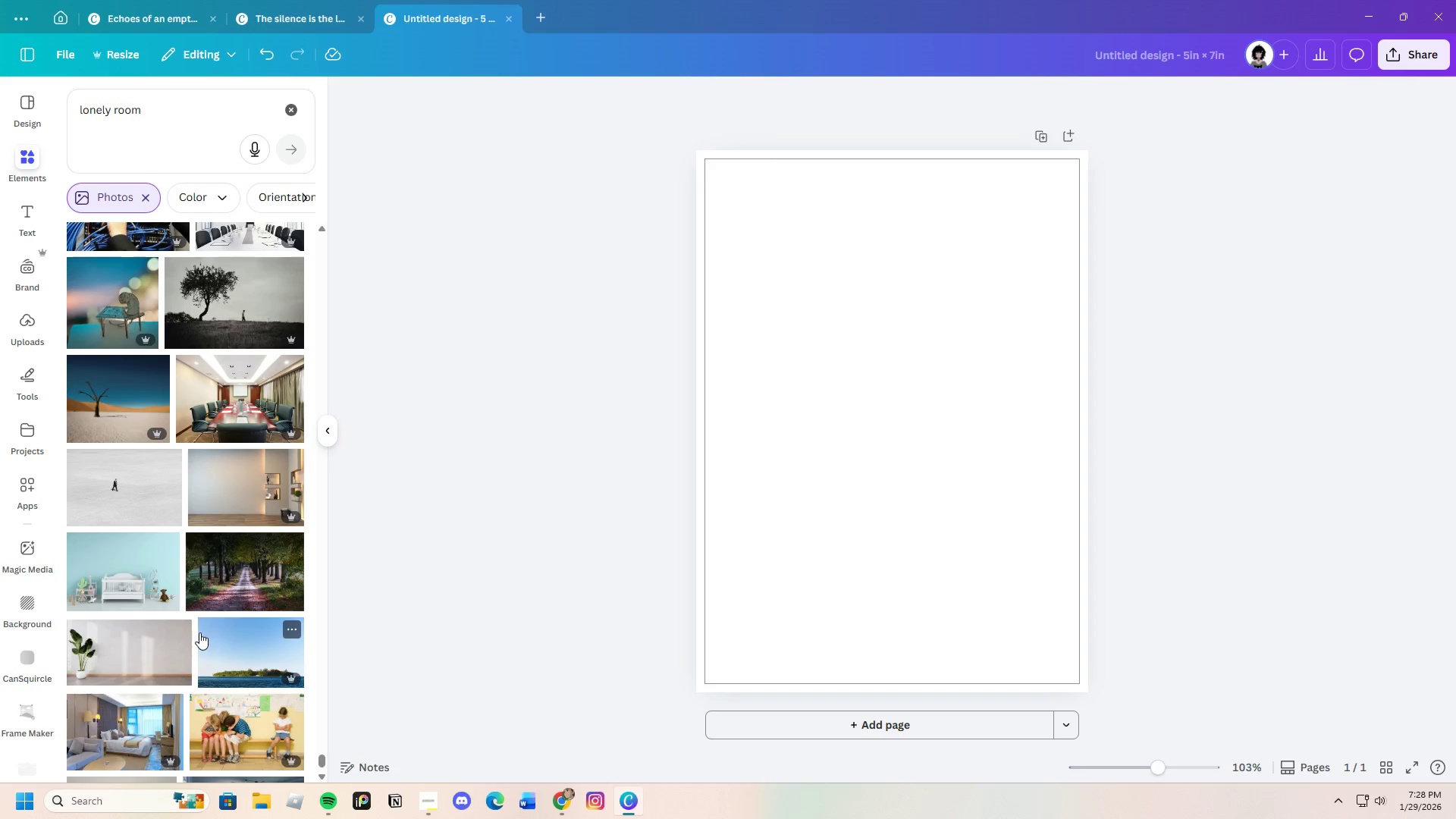 
left_click([228, 479])
 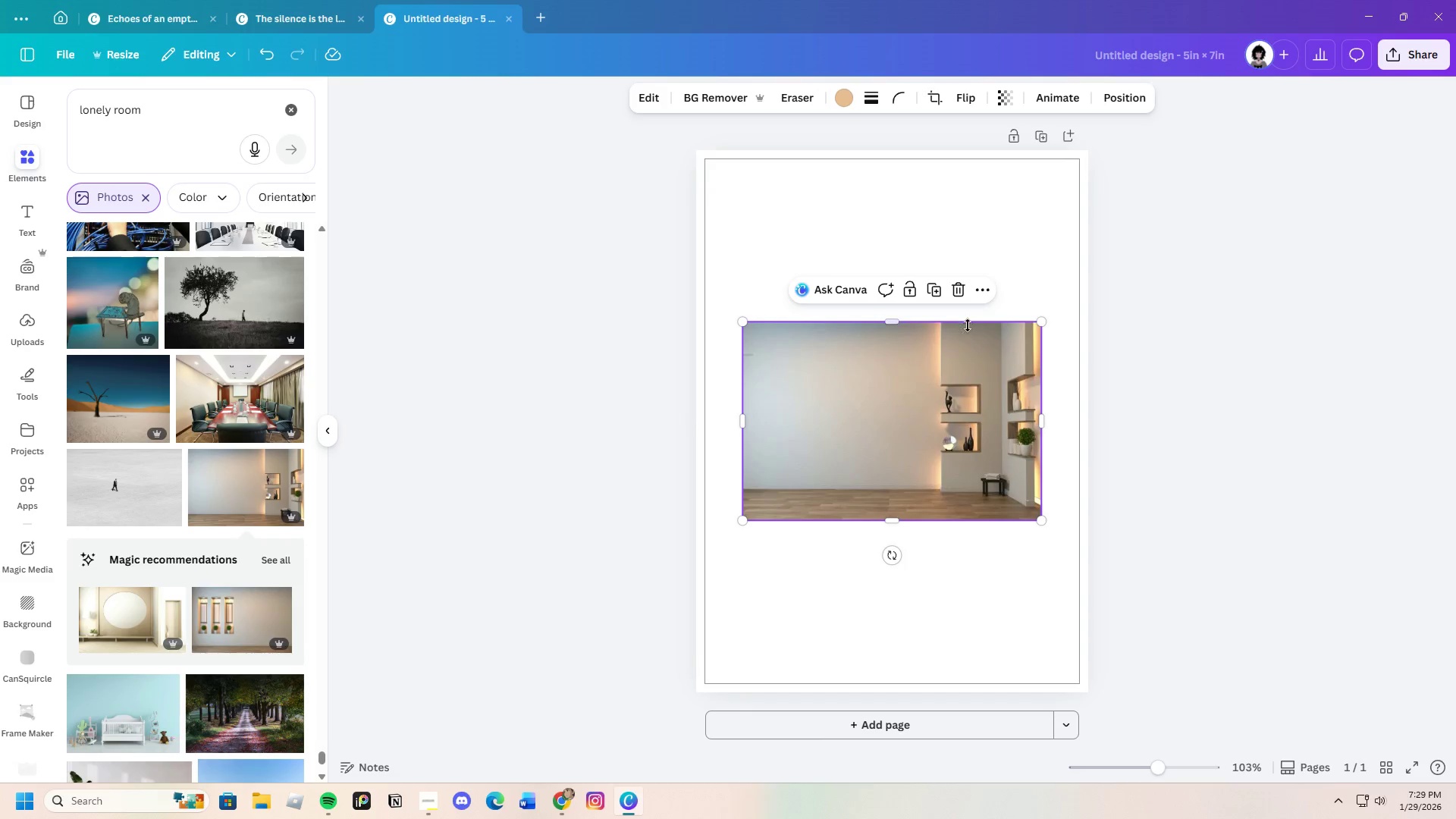 
left_click_drag(start_coordinate=[960, 292], to_coordinate=[953, 291])
 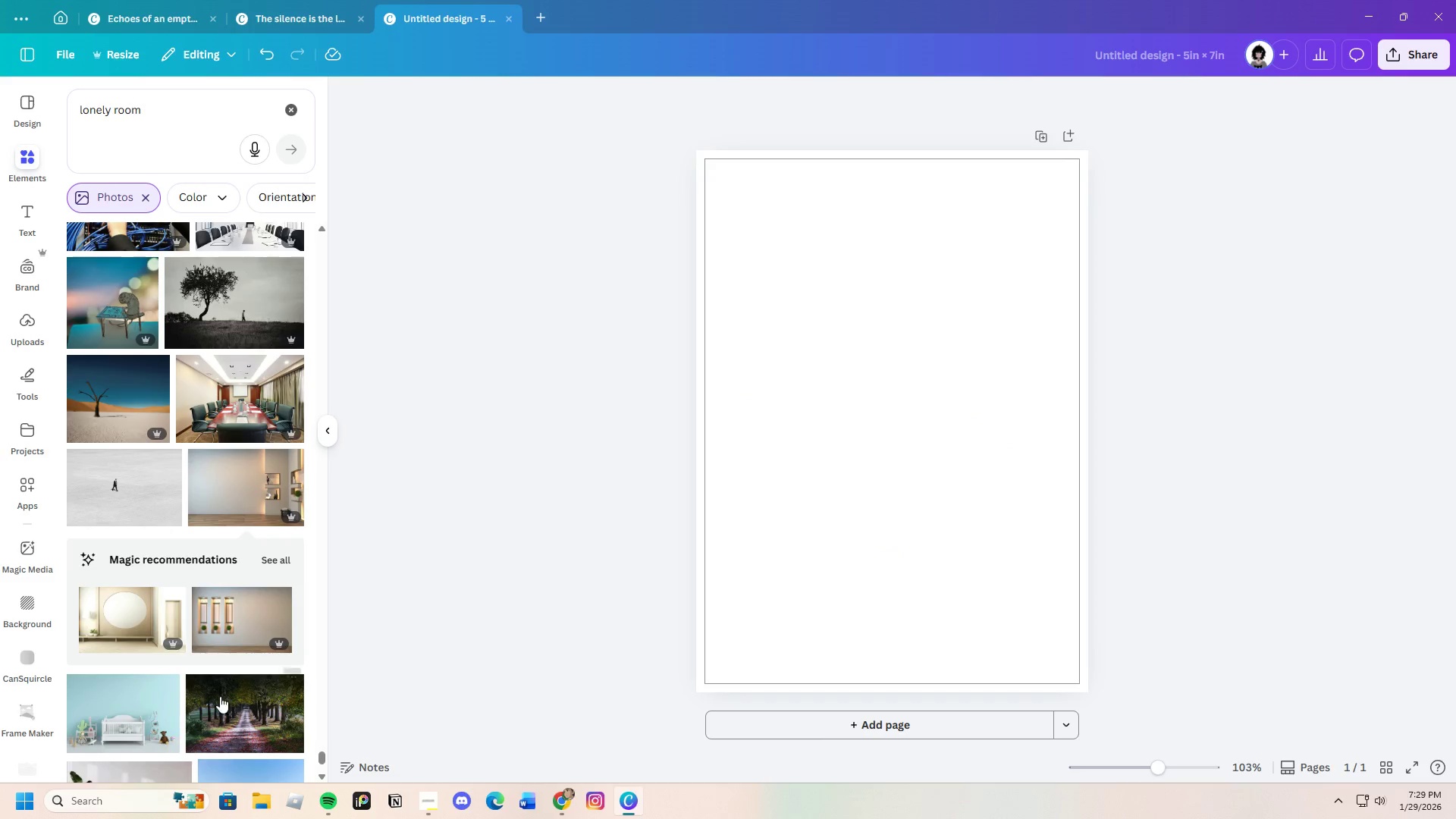 
scroll: coordinate [262, 607], scroll_direction: down, amount: 25.0
 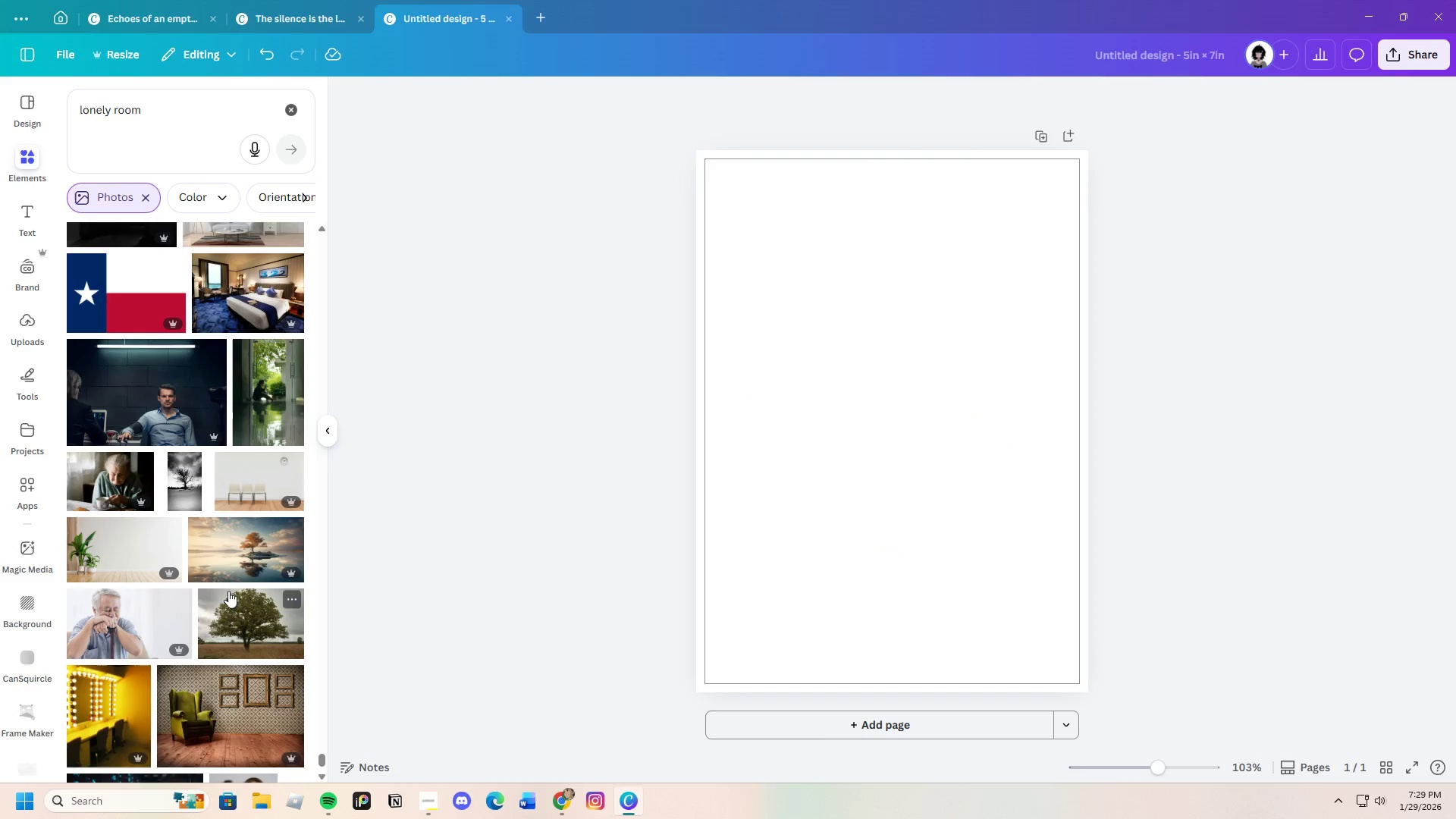 
scroll: coordinate [218, 582], scroll_direction: down, amount: 24.0
 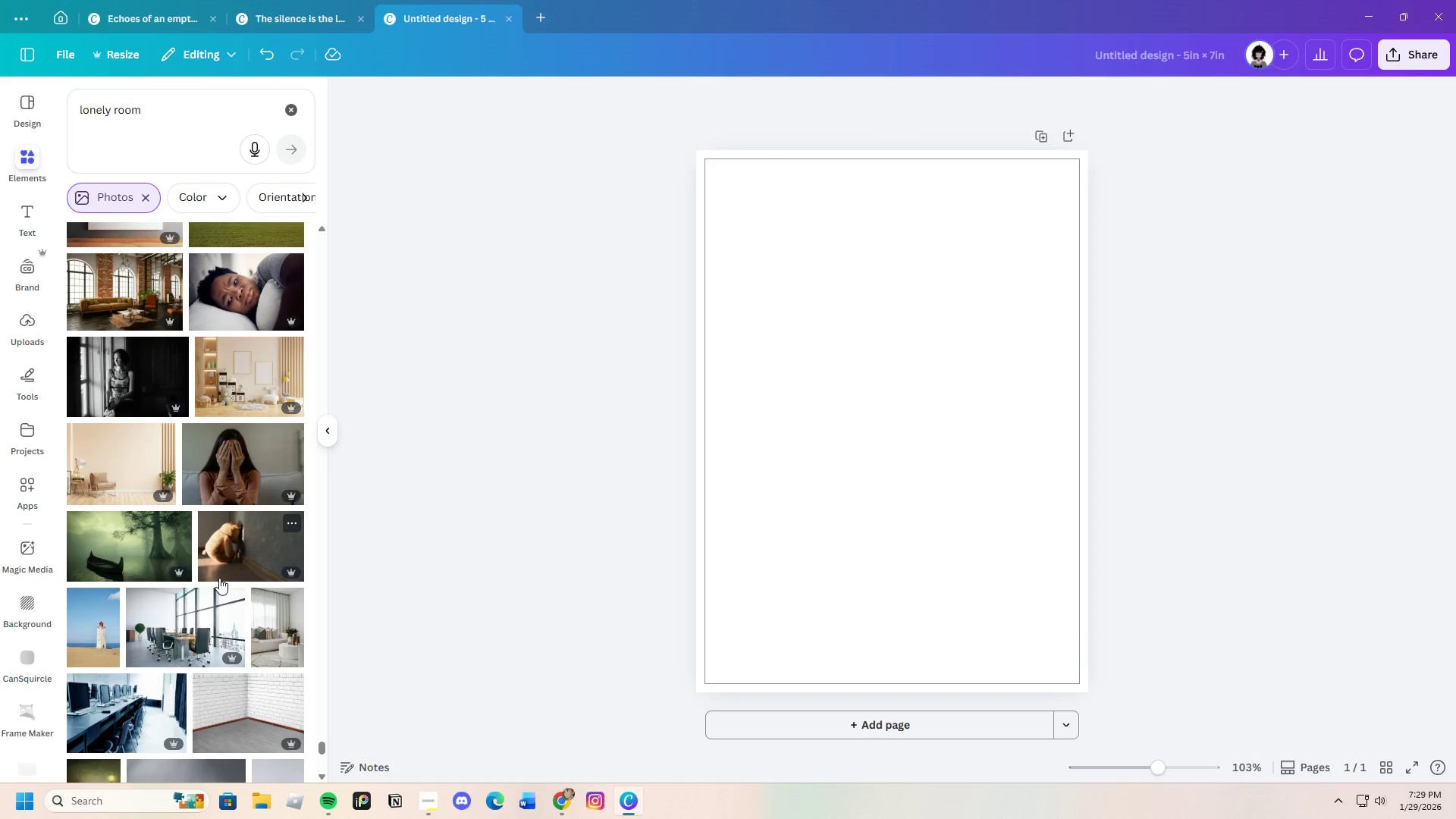 
scroll: coordinate [218, 573], scroll_direction: down, amount: 20.0
 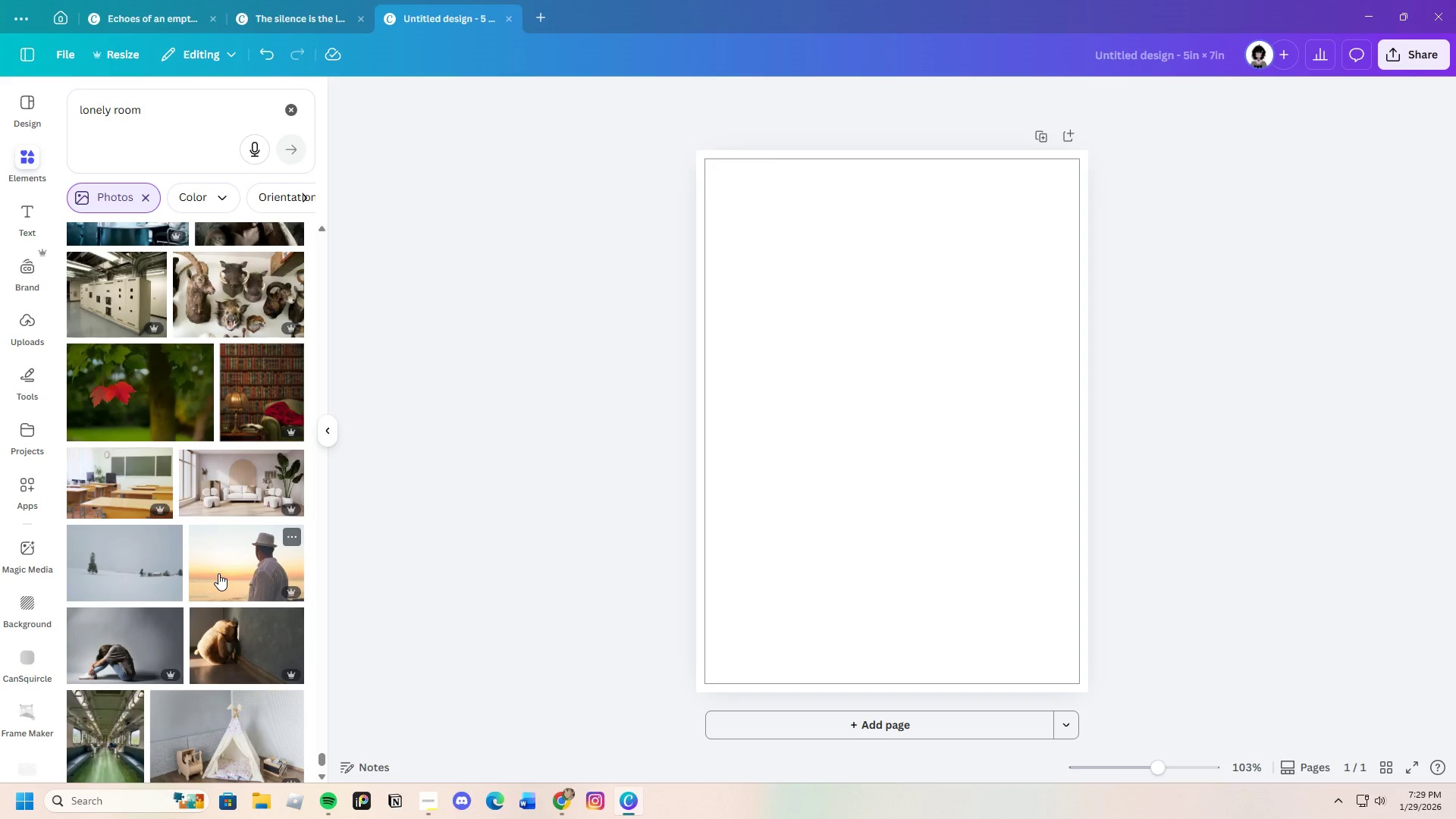 
scroll: coordinate [216, 570], scroll_direction: down, amount: 23.0
 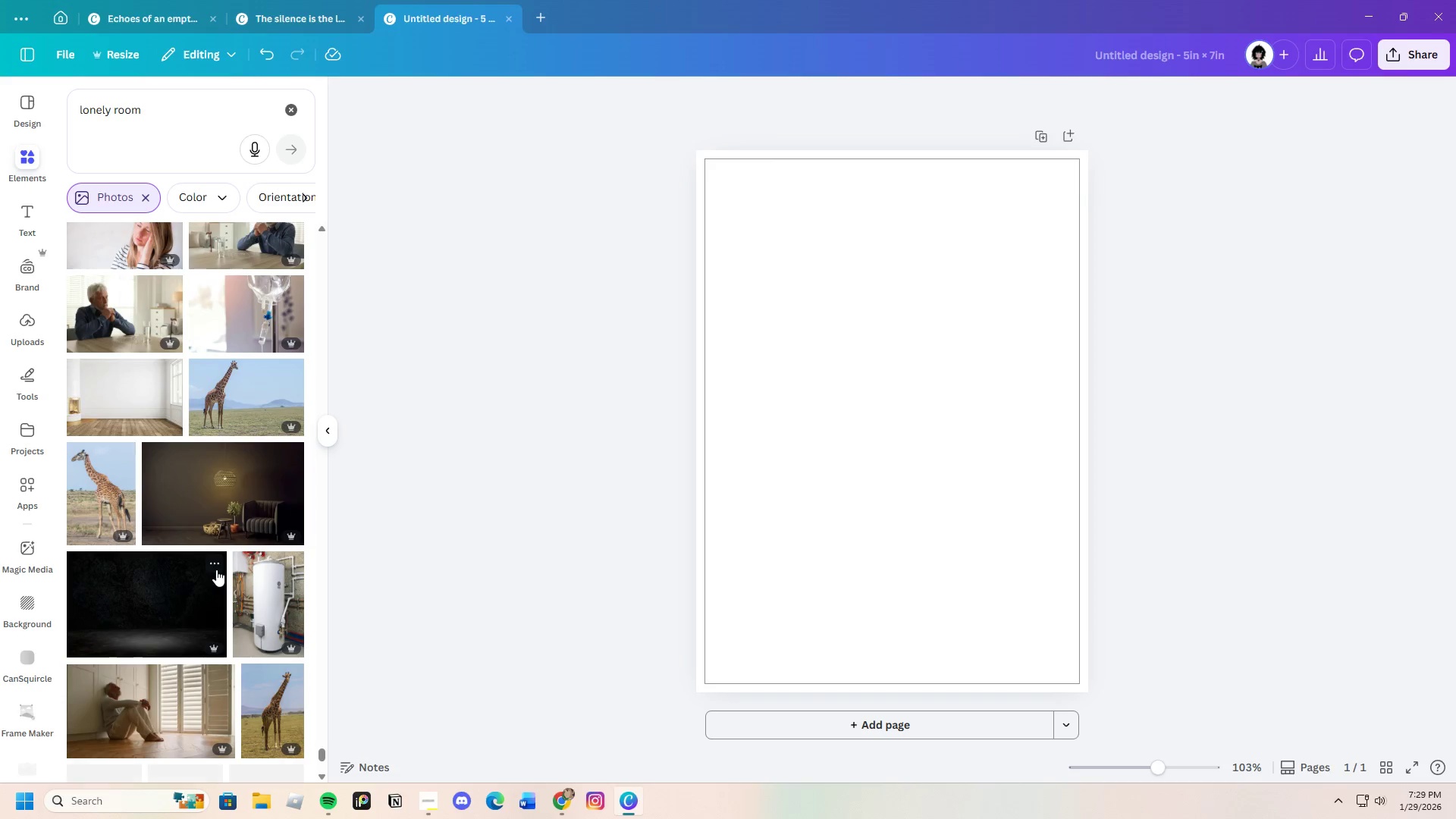 
scroll: coordinate [216, 570], scroll_direction: down, amount: 16.0
 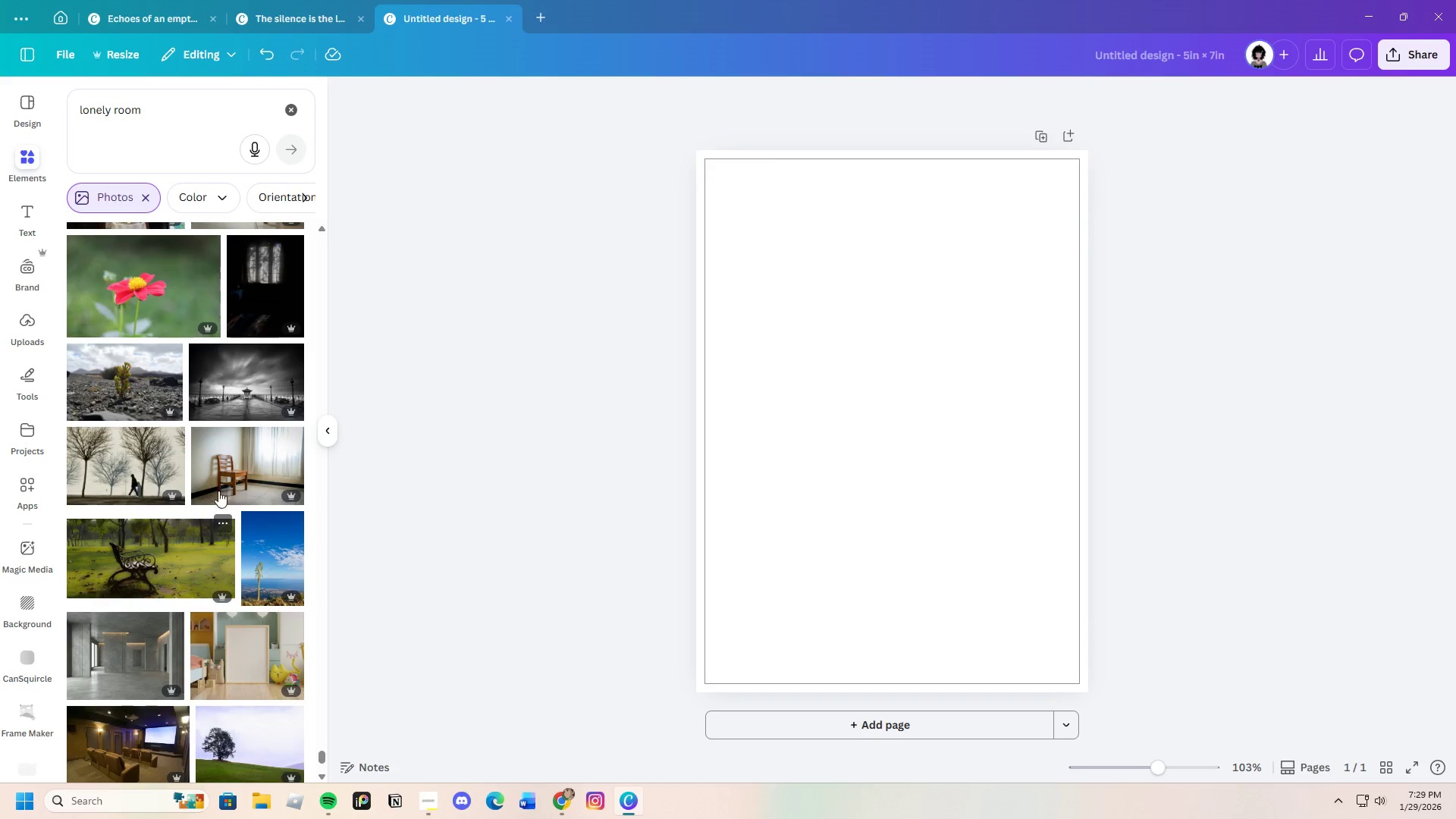 
left_click([271, 290])
 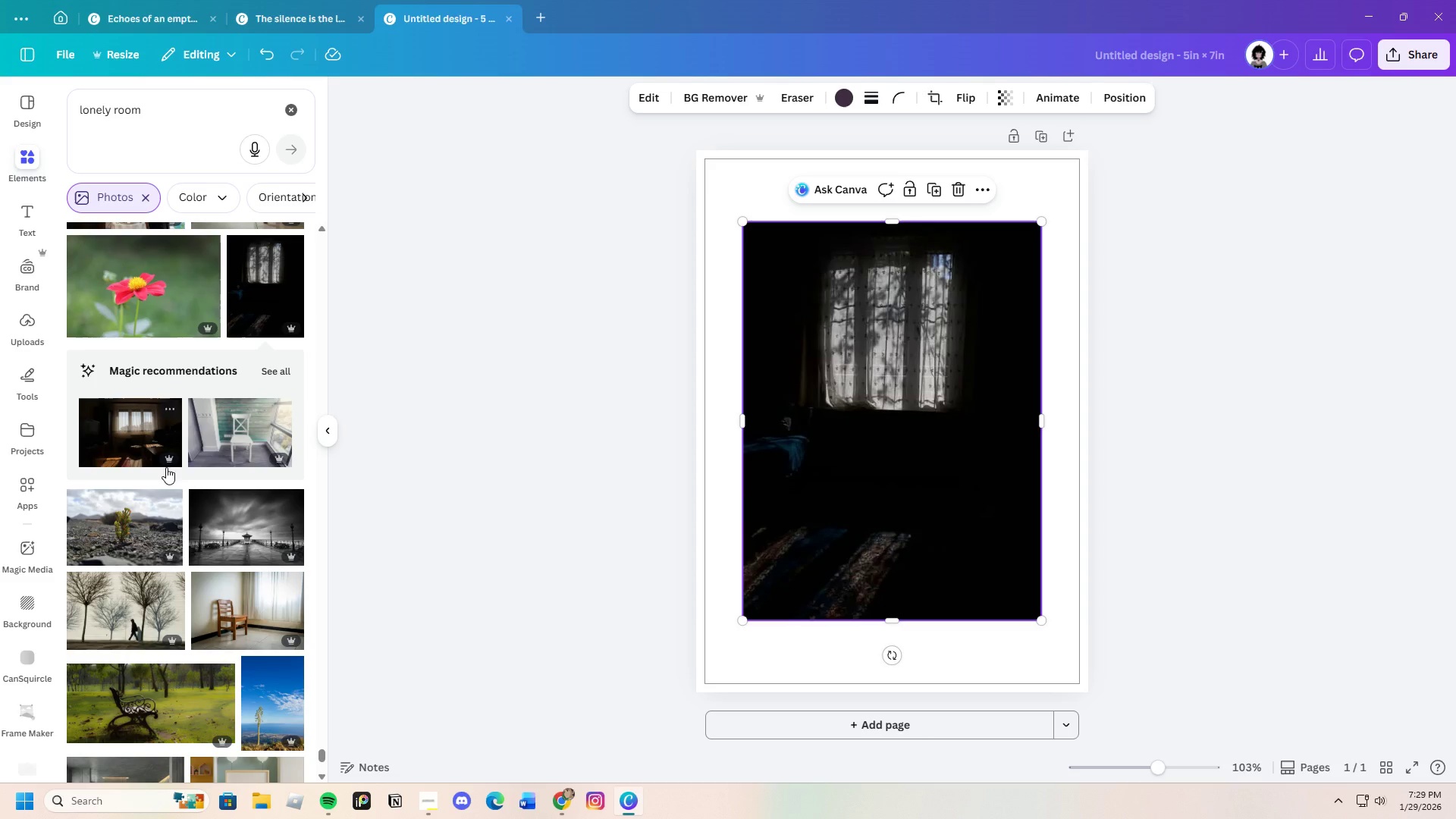 
left_click([275, 366])
 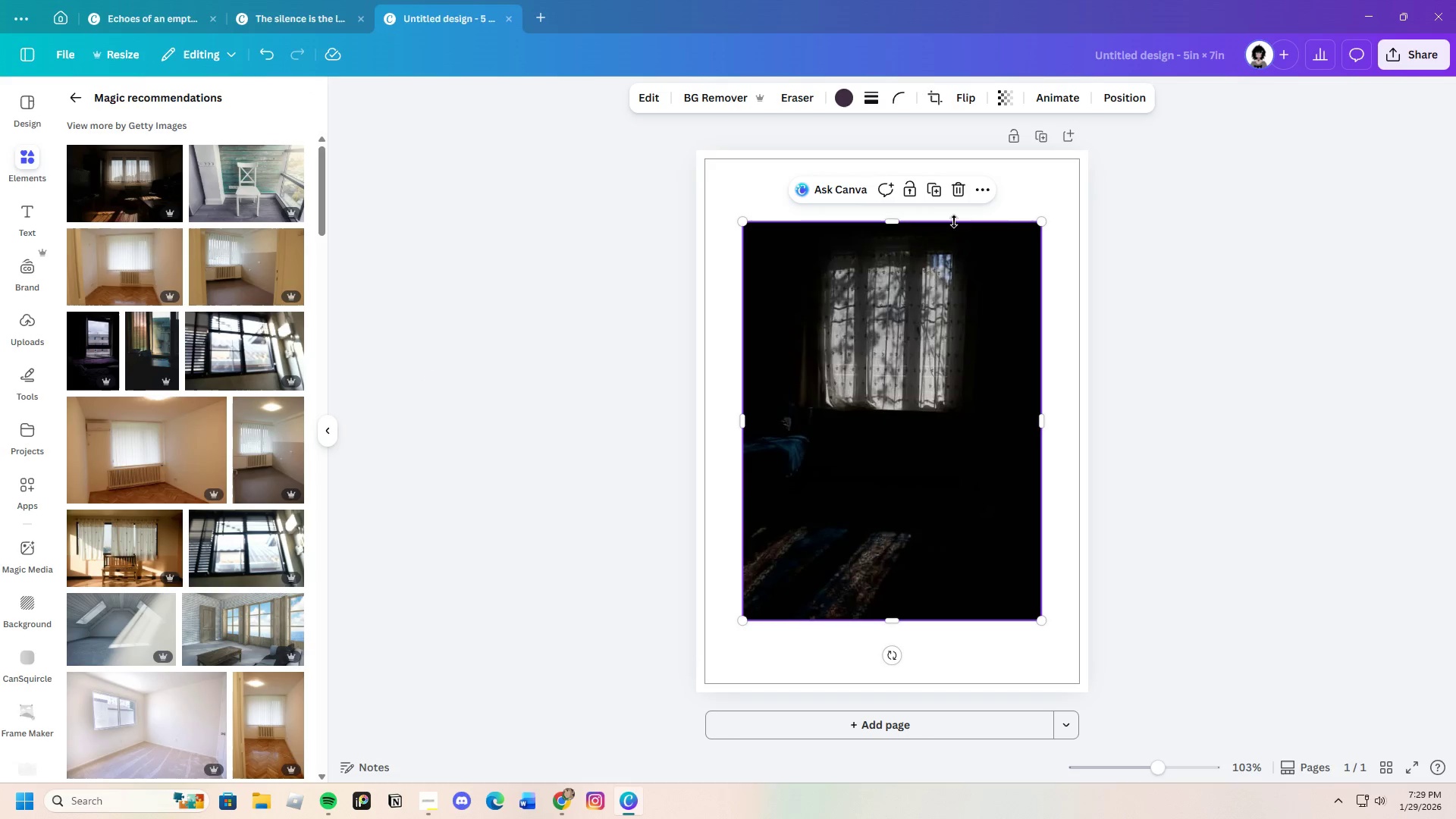 
left_click([961, 190])
 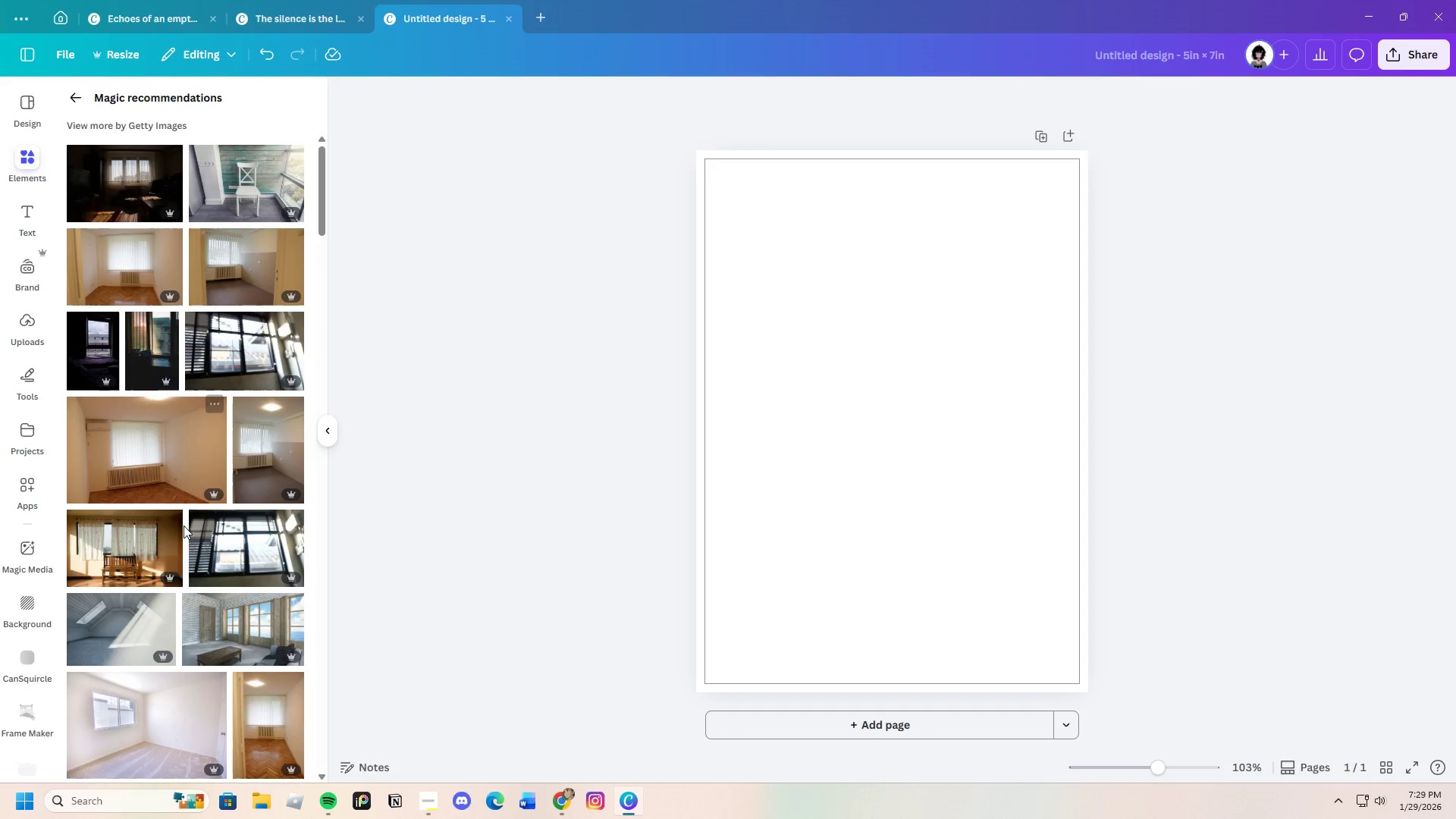 
scroll: coordinate [224, 561], scroll_direction: down, amount: 20.0
 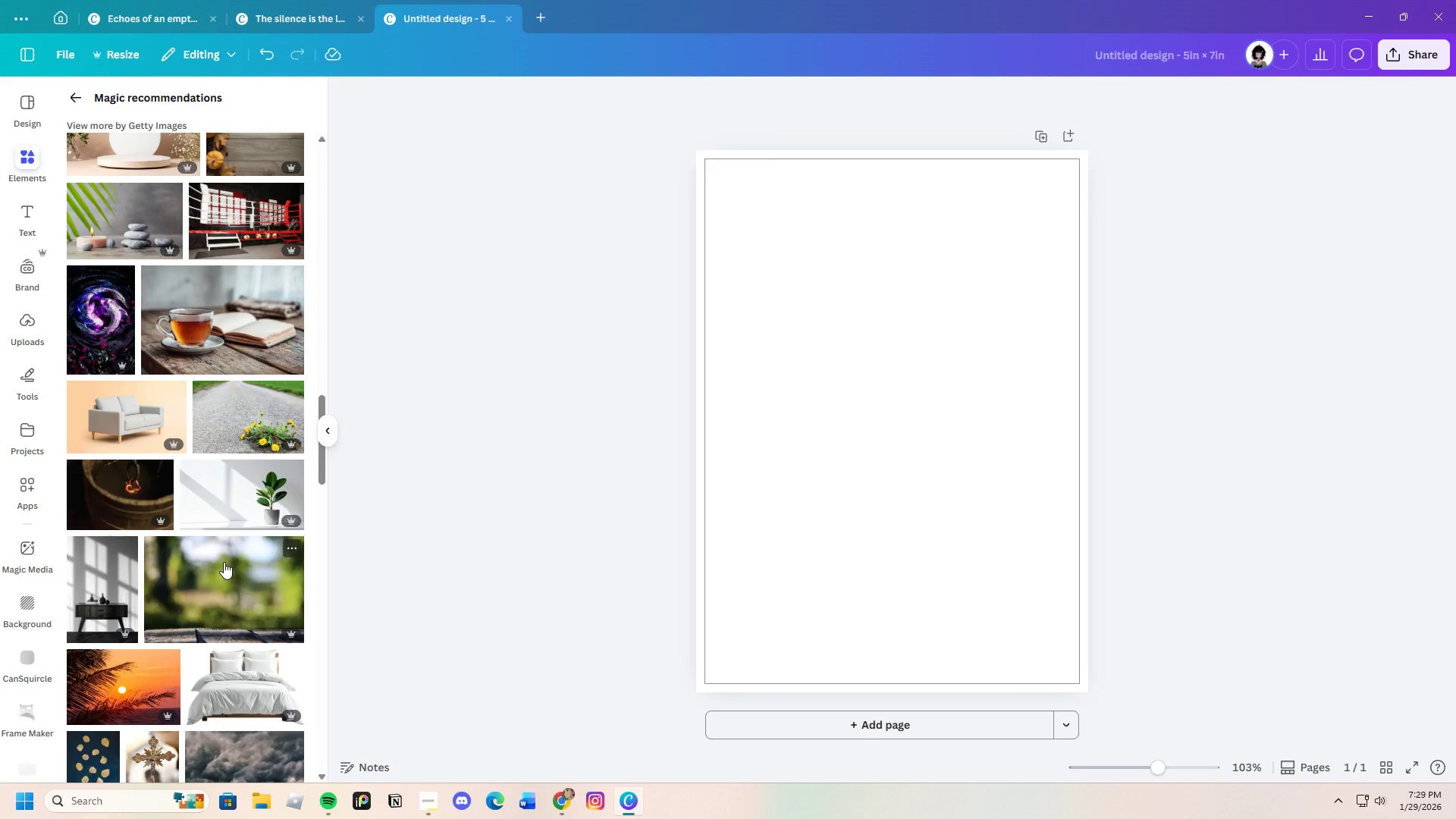 
scroll: coordinate [231, 560], scroll_direction: down, amount: 8.0
 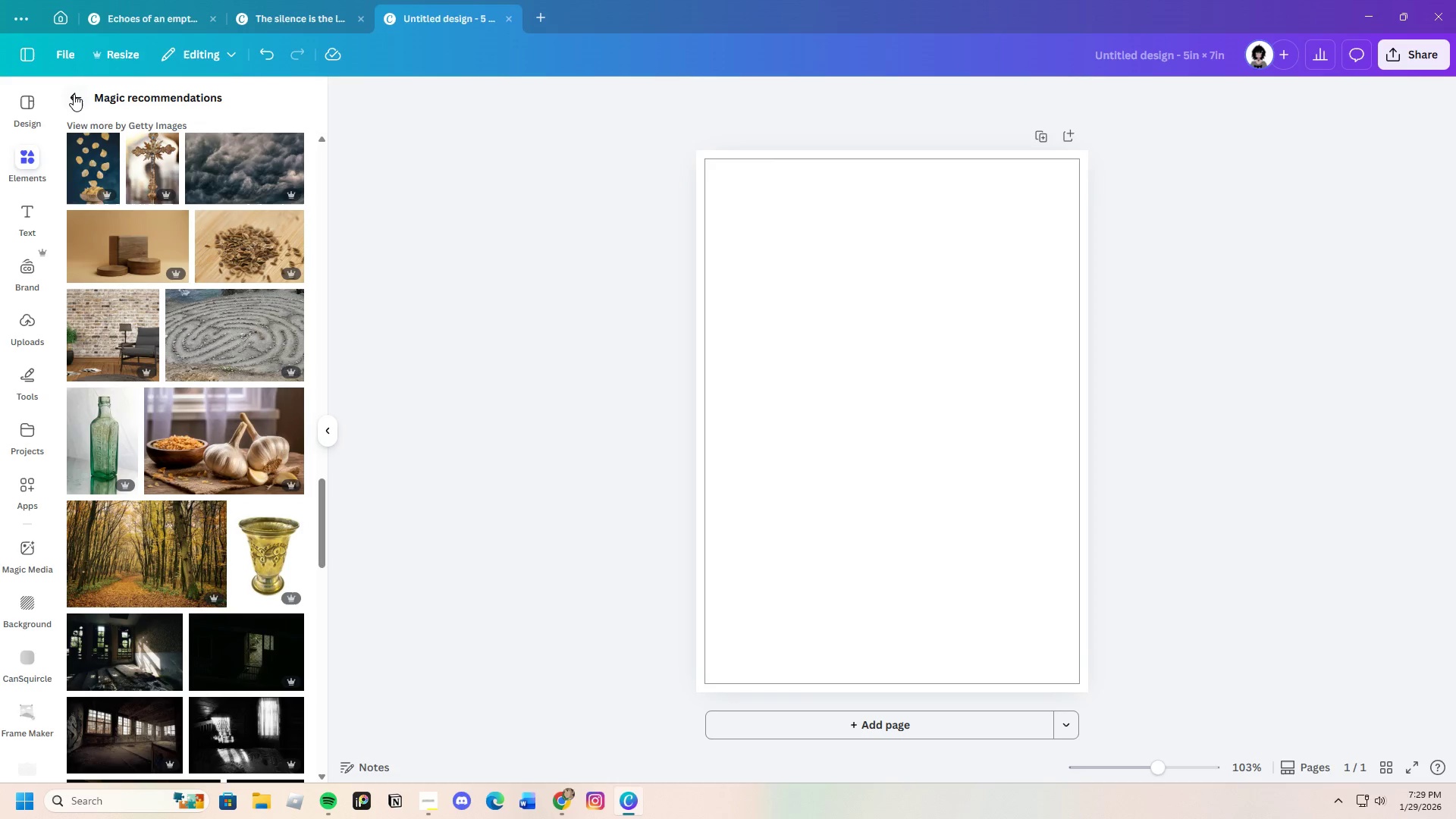 
left_click([74, 94])
 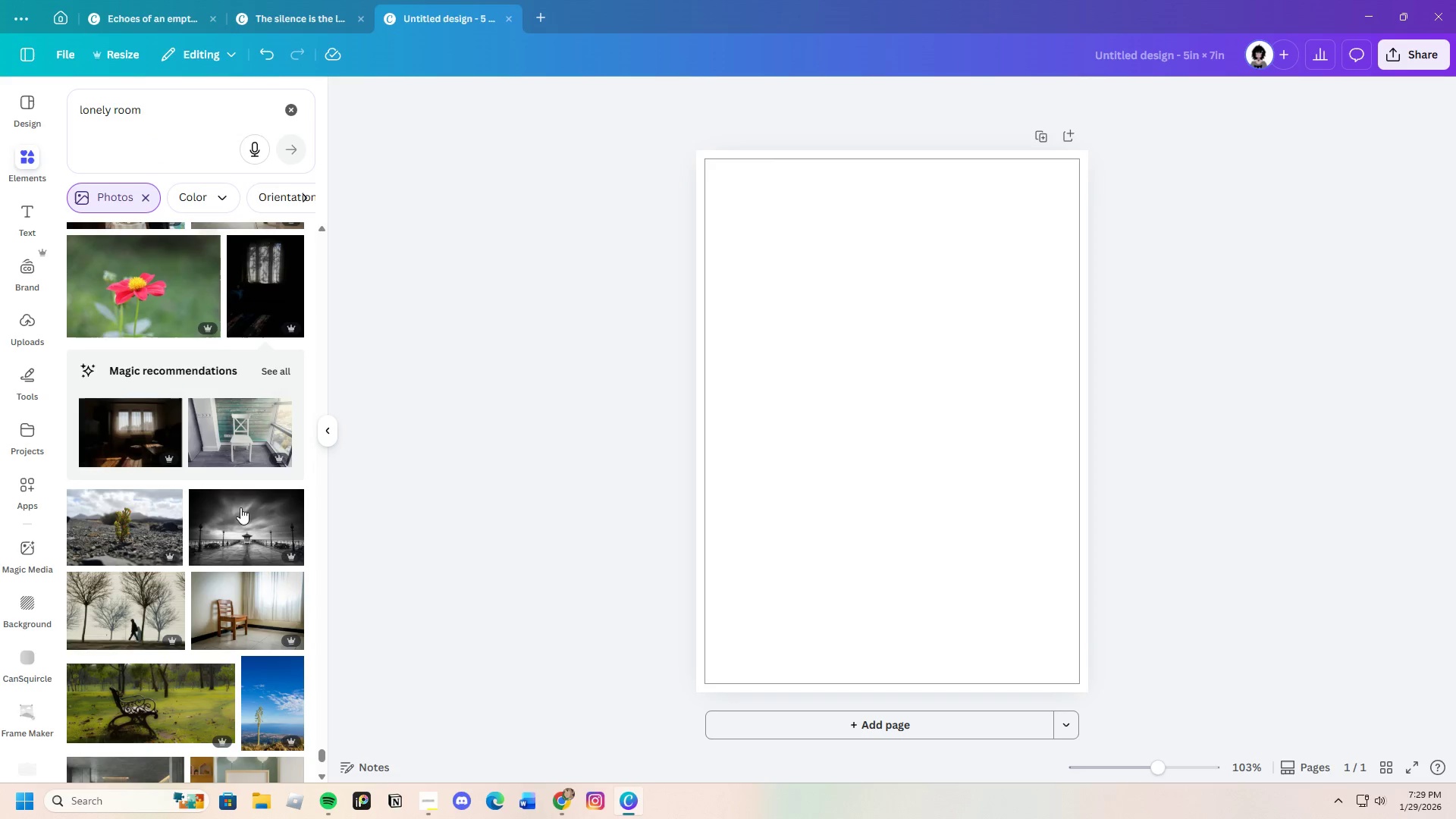 
scroll: coordinate [255, 613], scroll_direction: down, amount: 7.0
 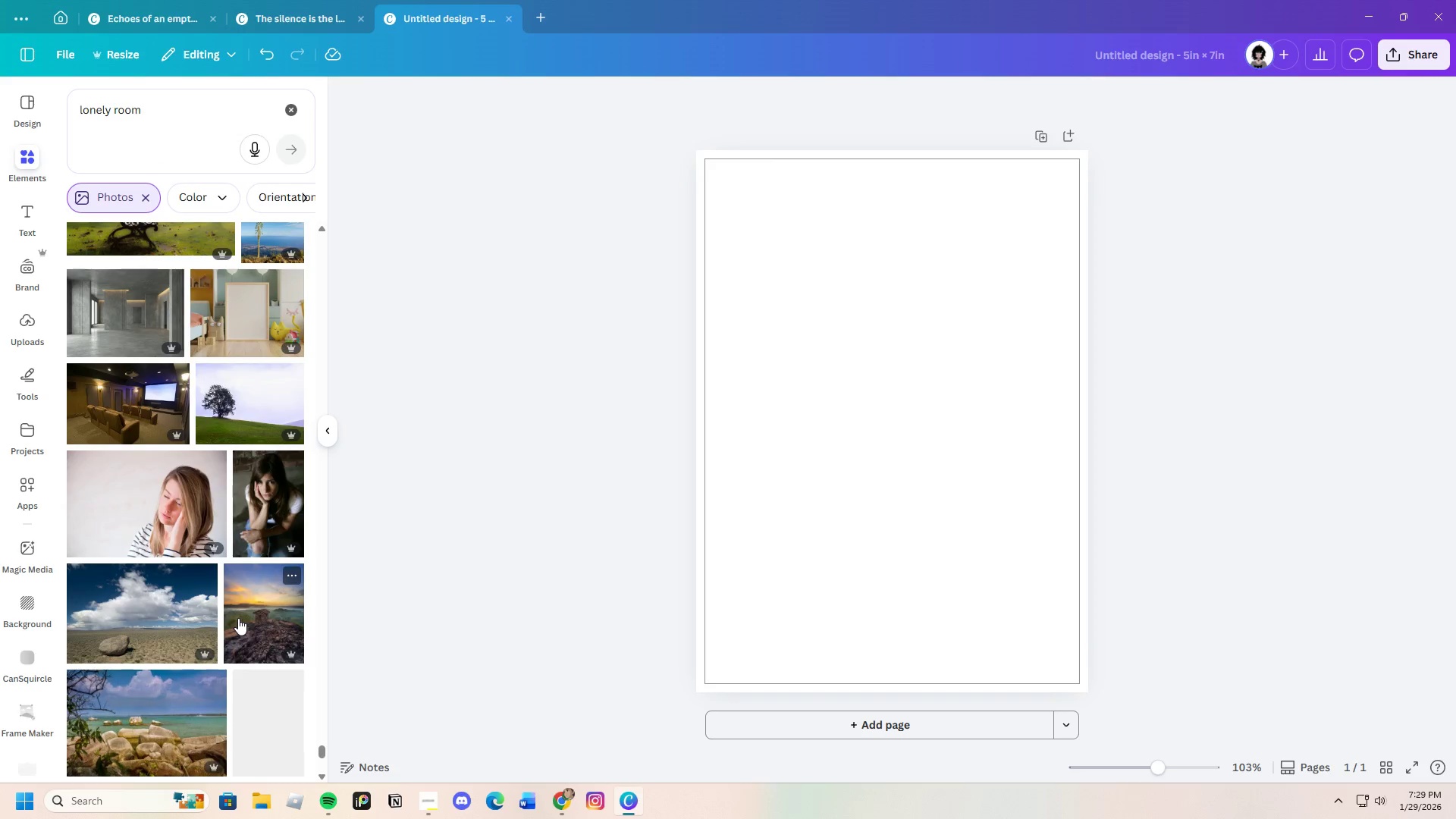 
scroll: coordinate [238, 618], scroll_direction: up, amount: 1.0
 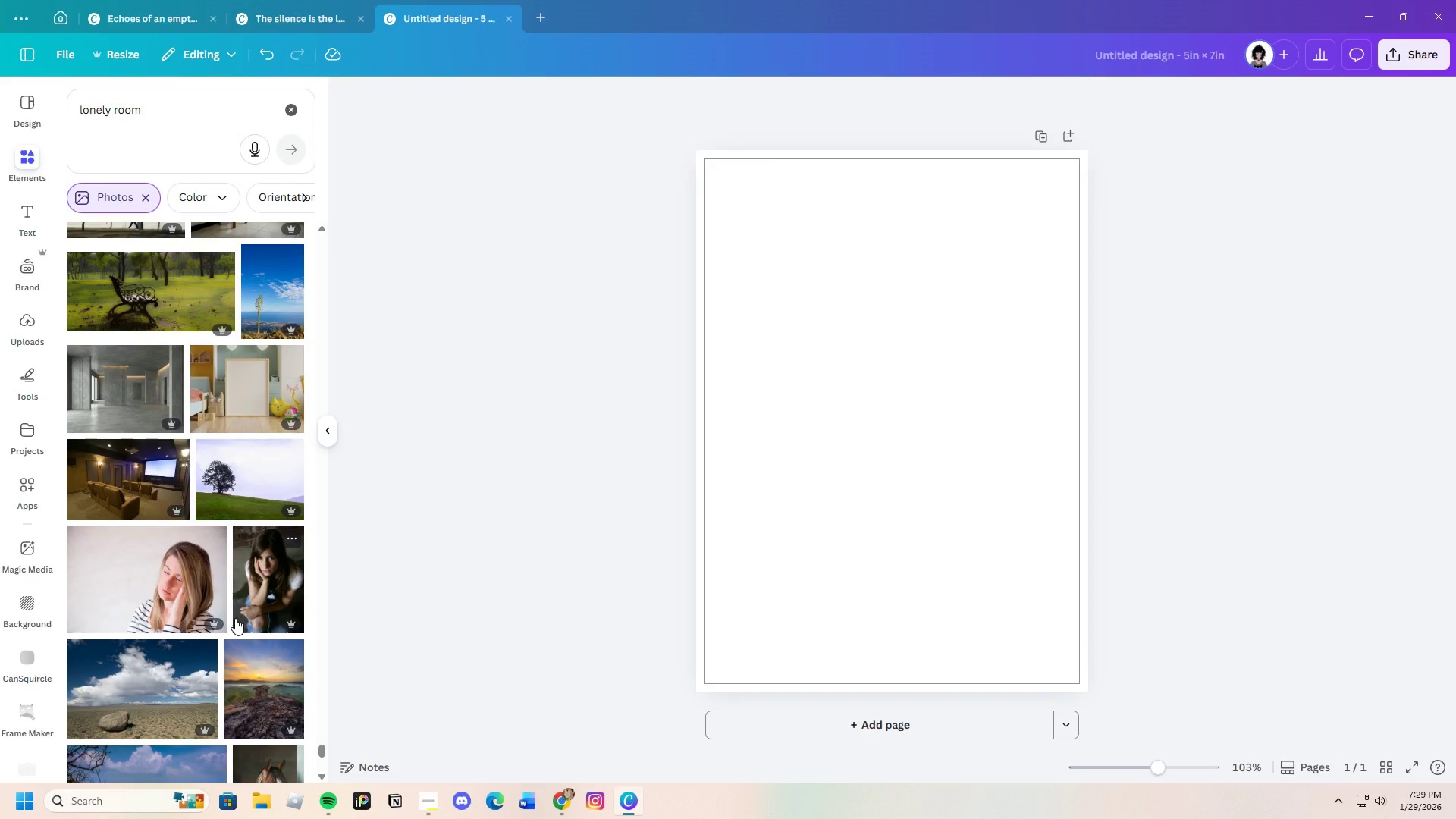 
scroll: coordinate [148, 617], scroll_direction: down, amount: 25.0
 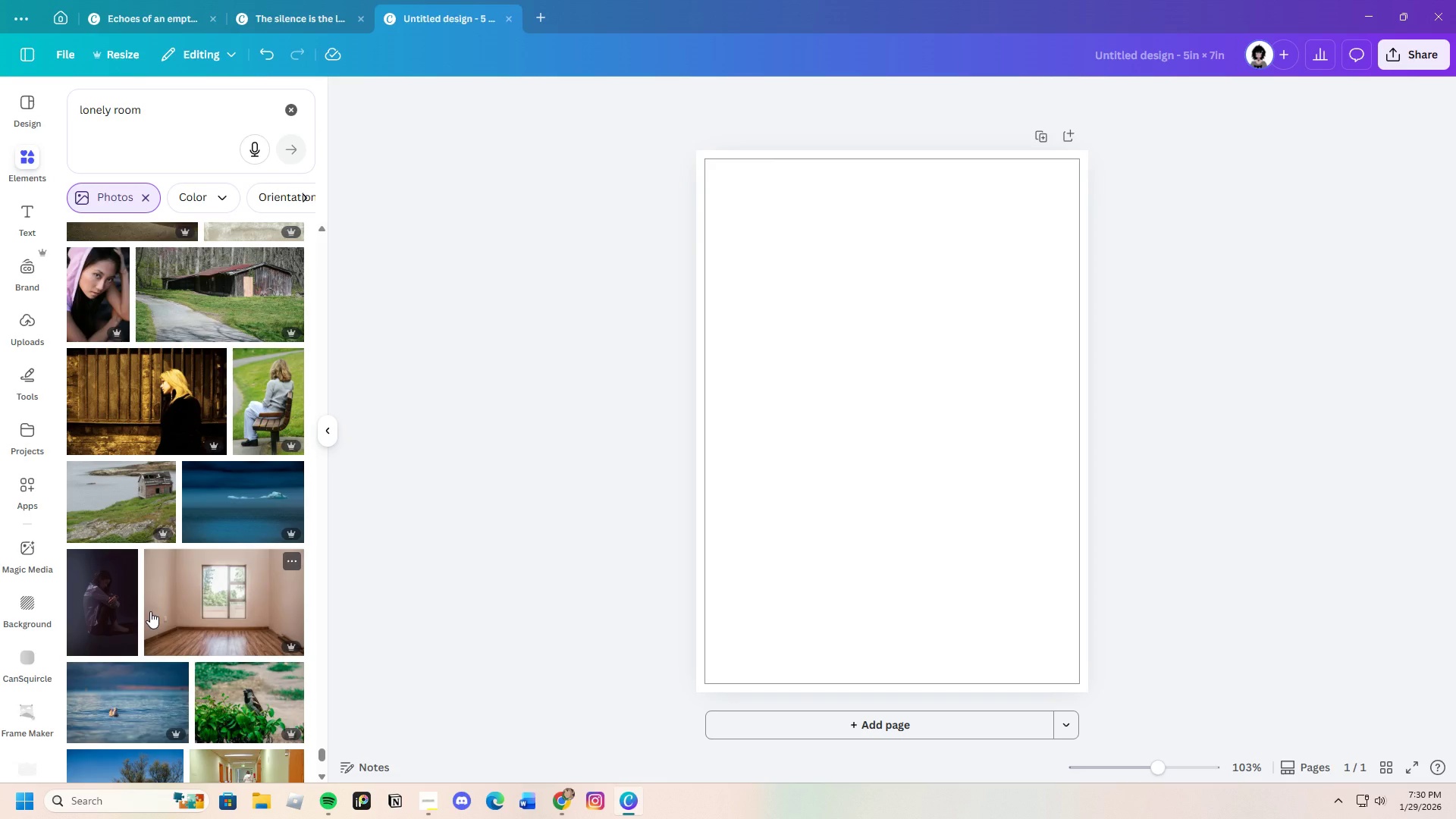 
left_click([229, 496])
 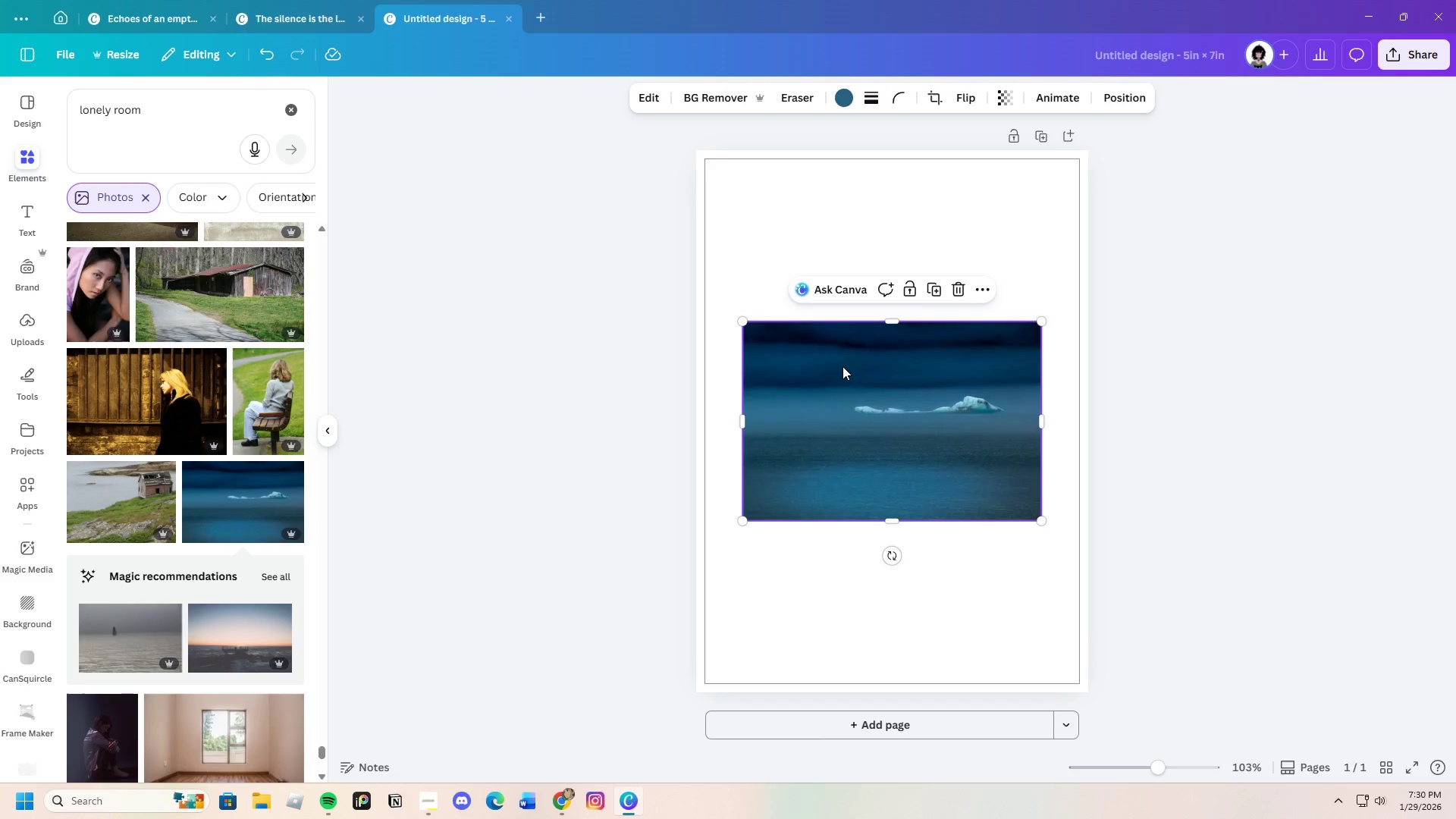 
left_click([955, 287])
 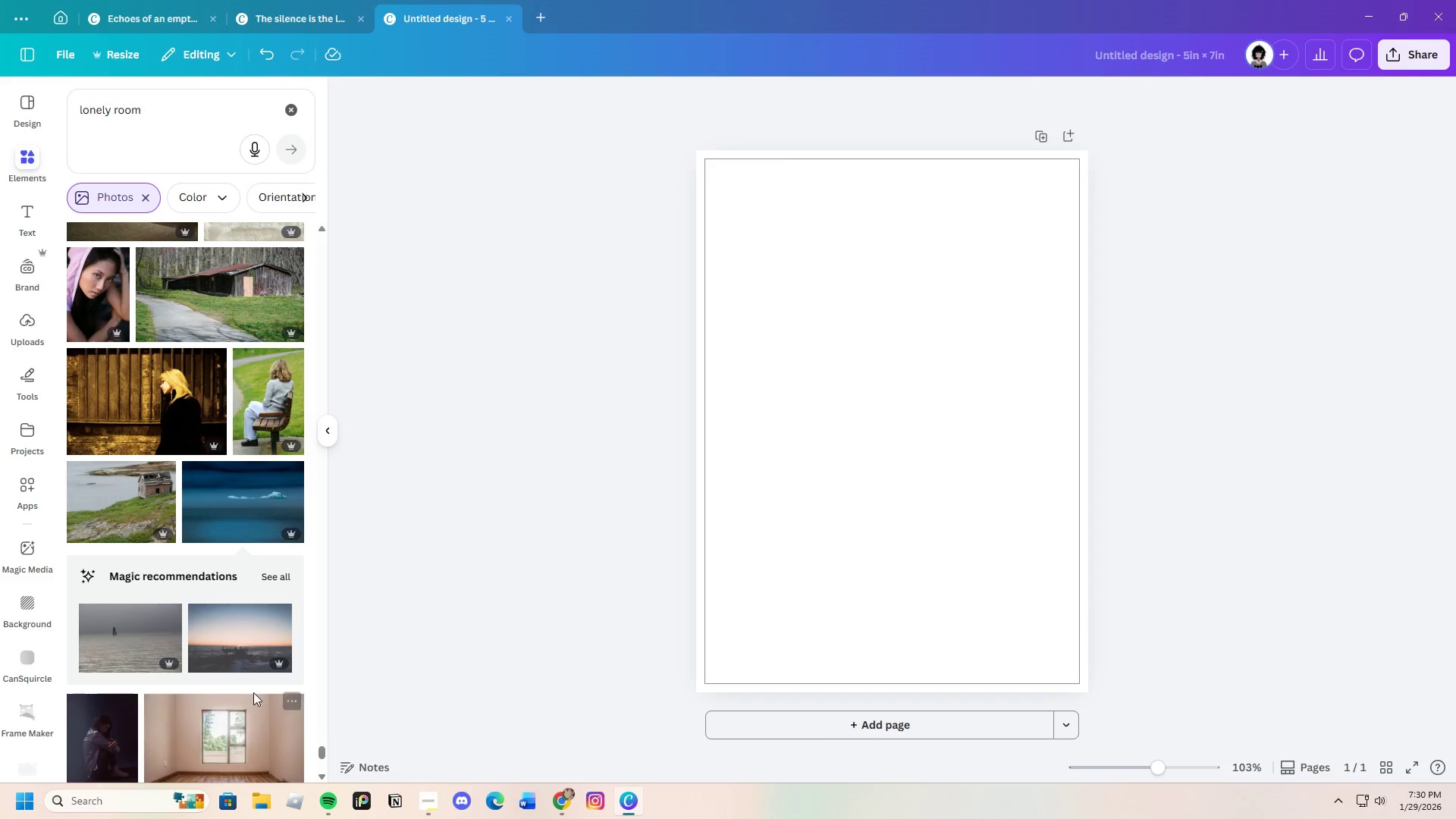 
scroll: coordinate [228, 683], scroll_direction: down, amount: 22.0
 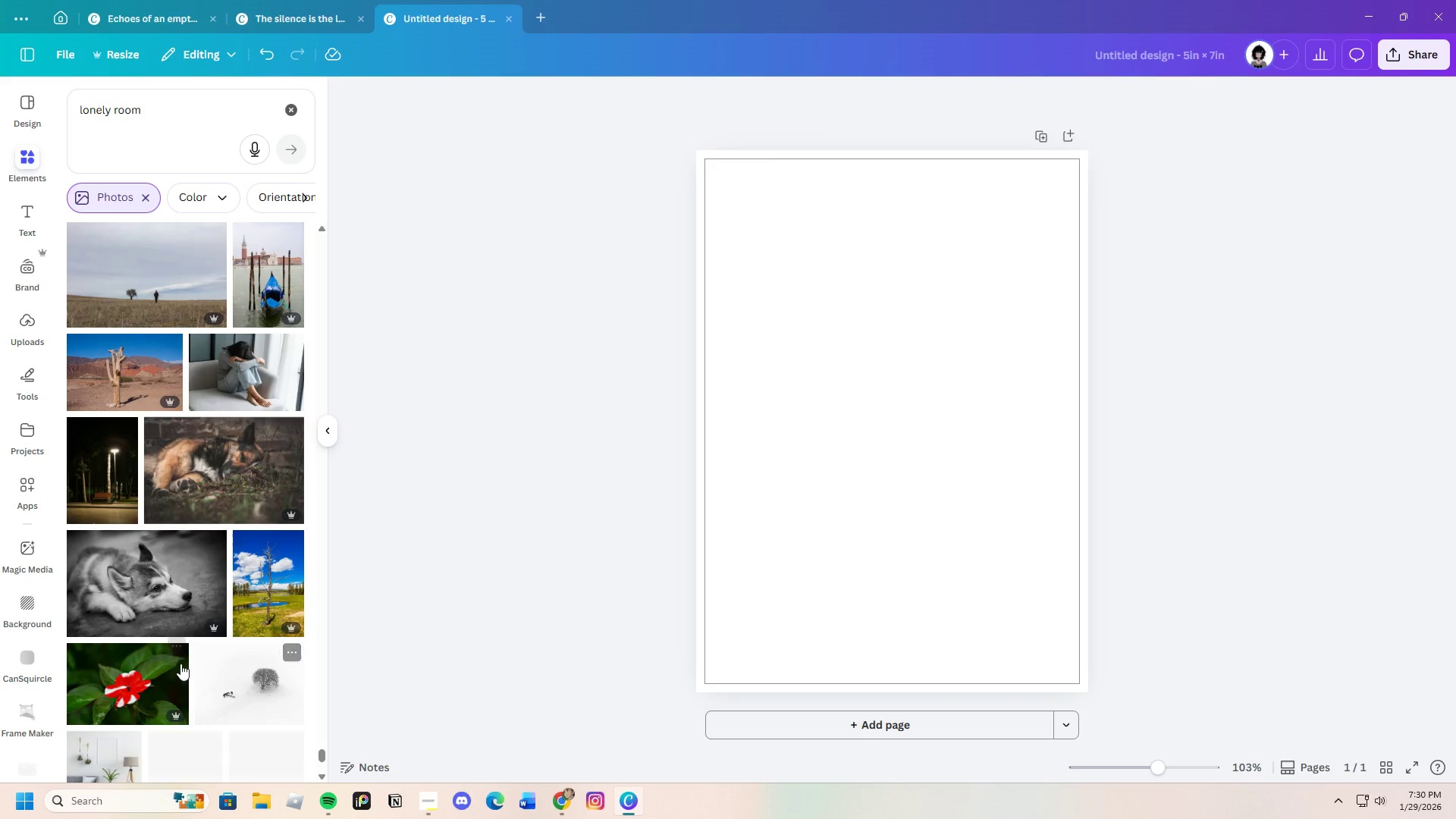 
scroll: coordinate [180, 658], scroll_direction: up, amount: 4.0
 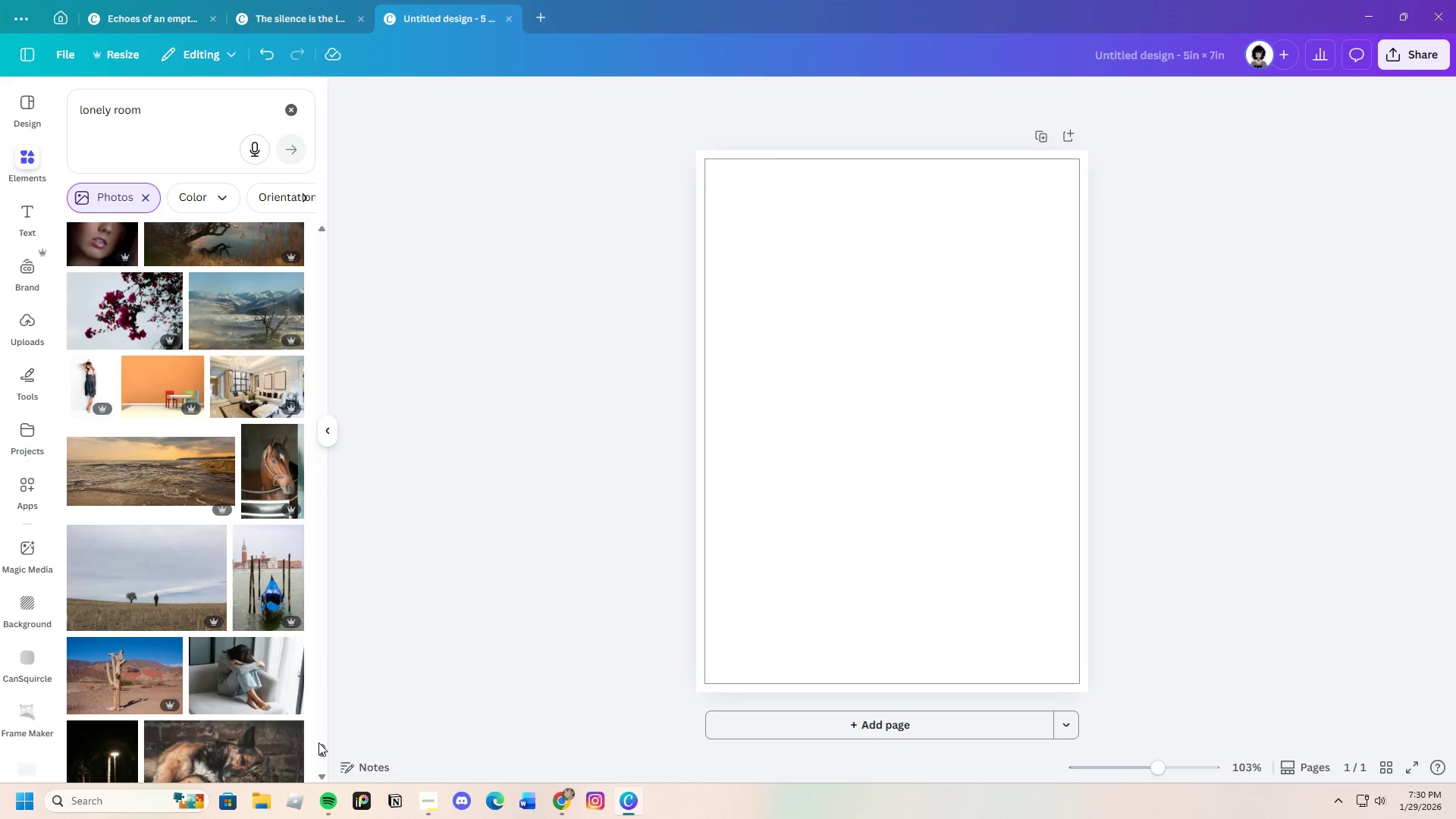 
left_click_drag(start_coordinate=[318, 745], to_coordinate=[356, 167])
 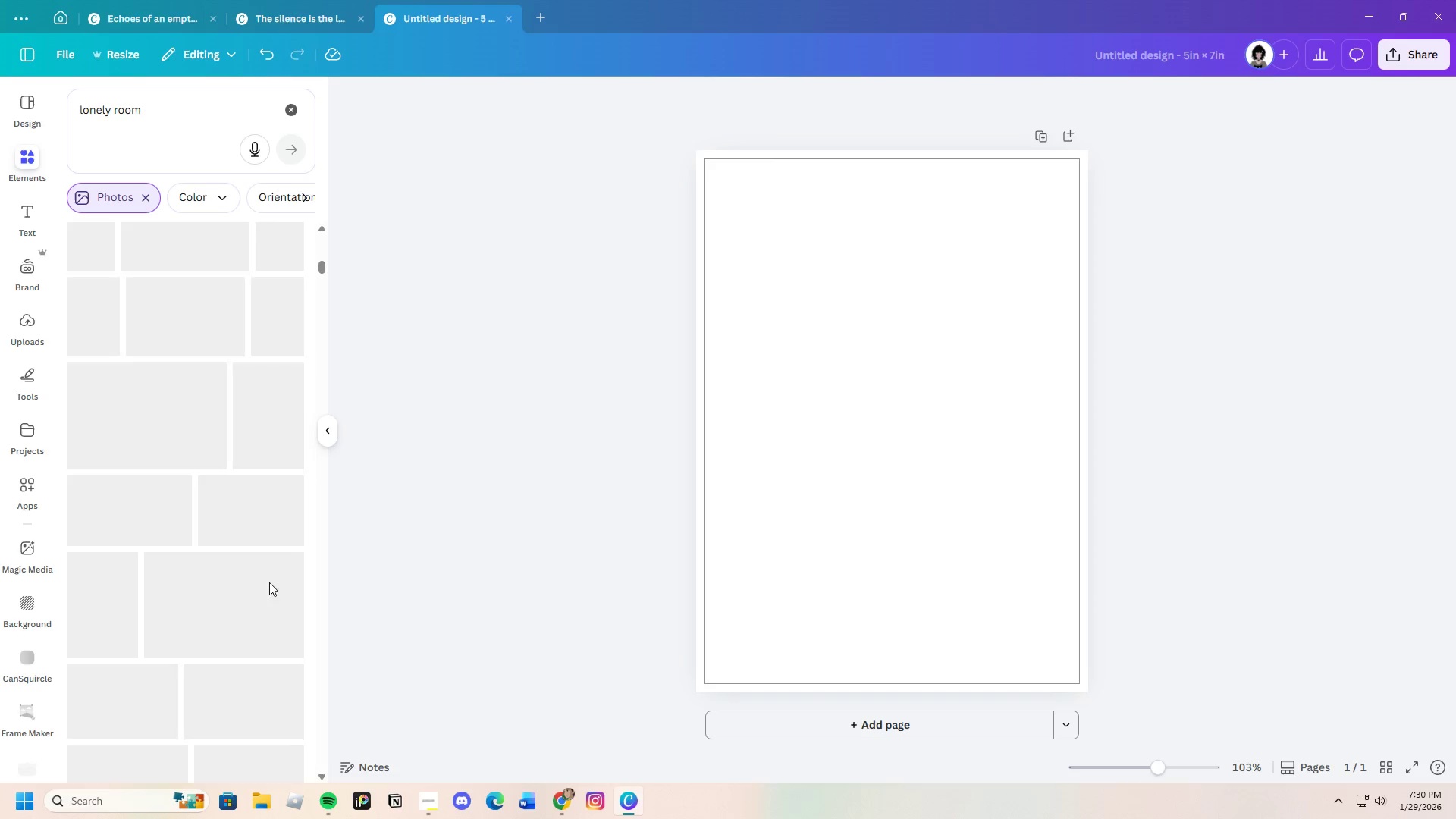 
scroll: coordinate [269, 584], scroll_direction: up, amount: 2.0
 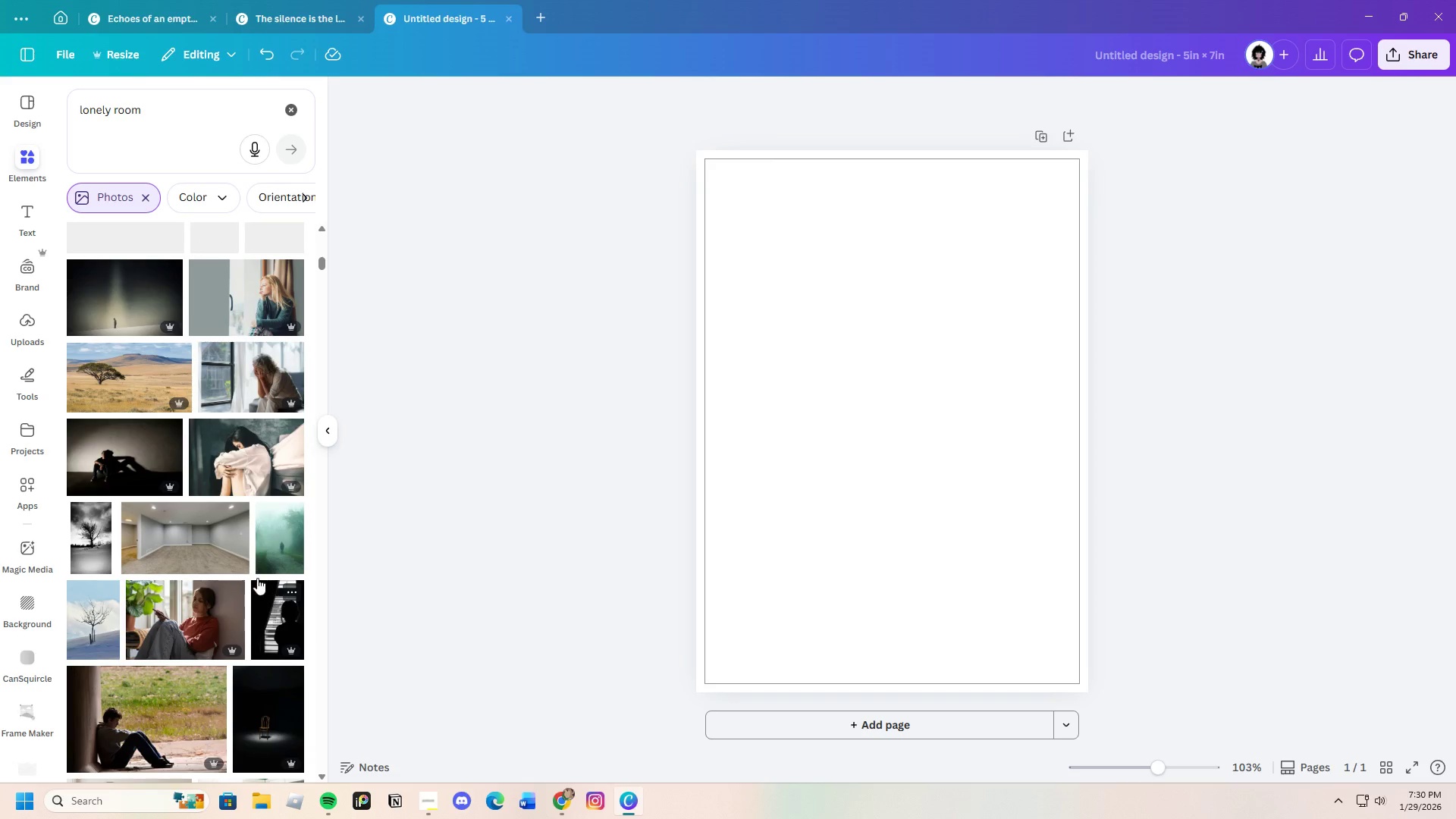 